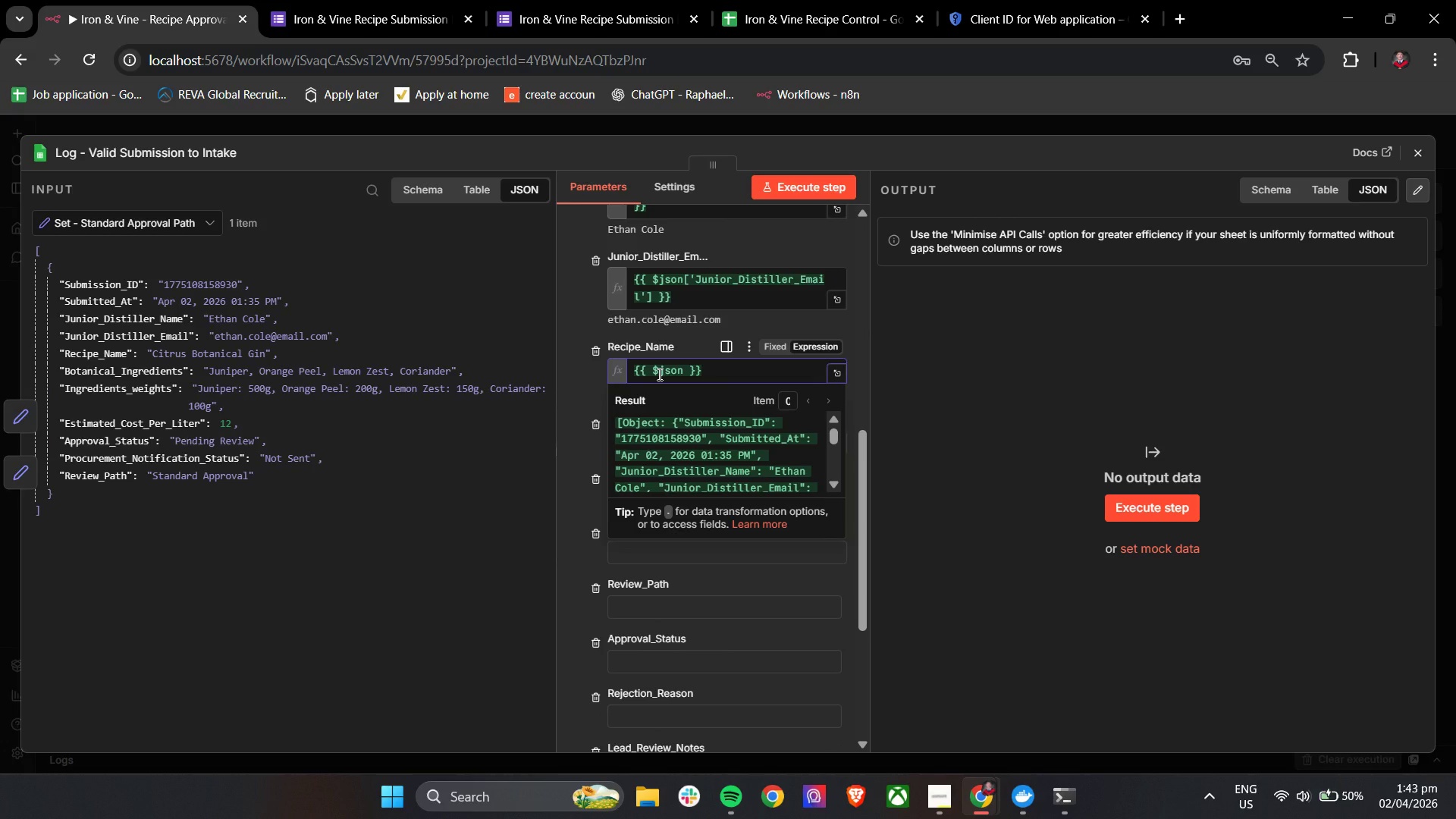 
key(BracketLeft)
 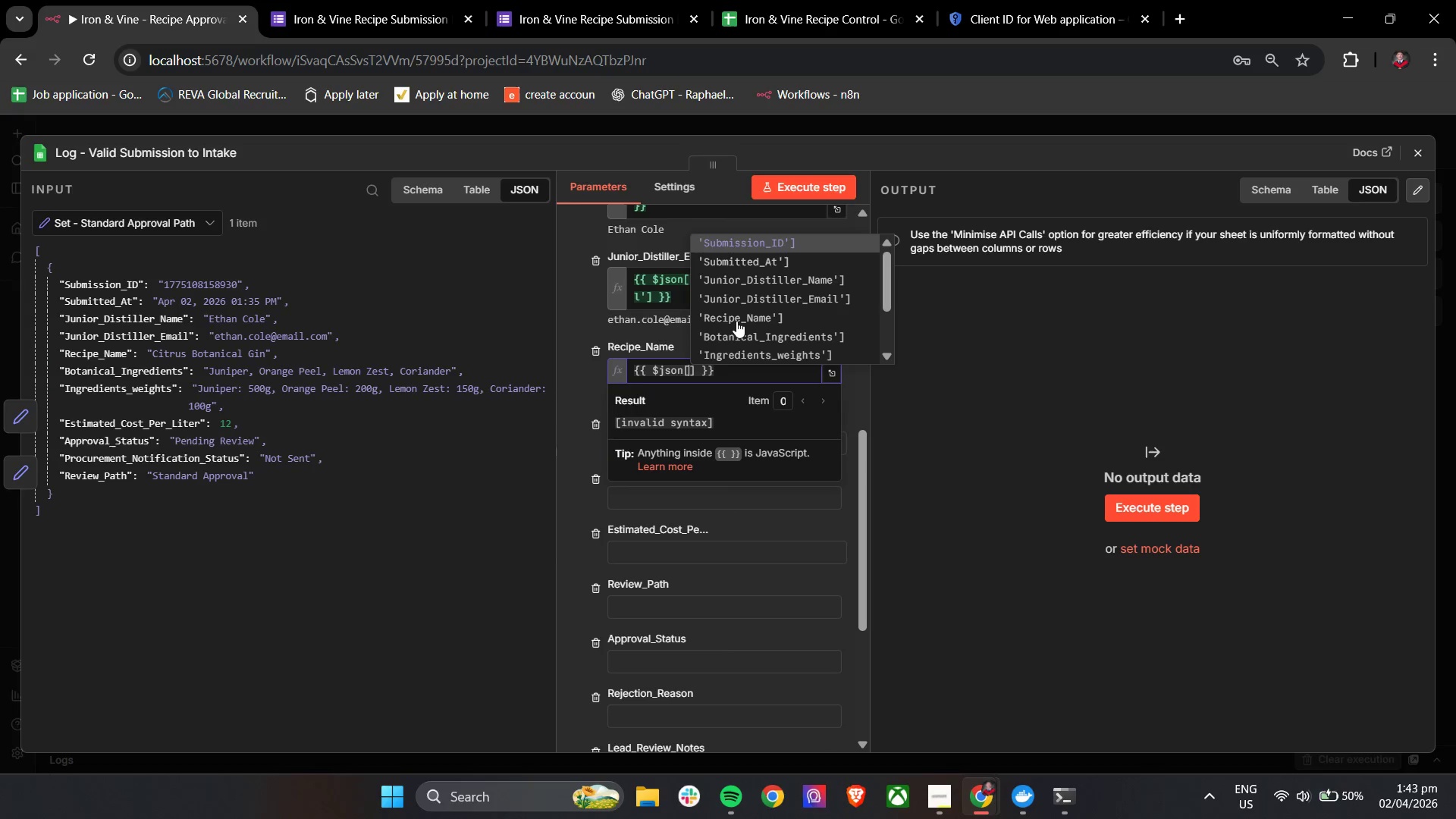 
left_click([736, 321])
 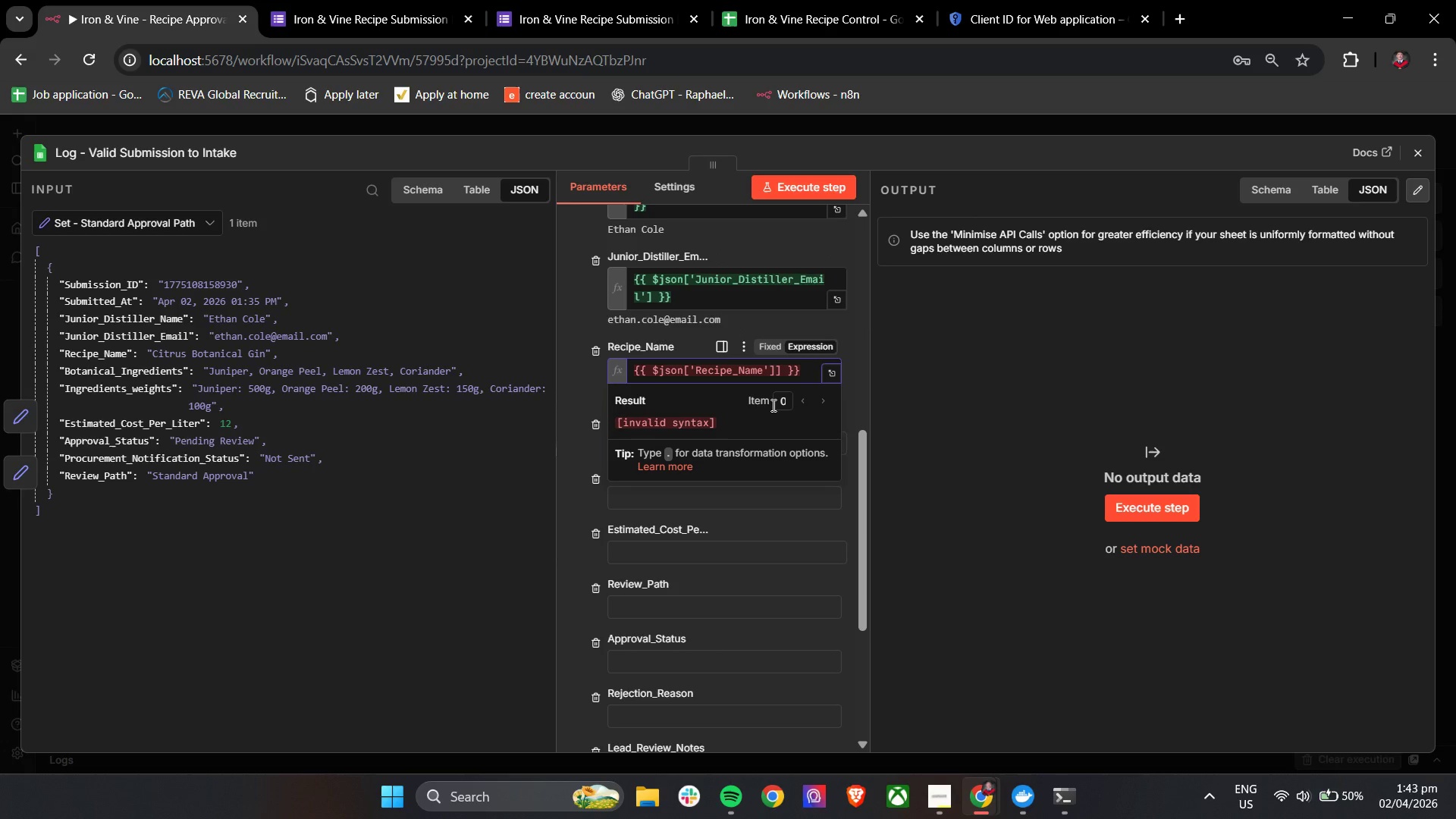 
key(Backspace)
 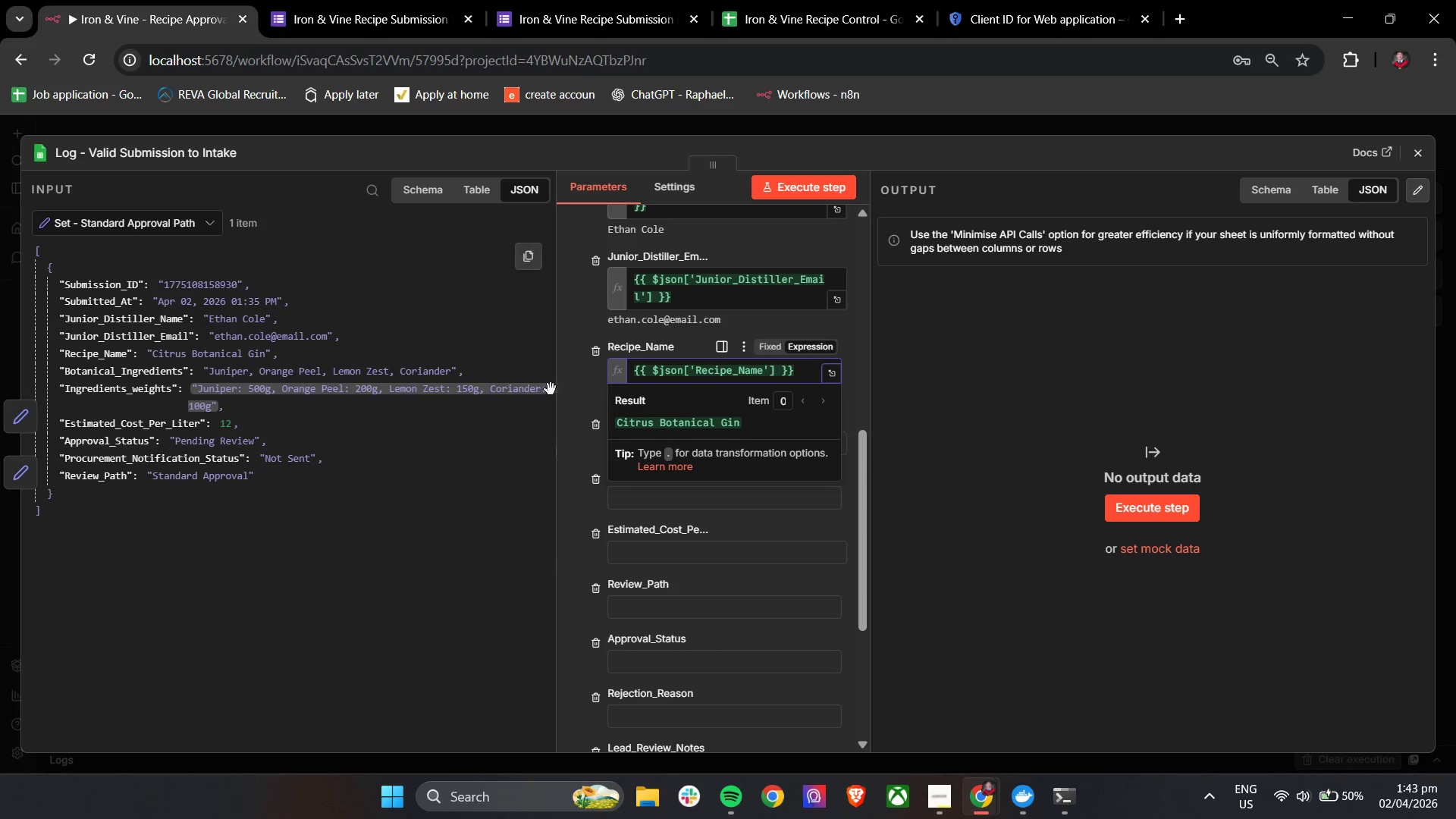 
left_click([569, 387])
 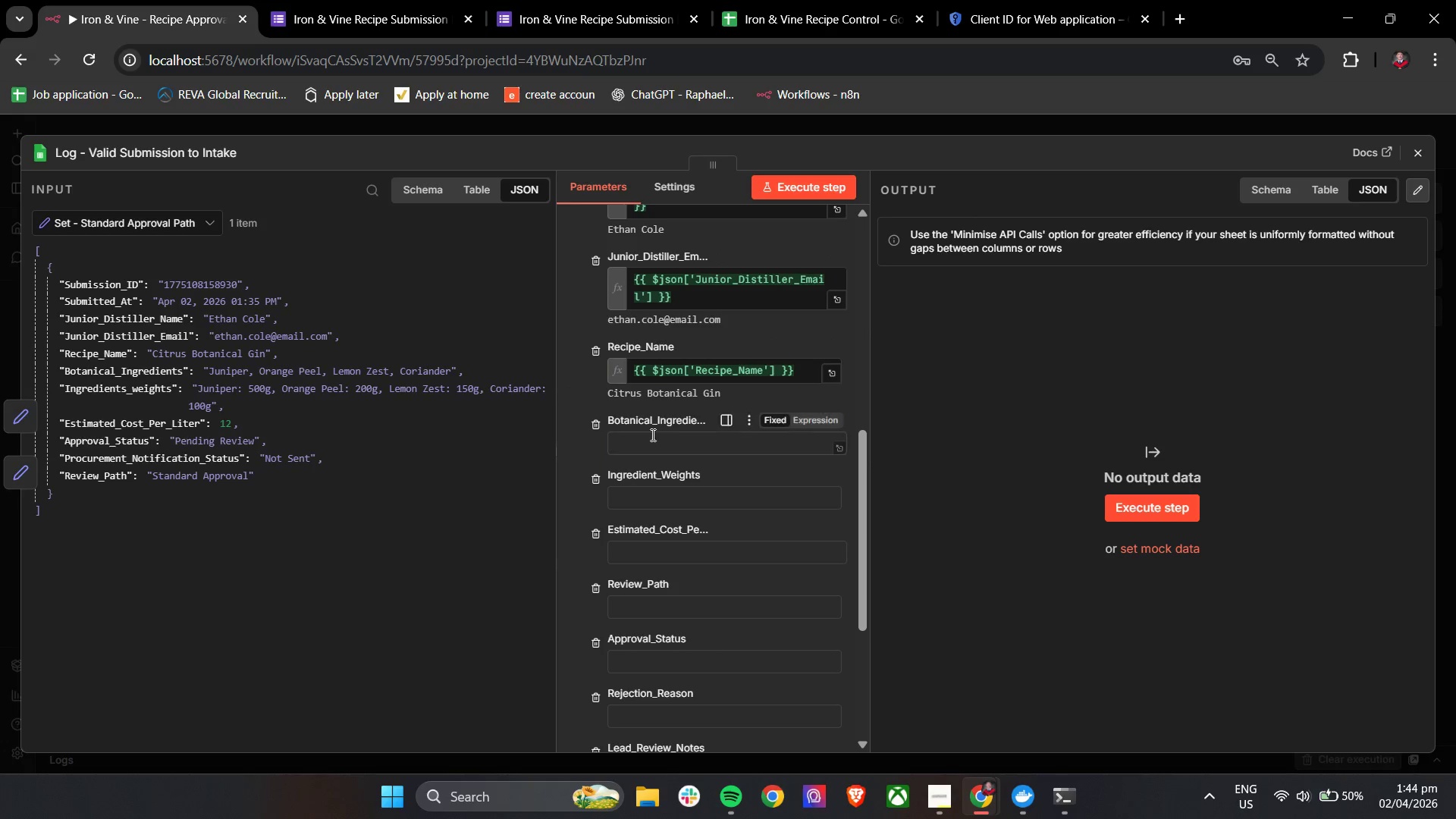 
left_click([657, 443])
 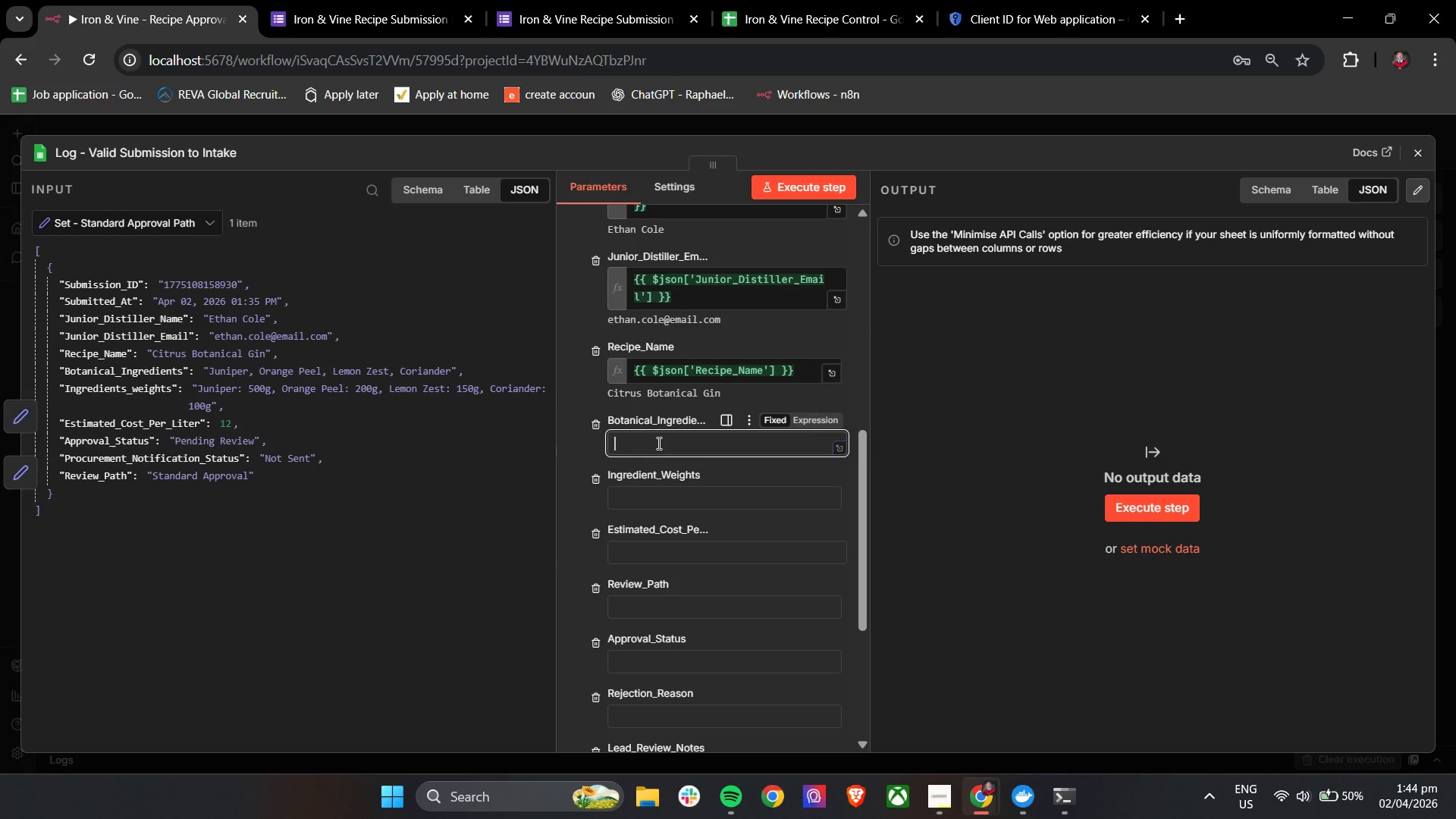 
key(Shift+BracketLeft)
 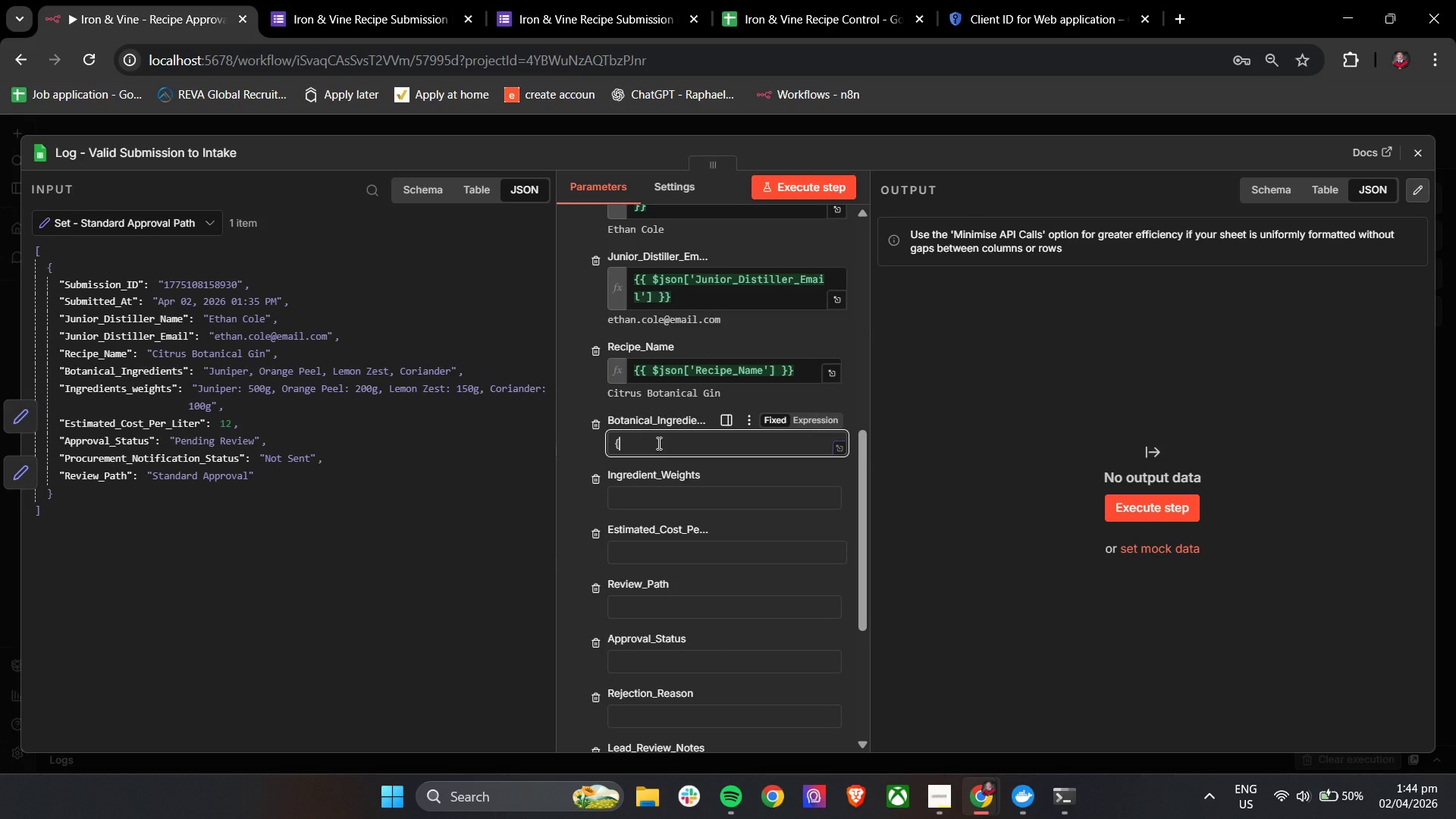 
key(Shift+BracketLeft)
 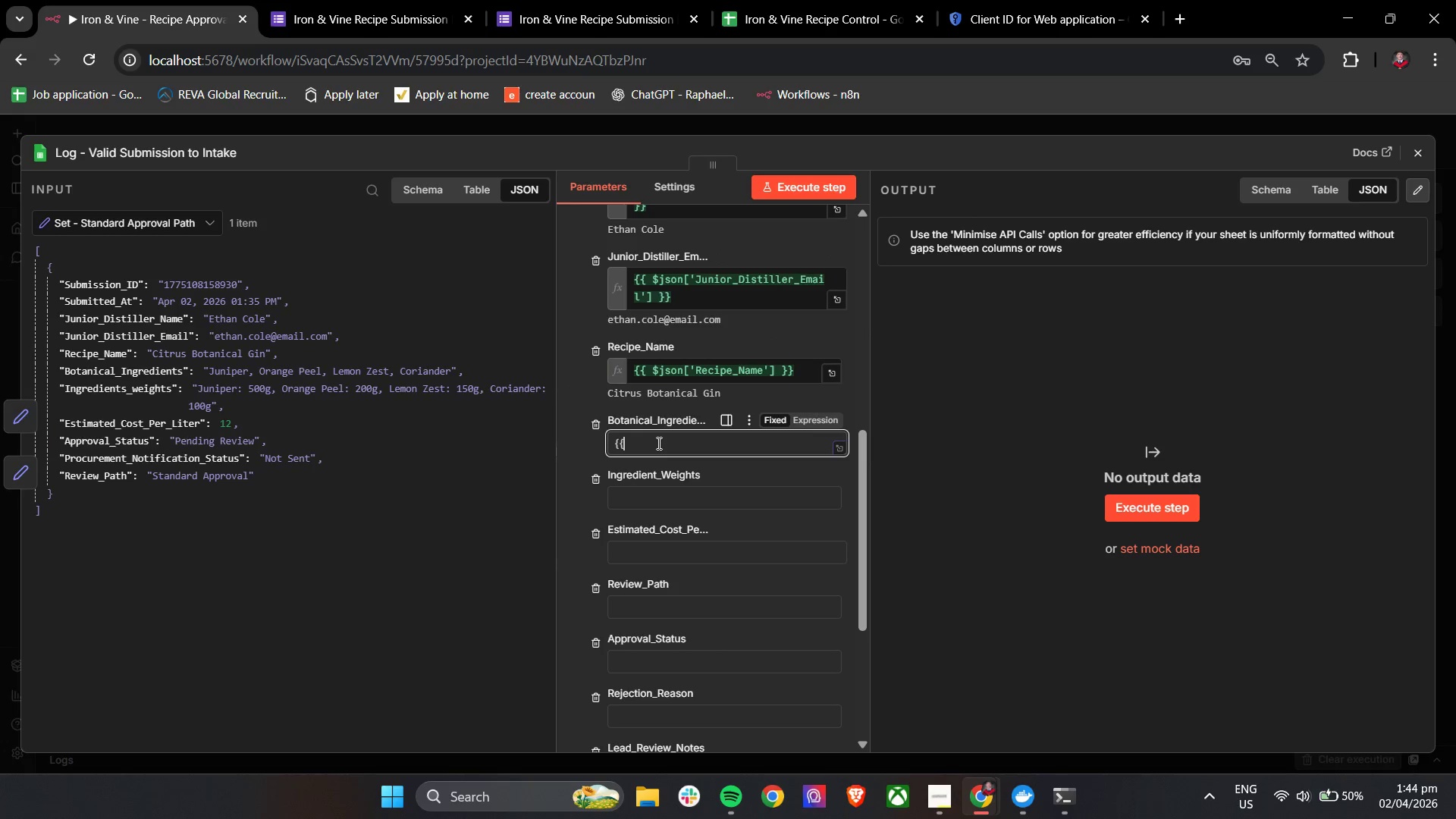 
key(Space)
 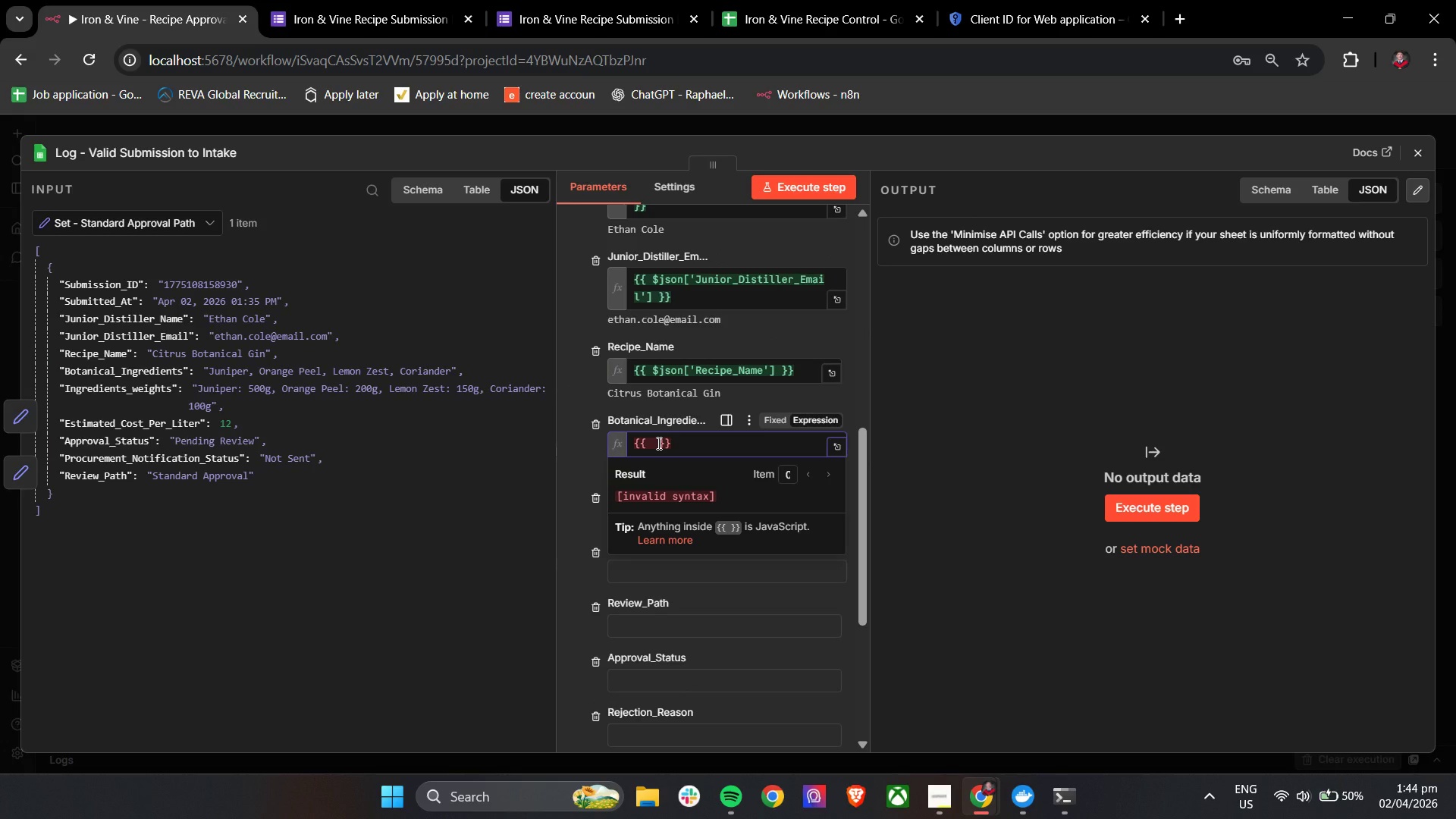 
key(BracketLeft)
 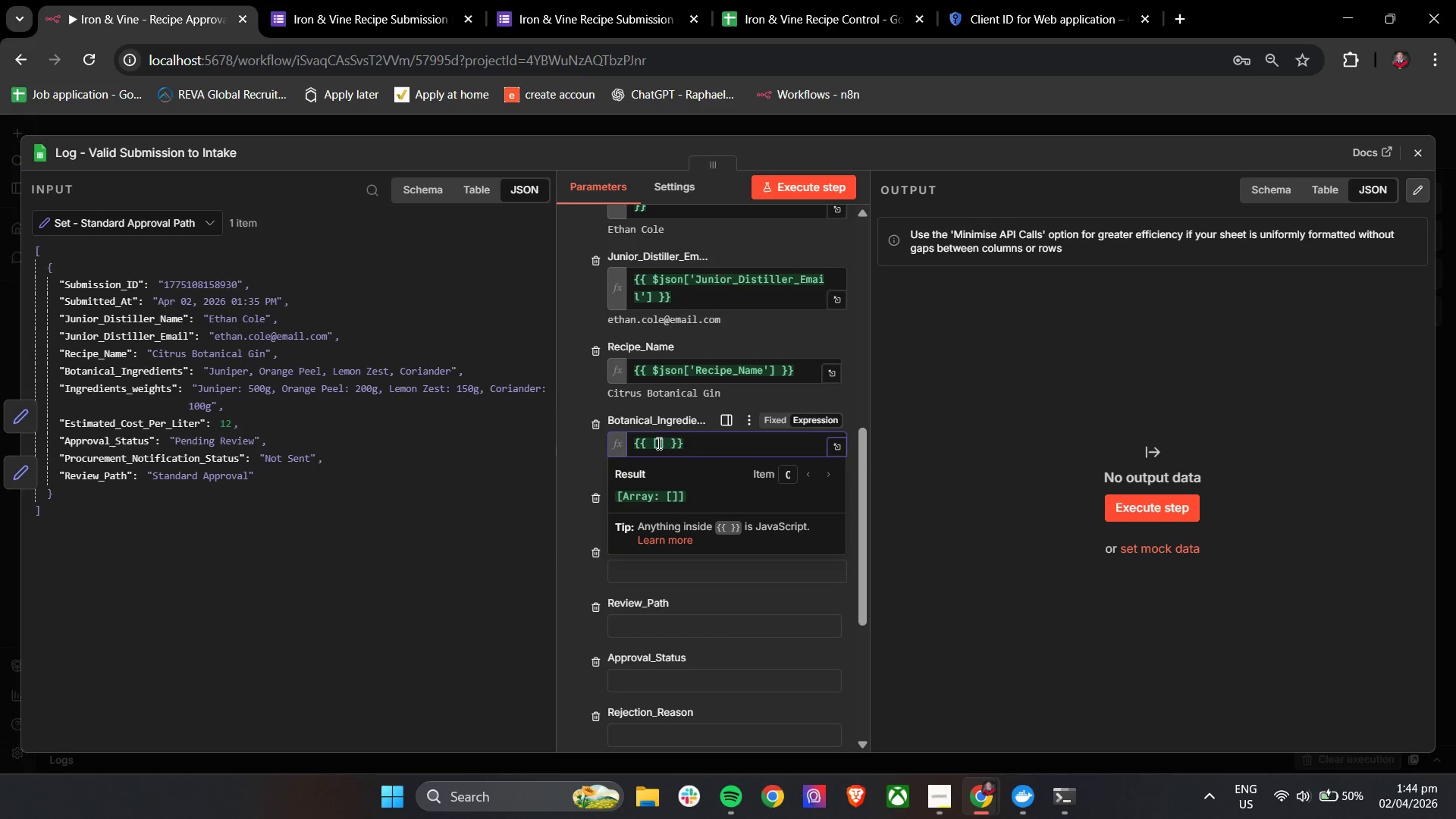 
key(Backspace)
 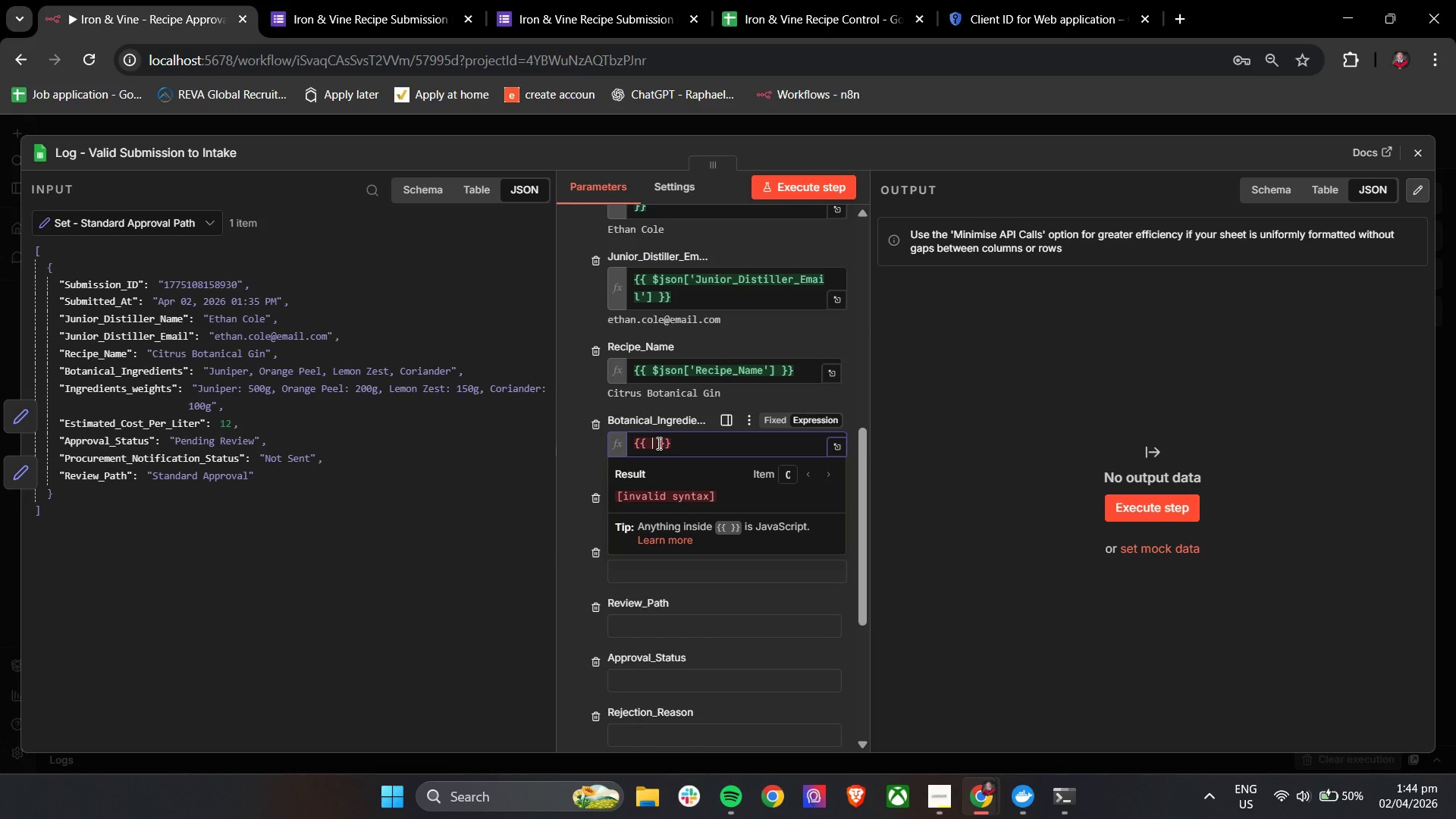 
key(Shift+4)
 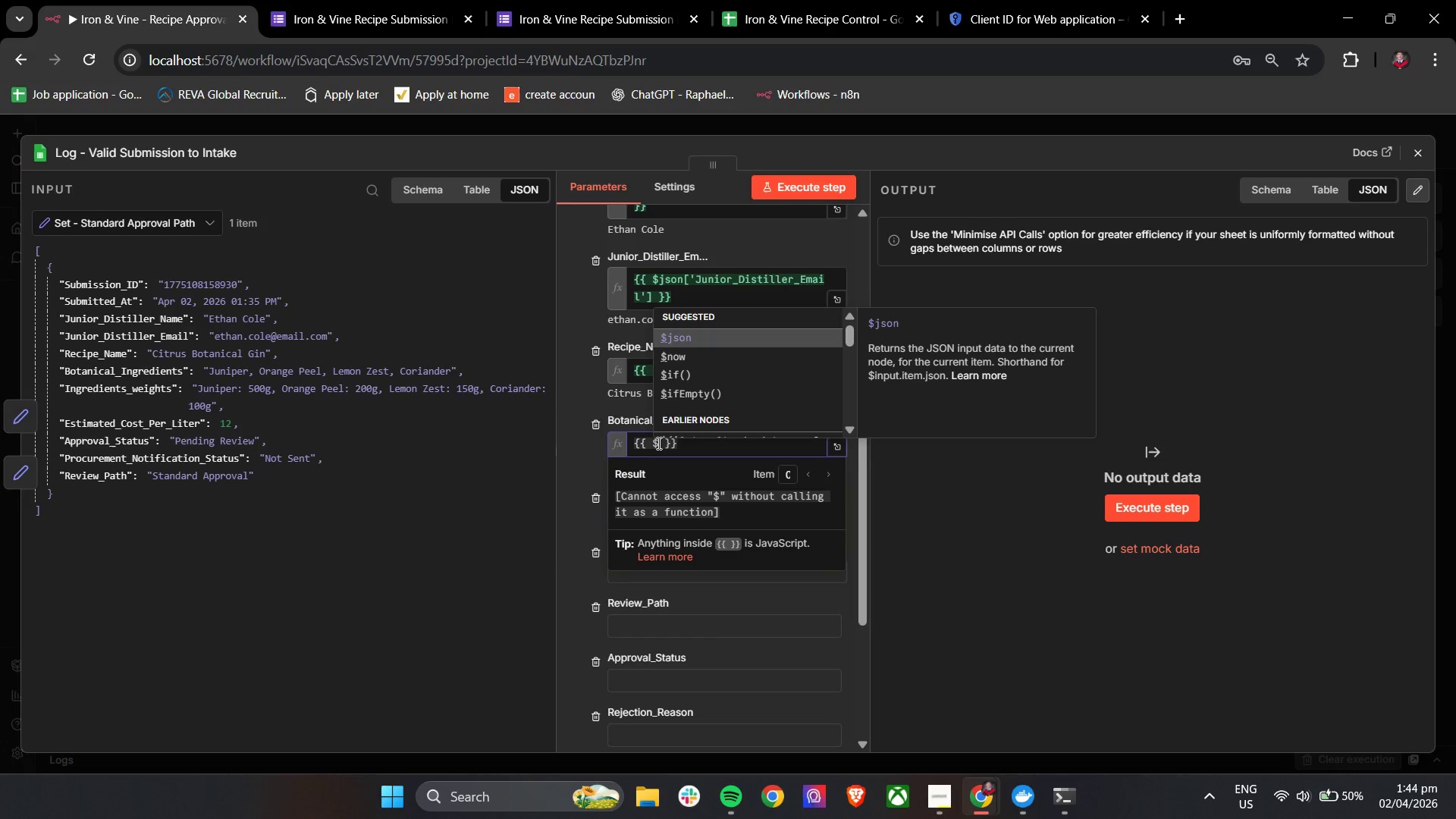 
scroll: coordinate [657, 443], scroll_direction: up, amount: 1.0
 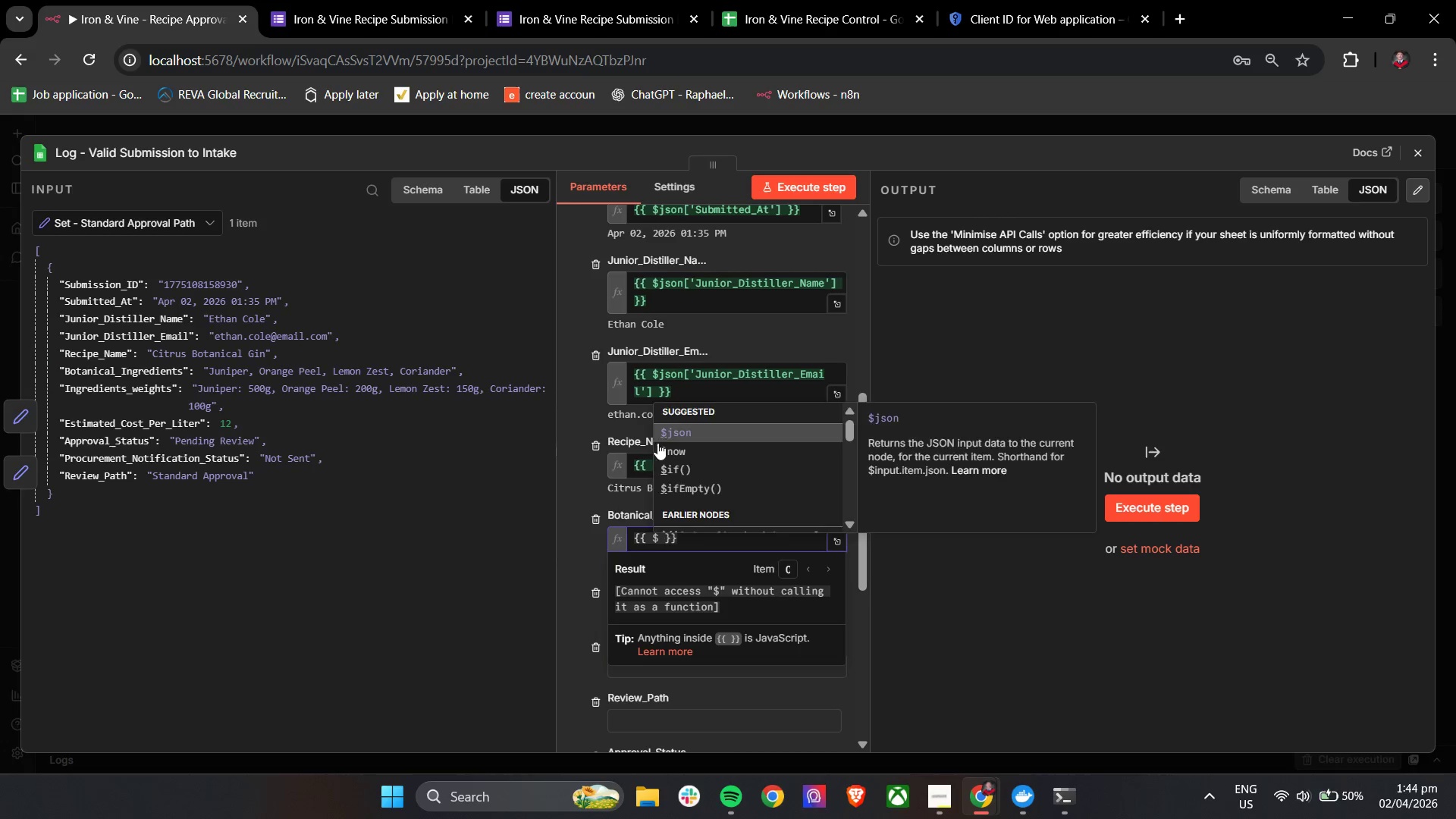 
key(Enter)
 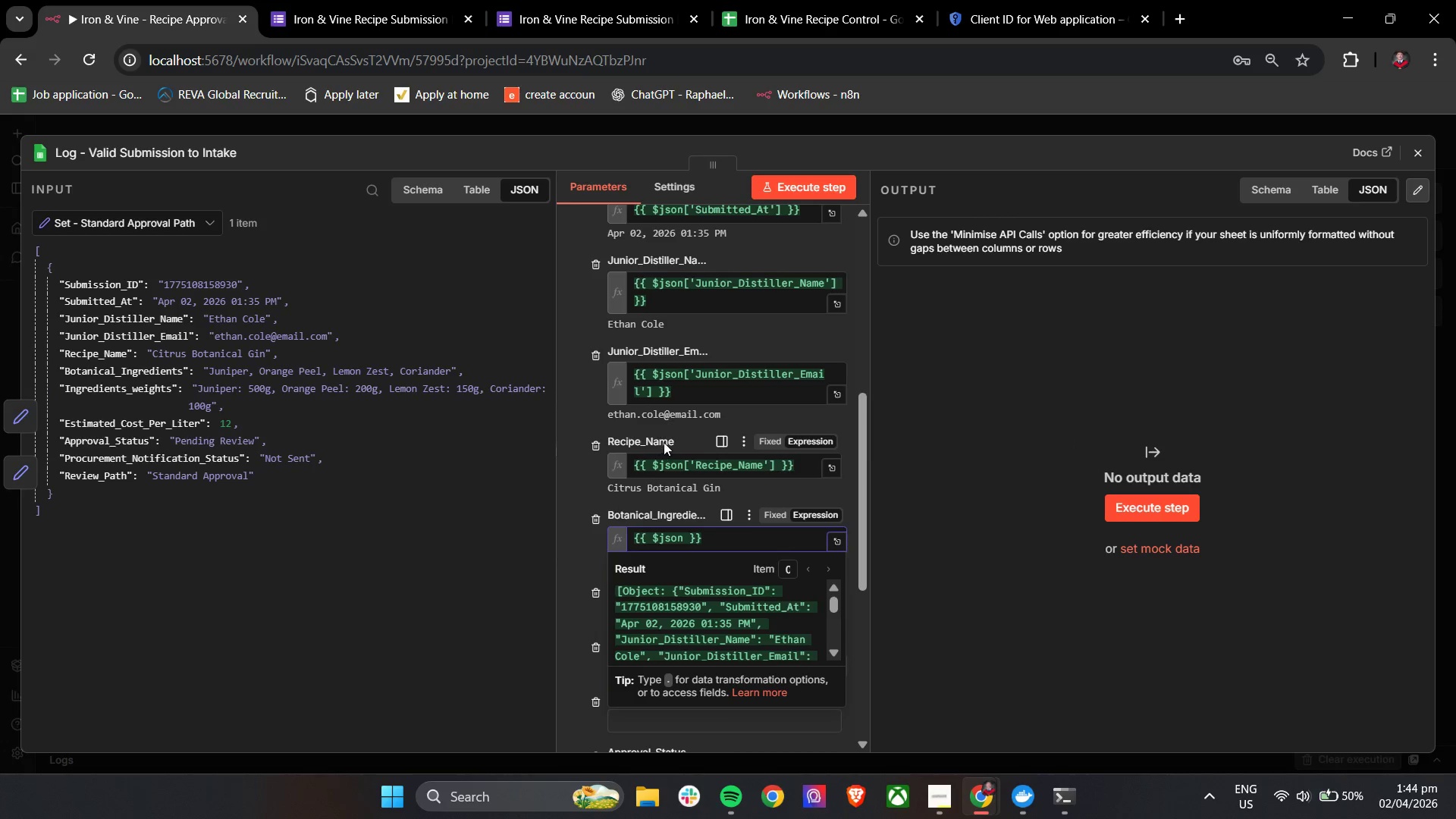 
scroll: coordinate [680, 438], scroll_direction: down, amount: 2.0
 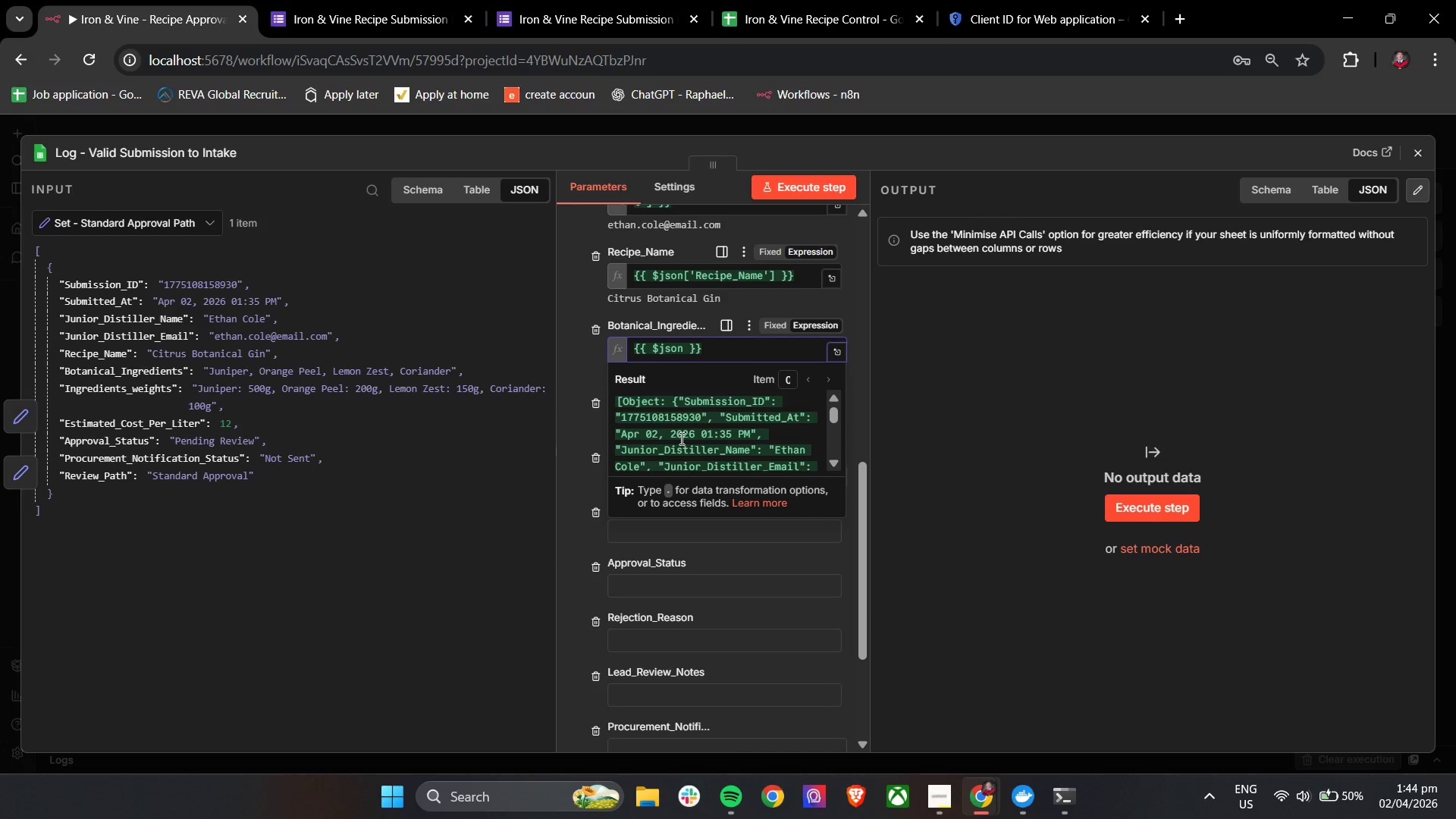 
key(BracketLeft)
 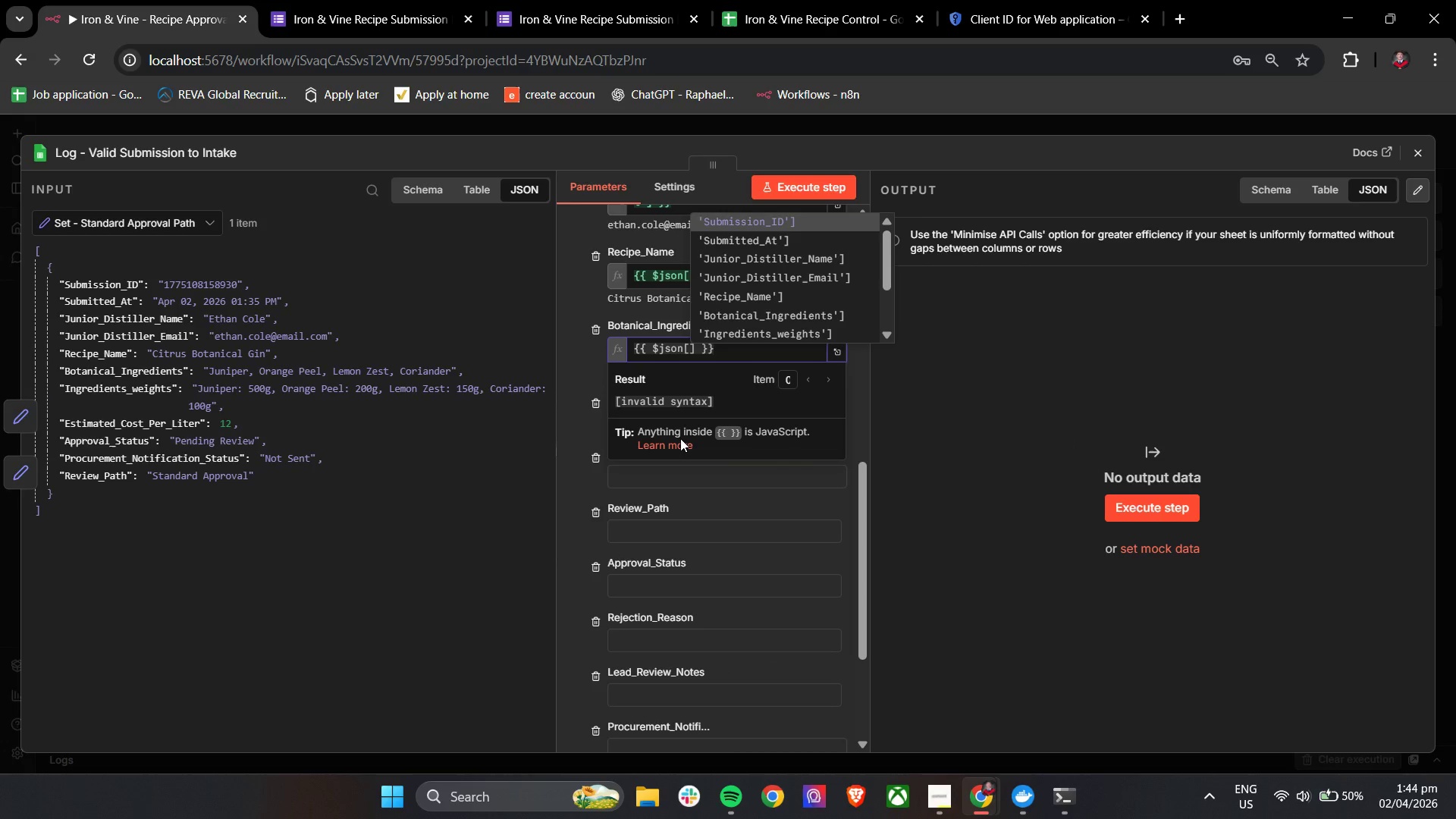 
key(ArrowDown)
 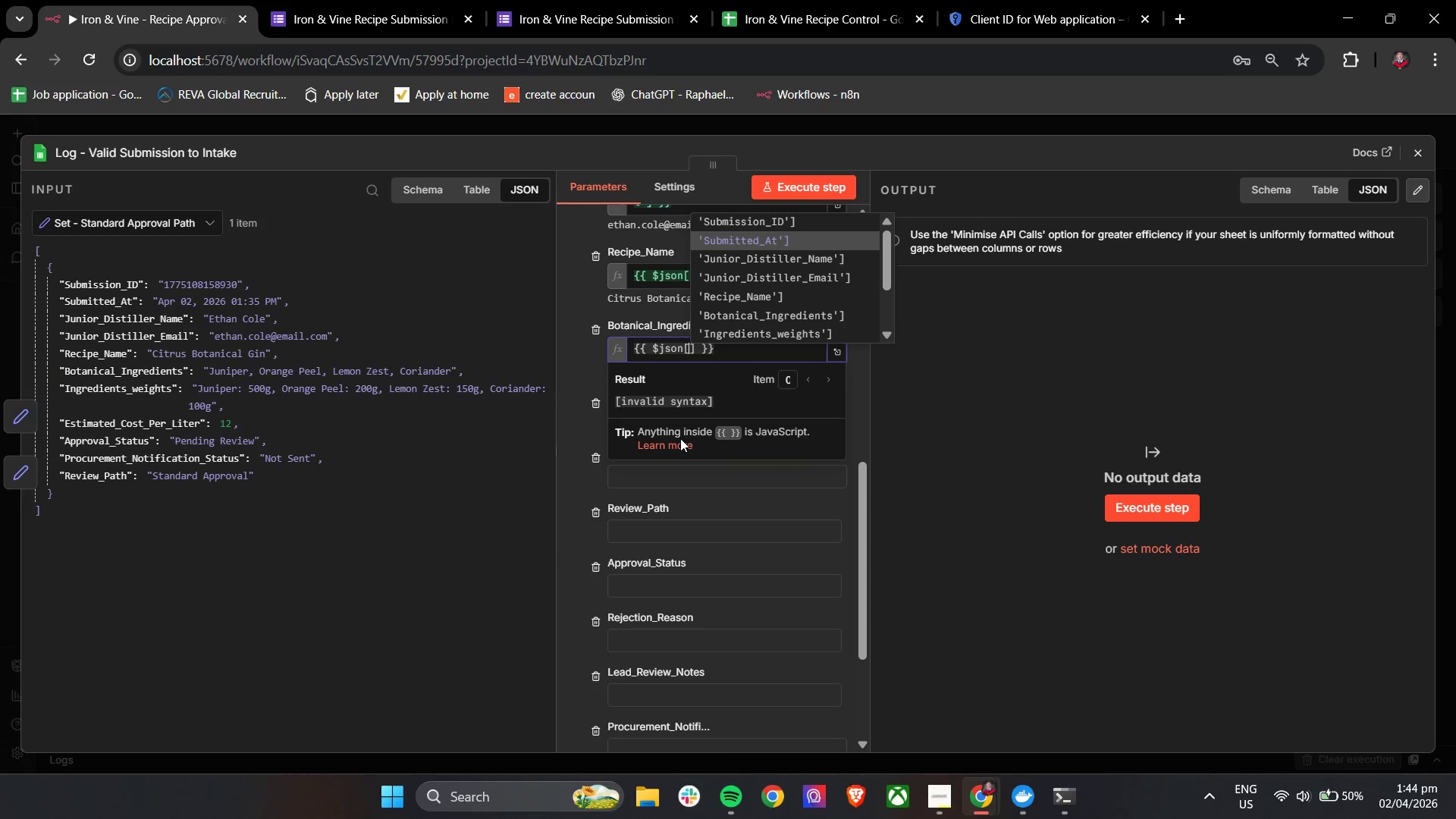 
key(ArrowDown)
 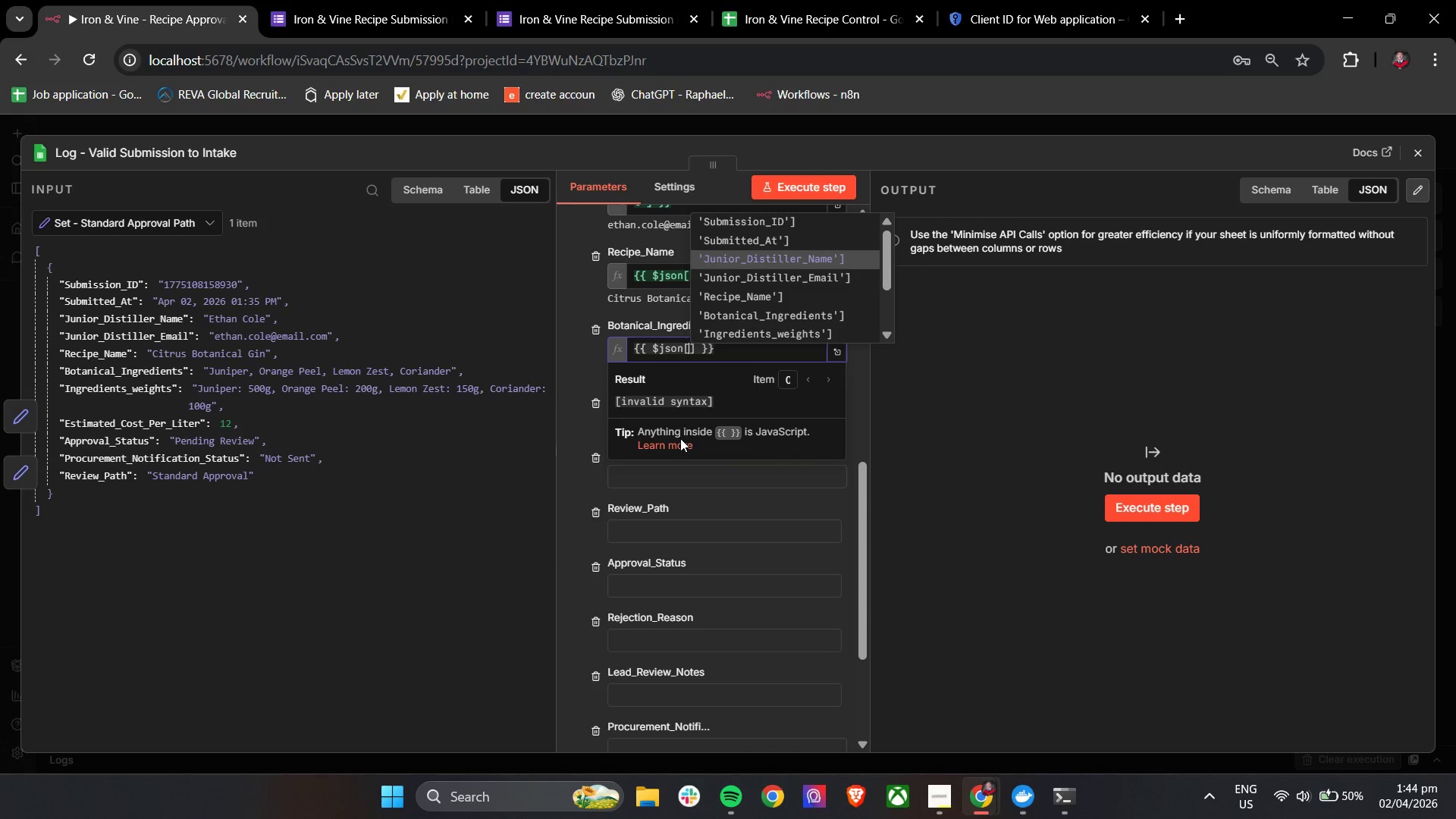 
key(ArrowDown)
 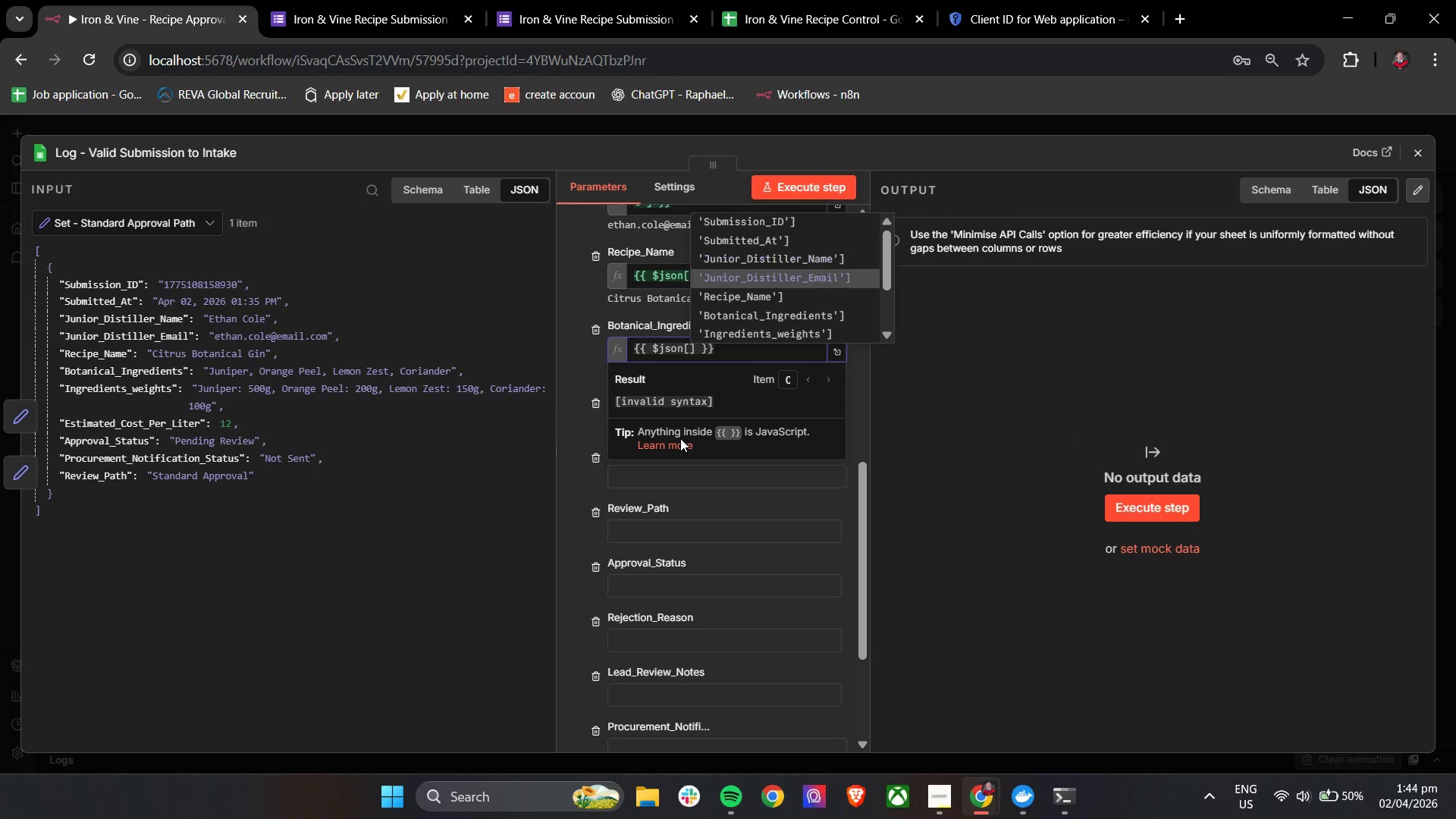 
key(ArrowDown)
 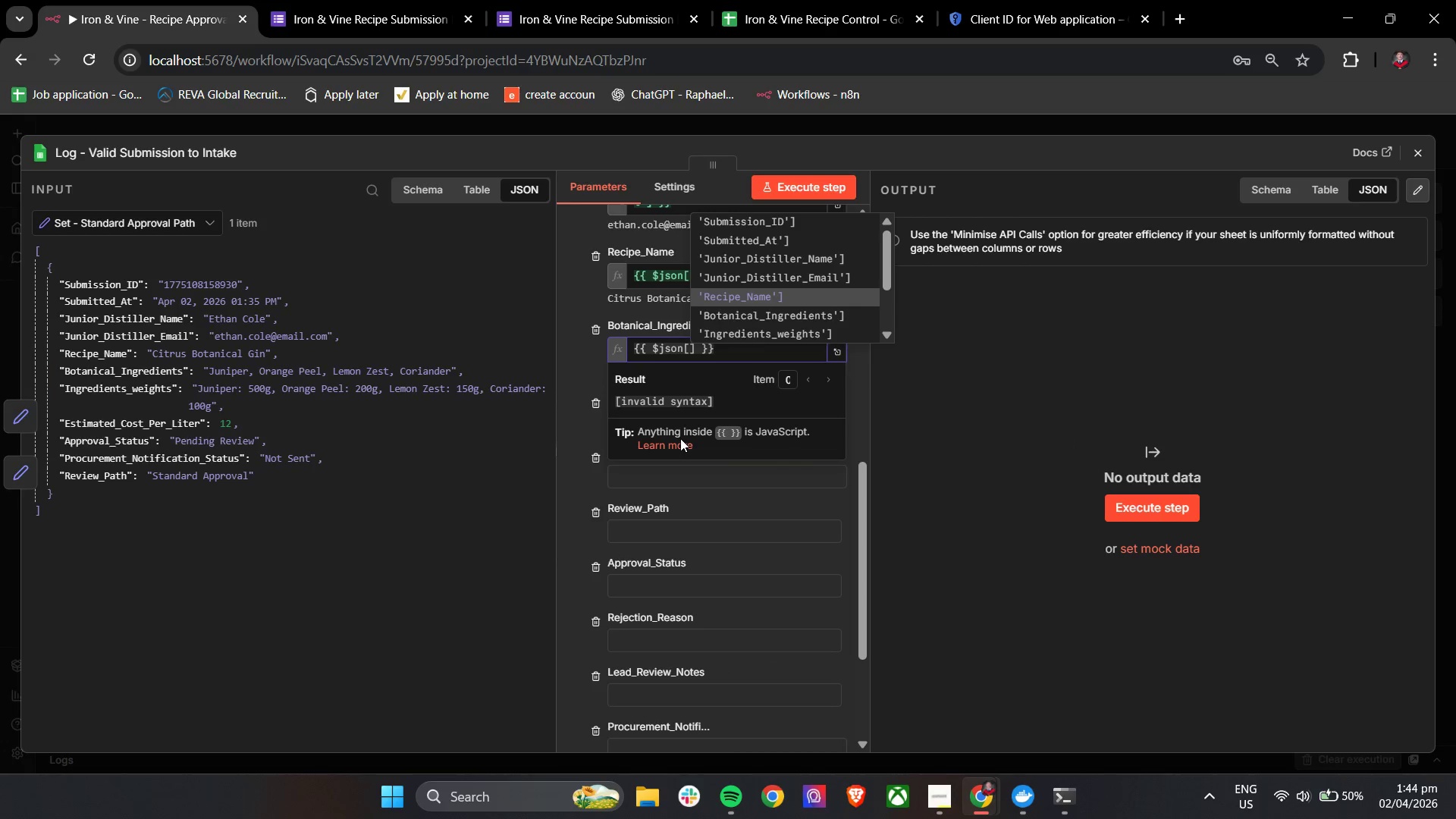 
key(ArrowDown)
 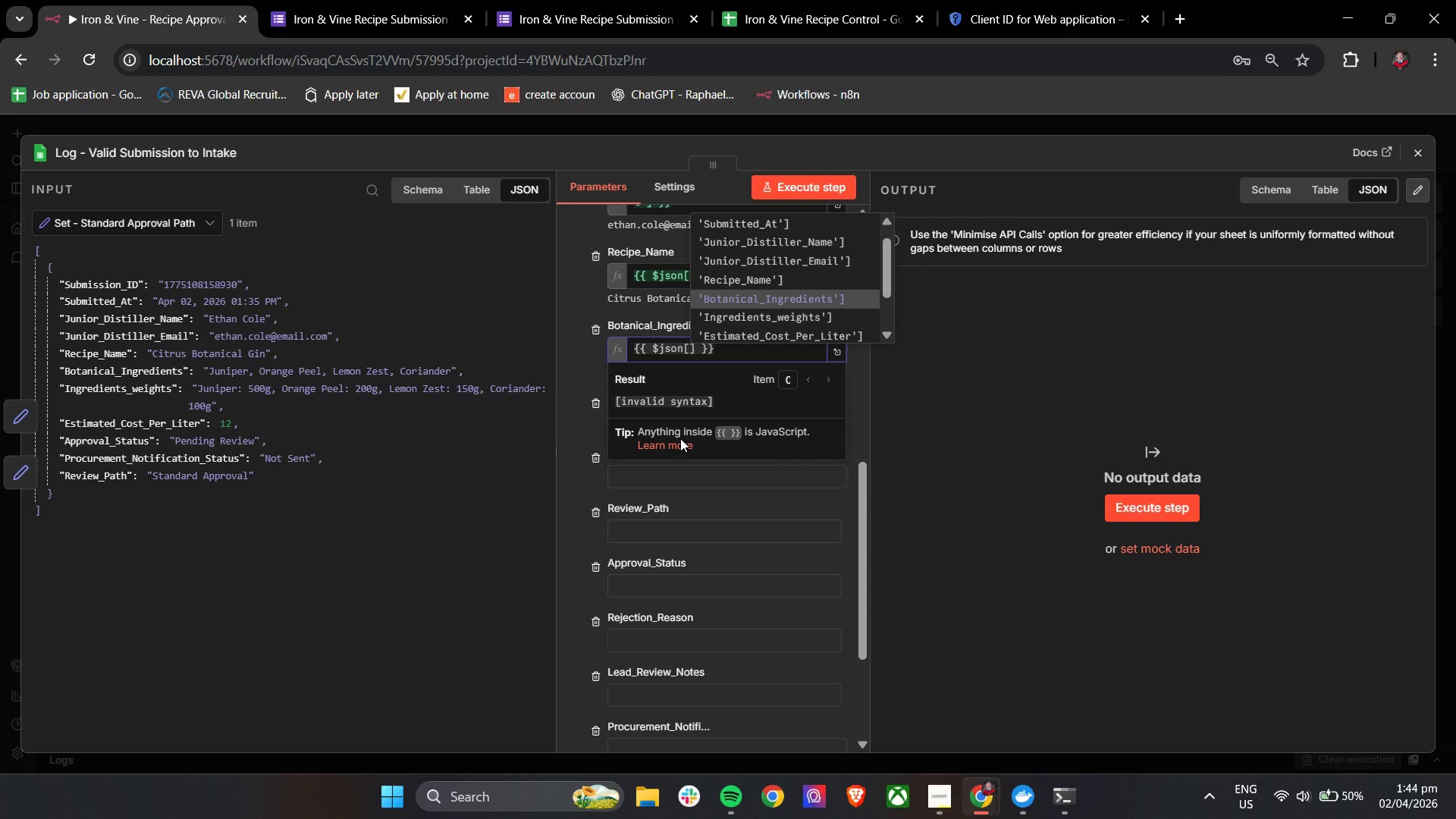 
key(Enter)
 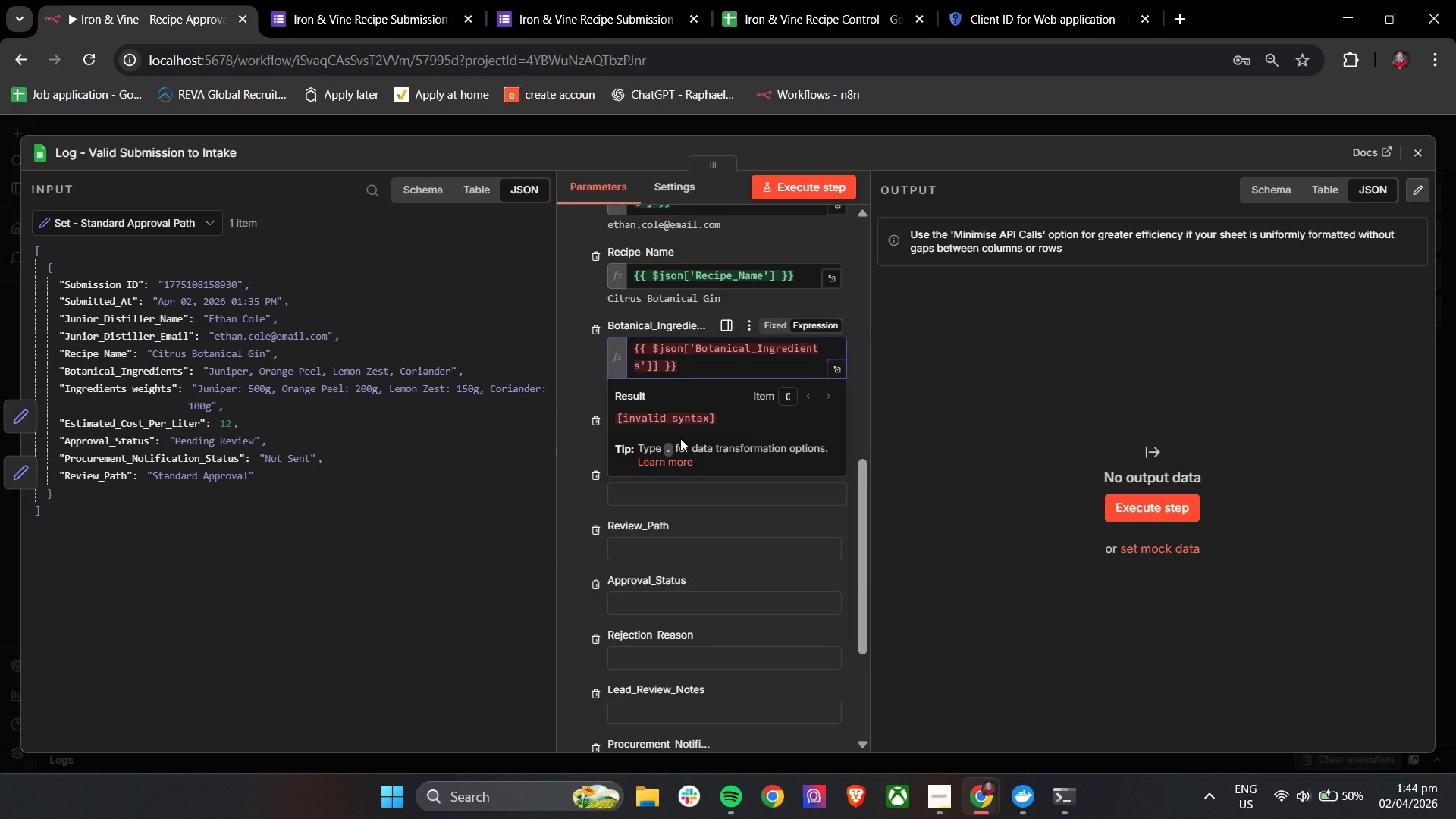 
key(Backspace)
 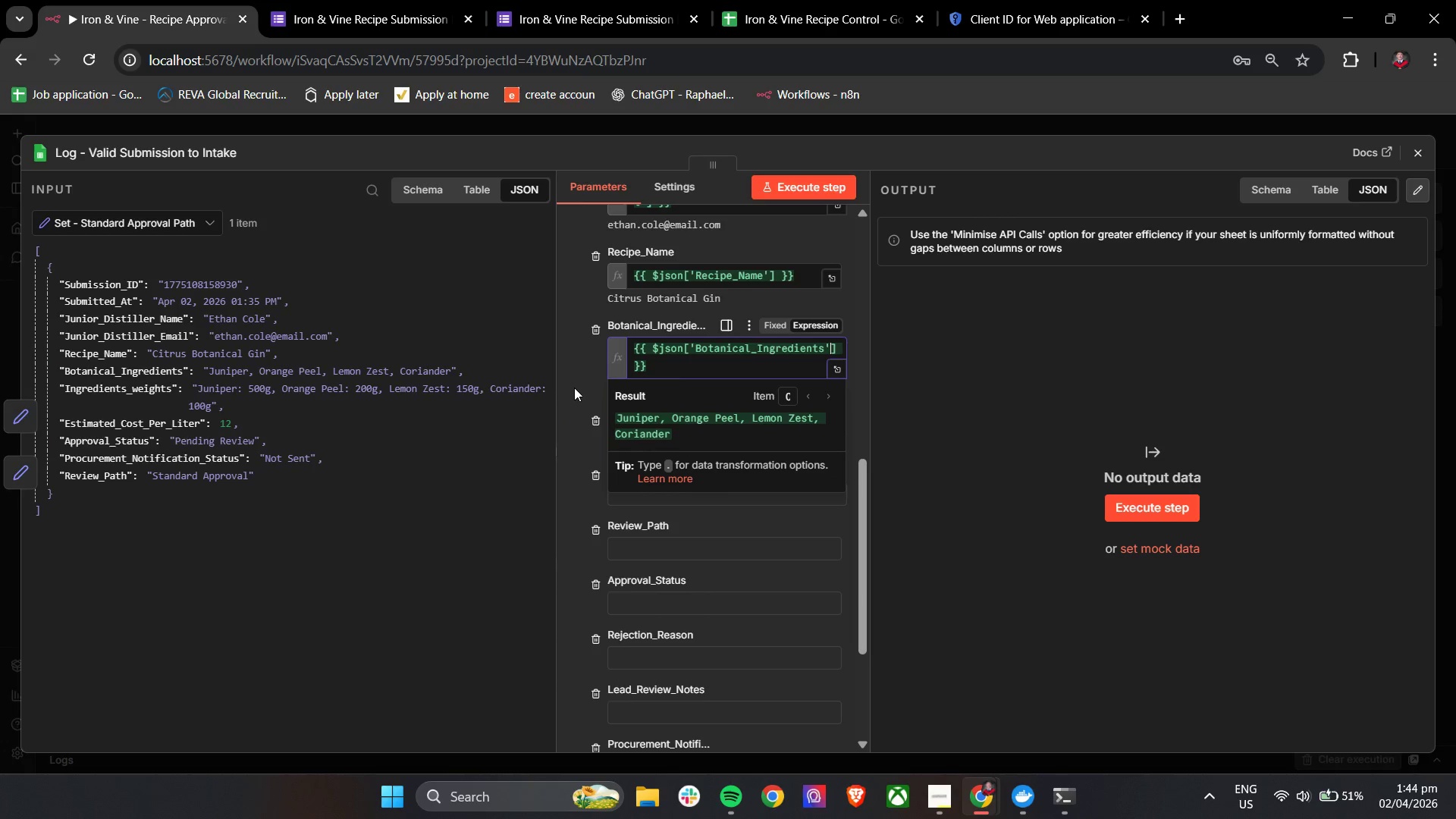 
left_click([572, 369])
 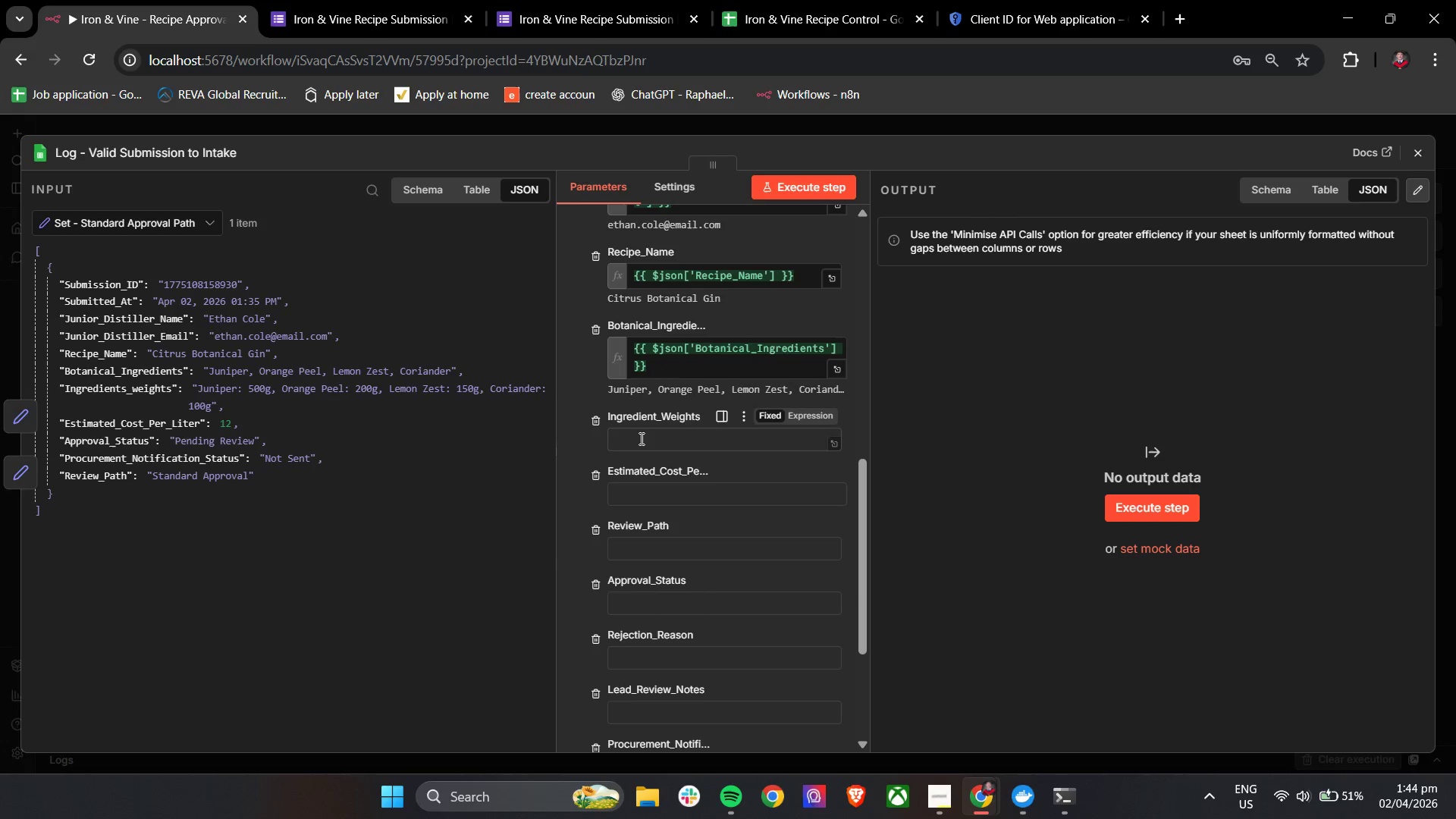 
left_click([640, 438])
 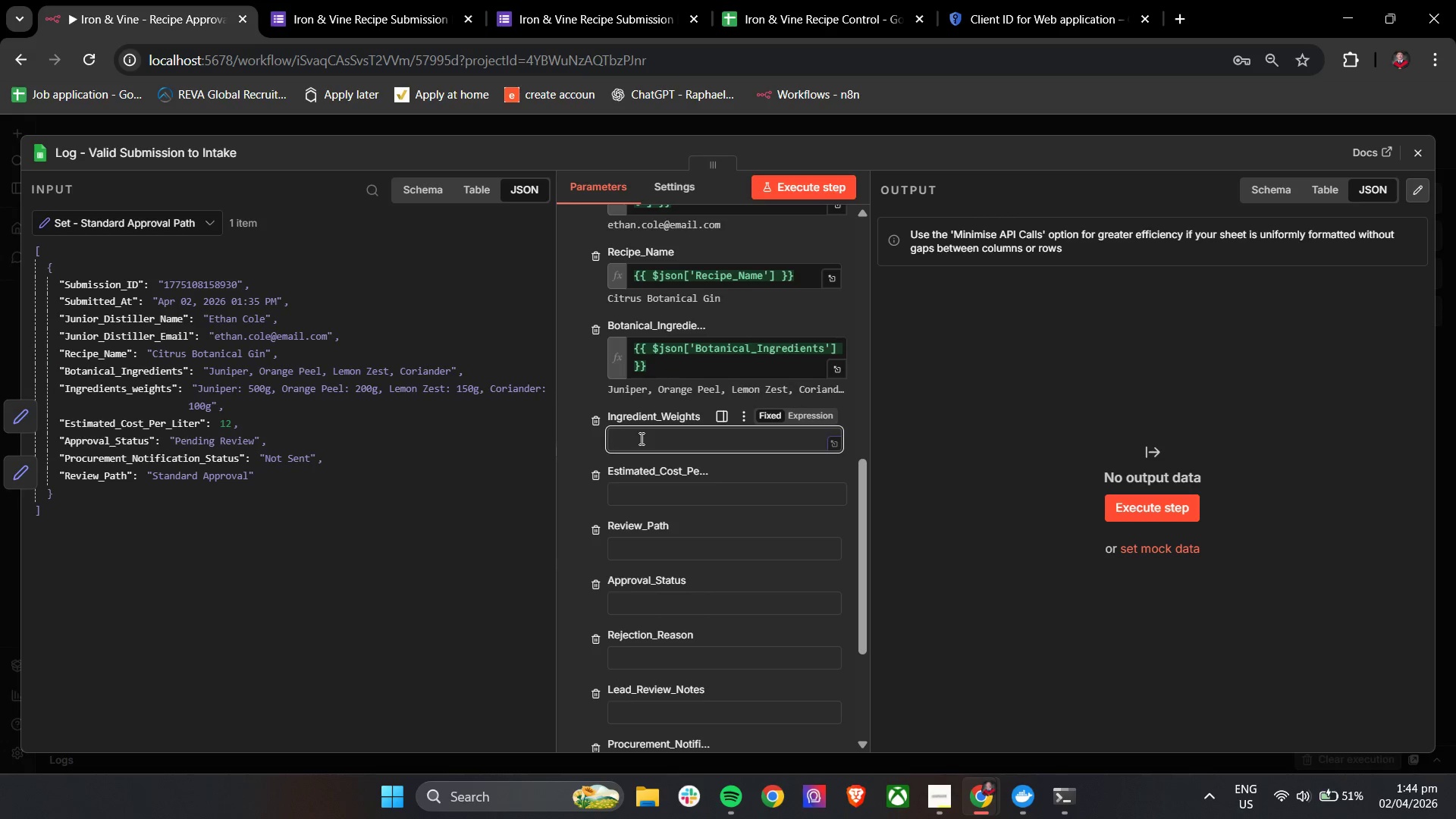 
key(Shift+BracketLeft)
 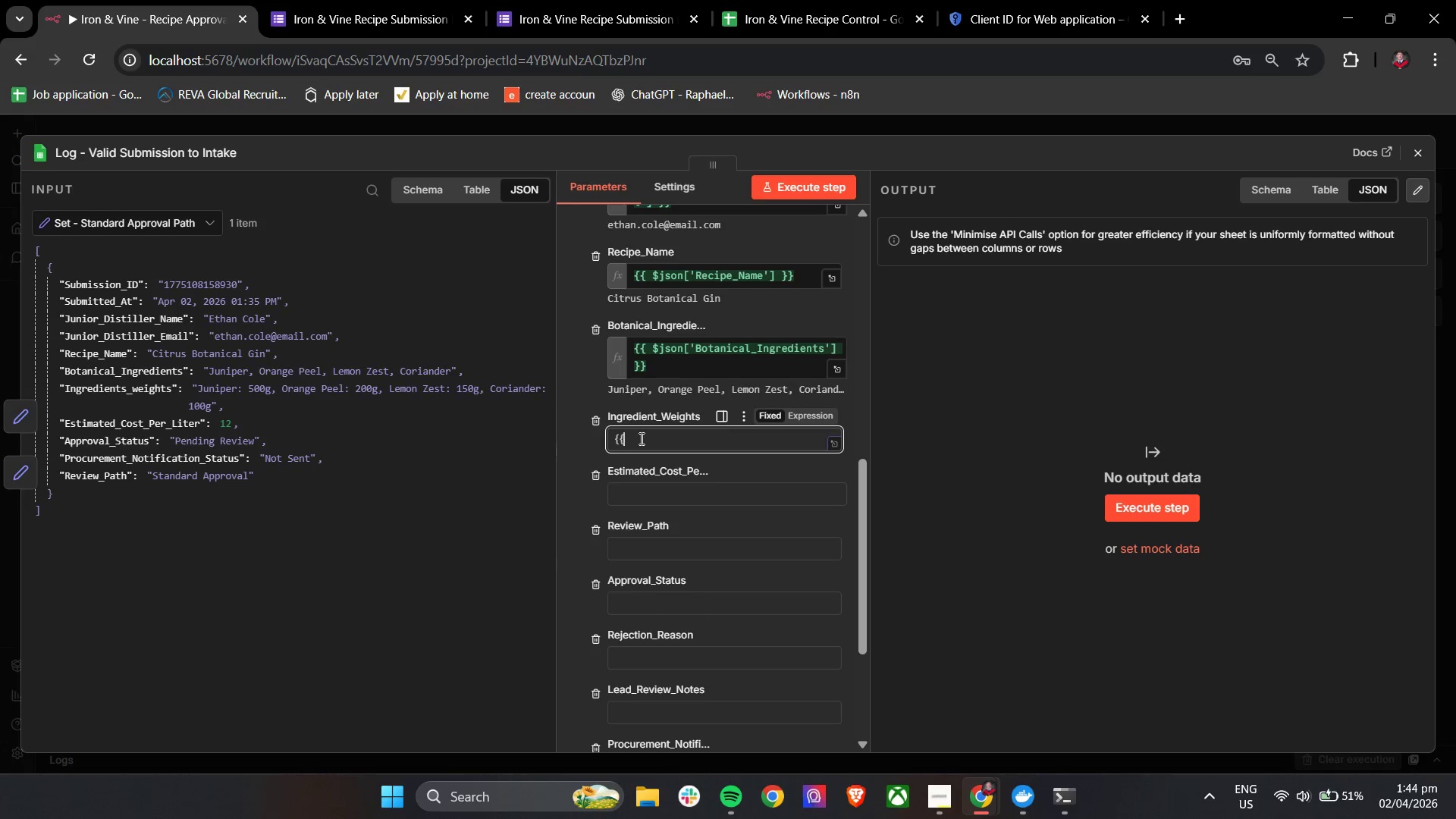 
key(Shift+BracketLeft)
 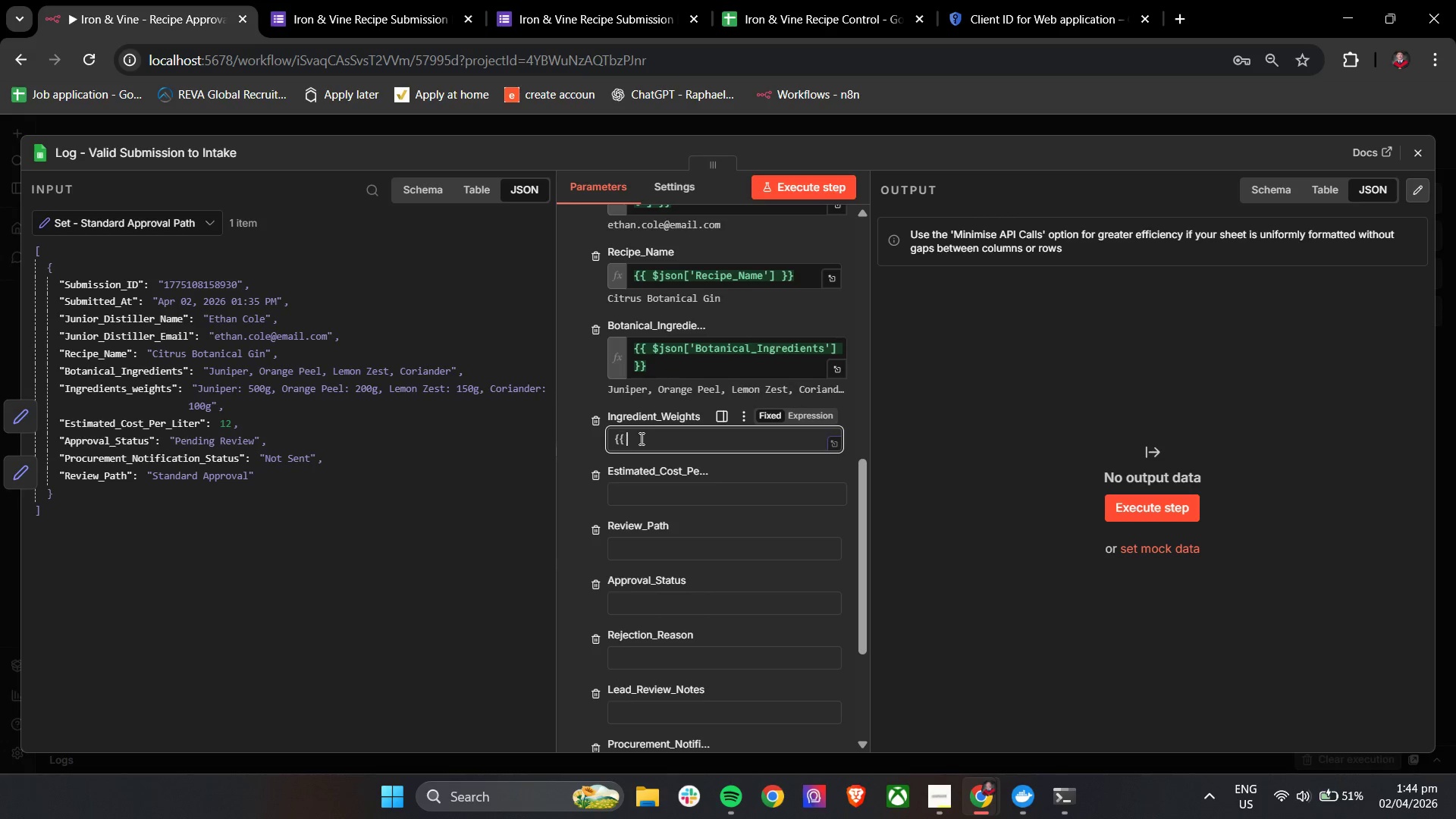 
key(Space)
 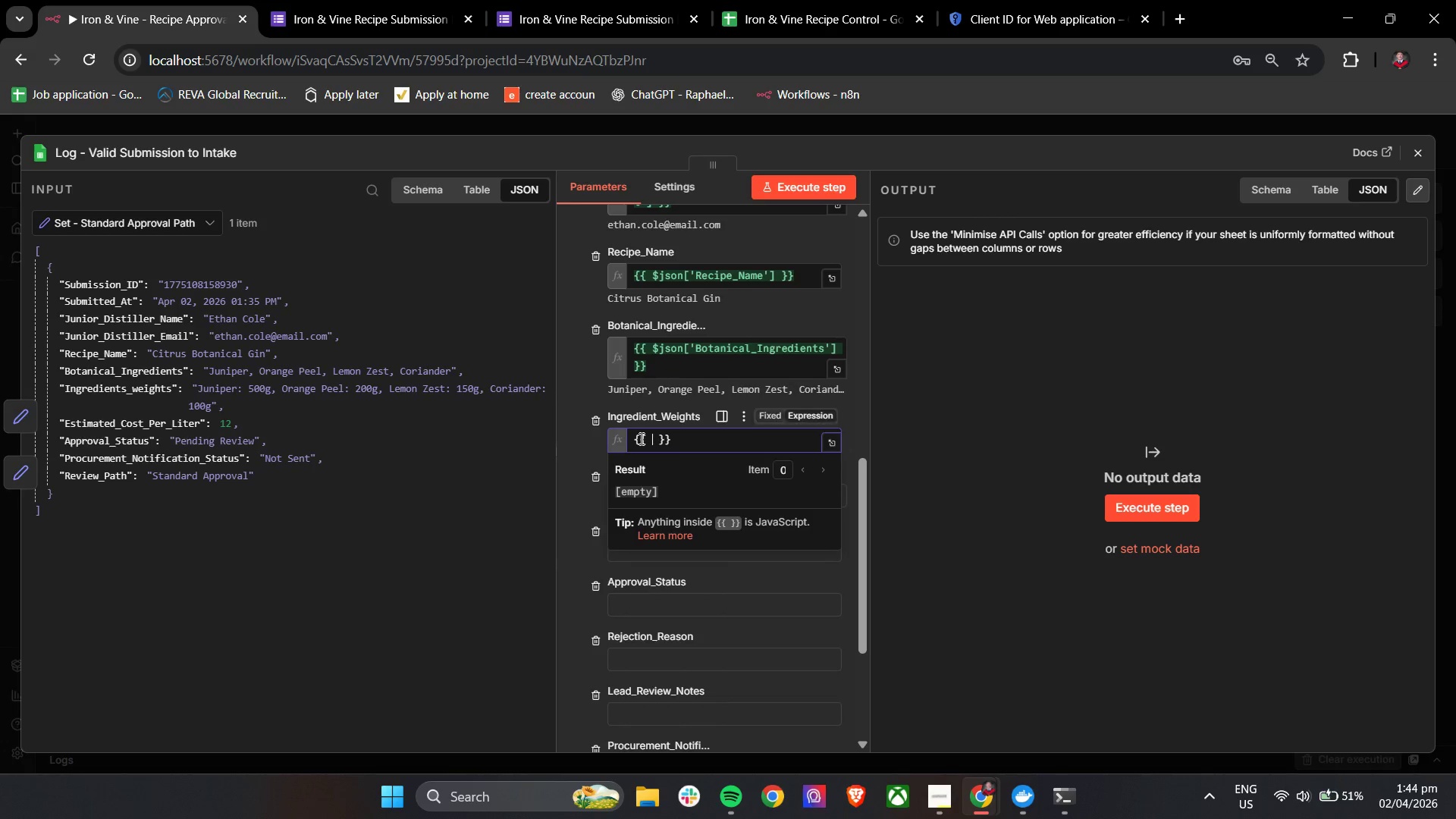 
key(Shift+4)
 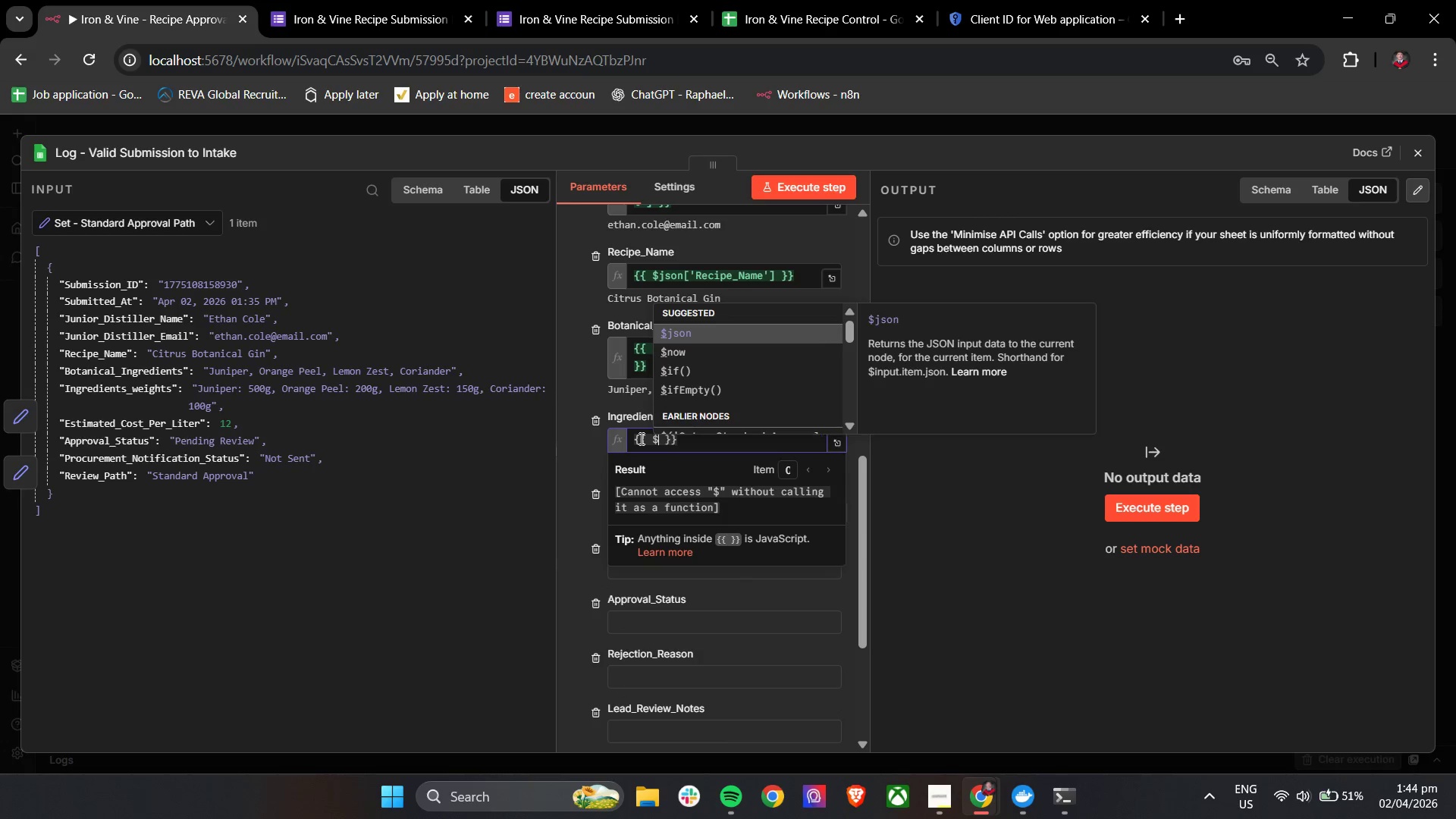 
key(Enter)
 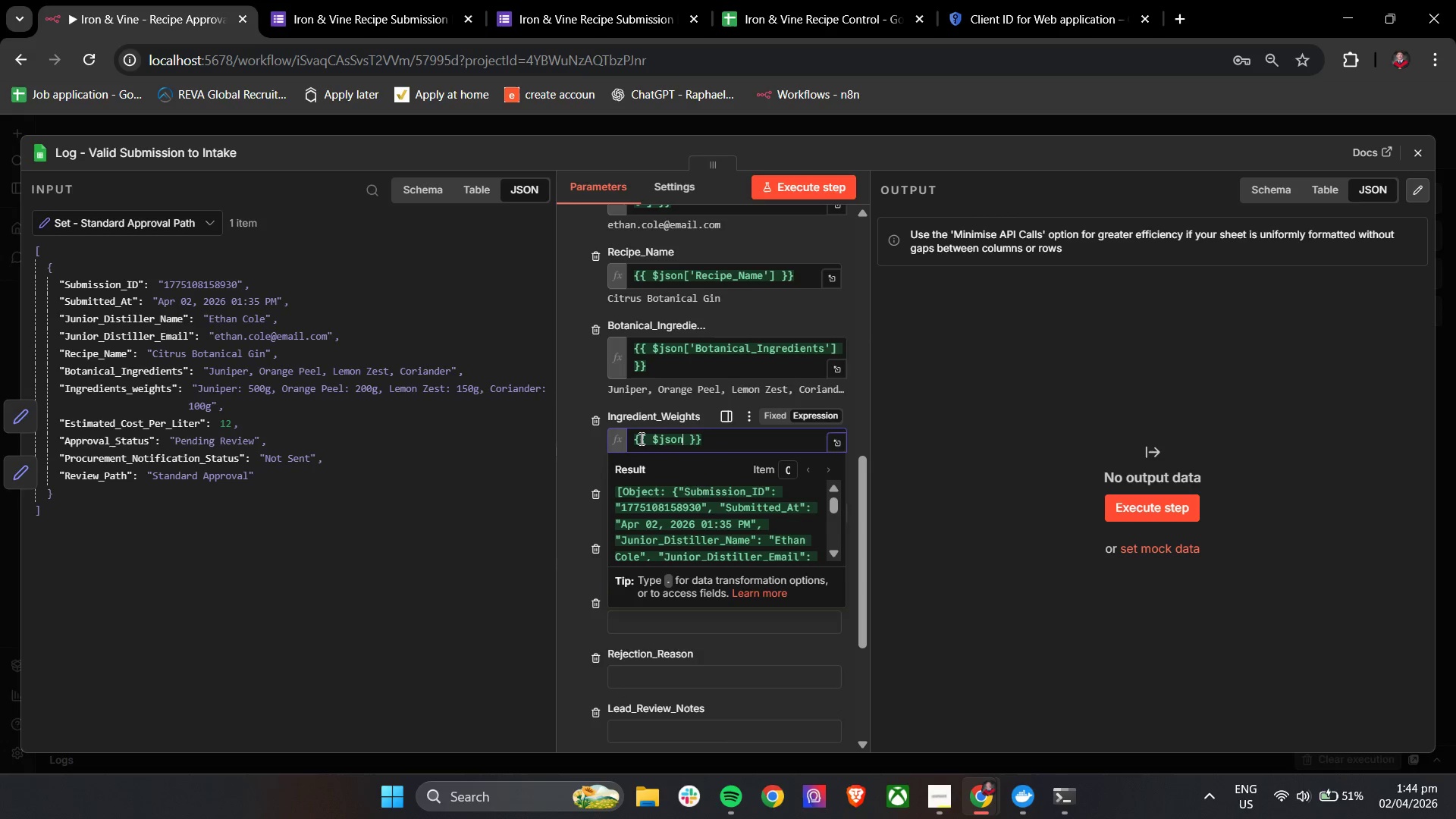 
key(BracketLeft)
 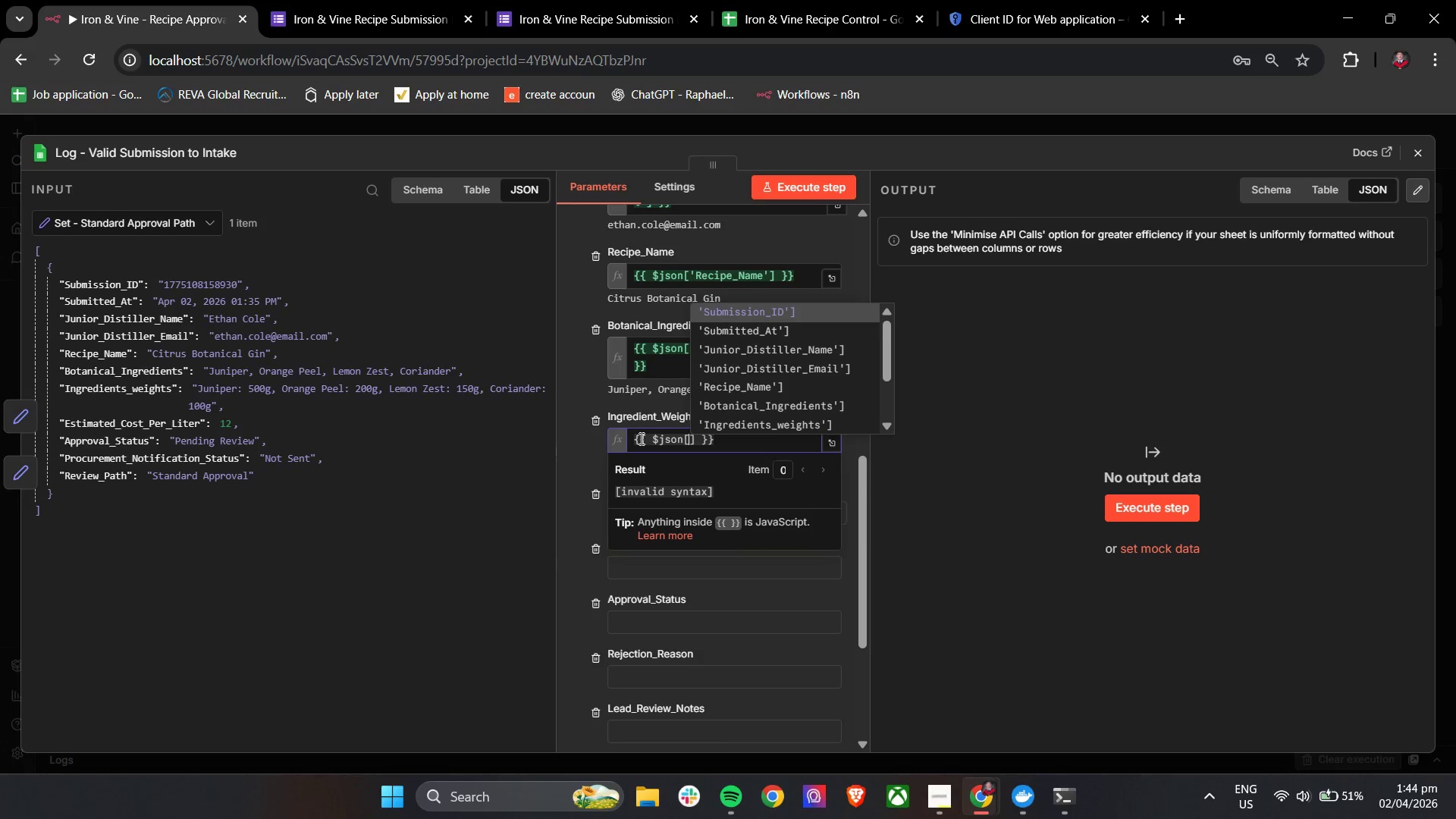 
key(ArrowDown)
 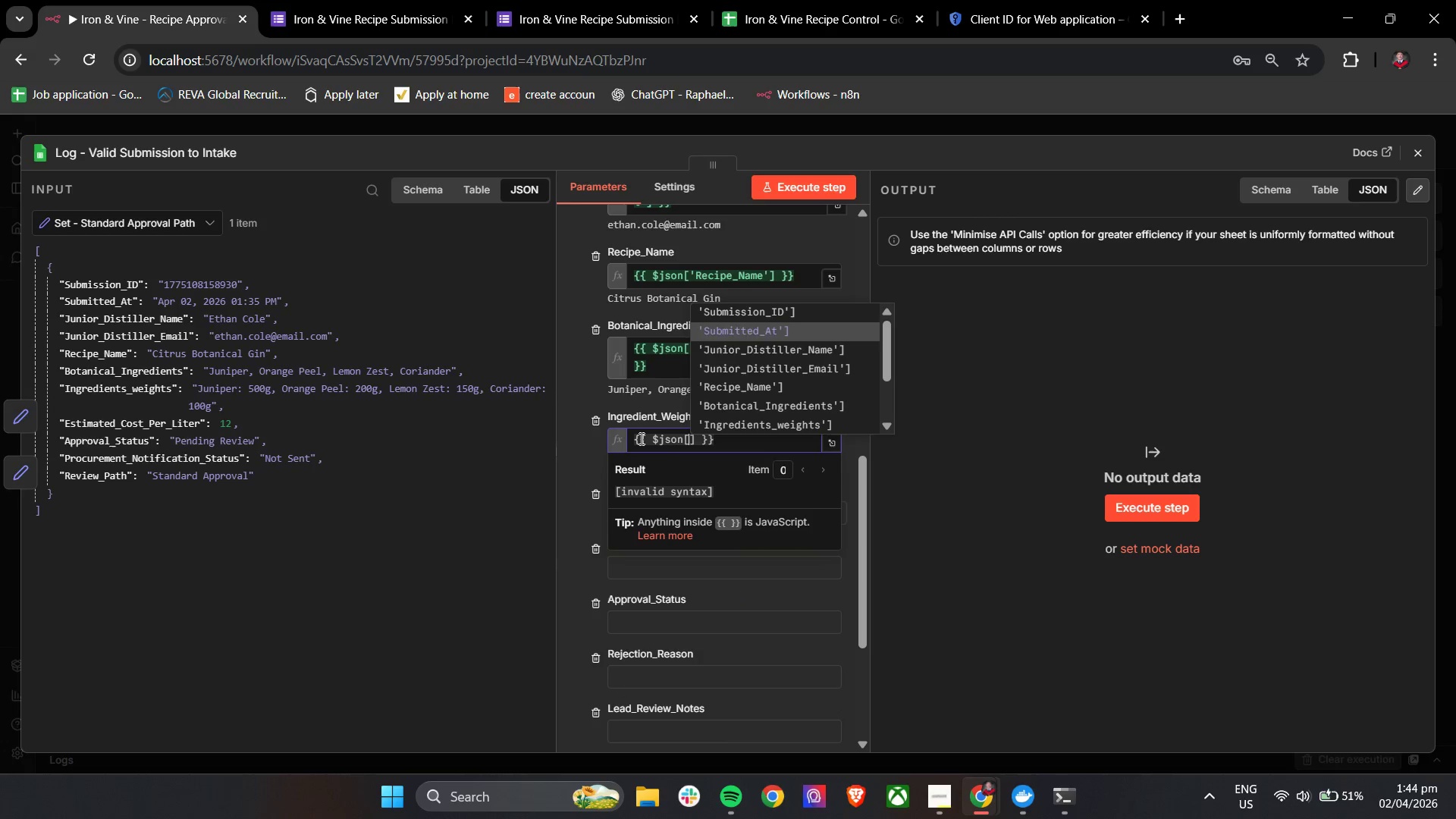 
key(ArrowDown)
 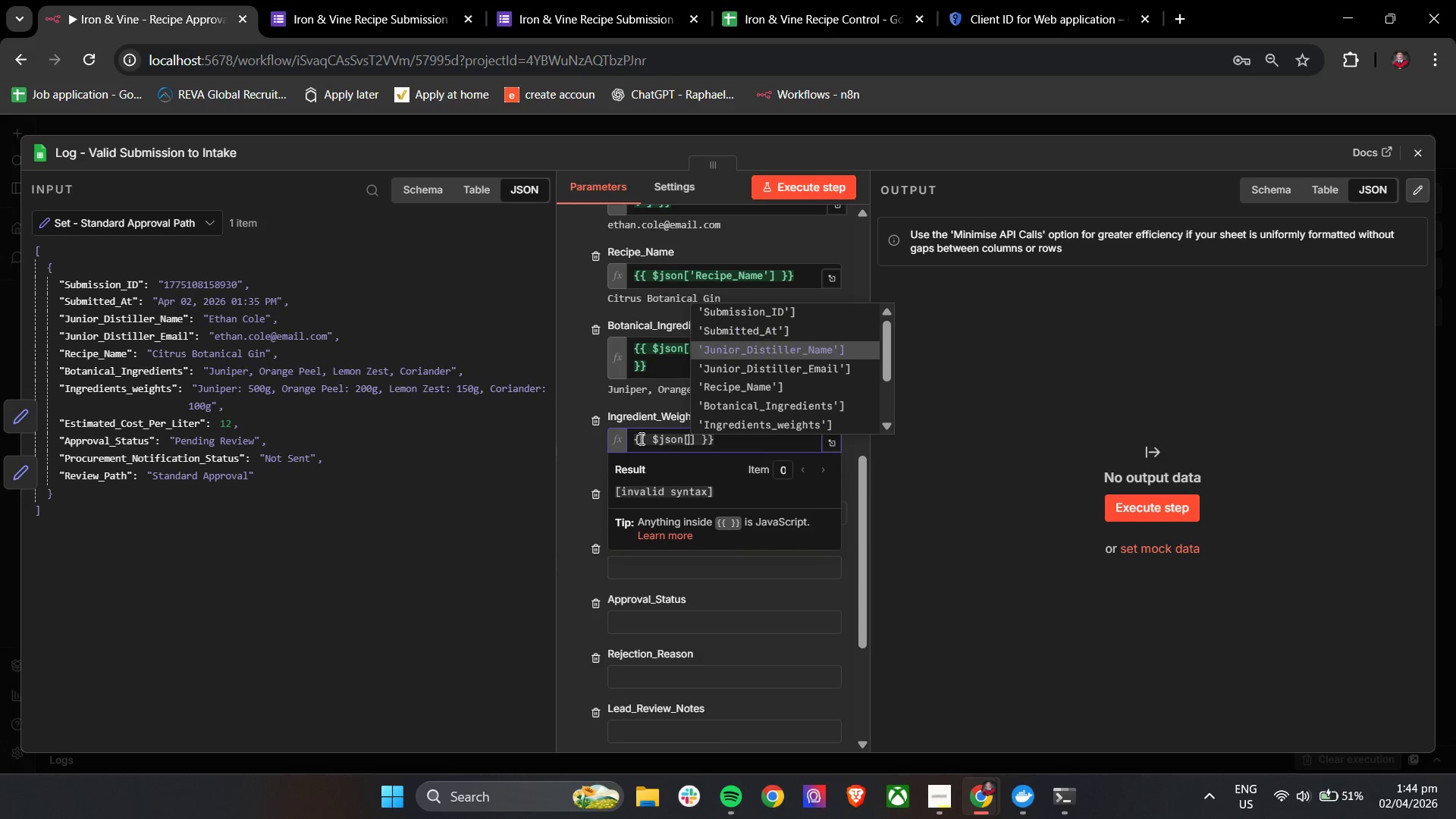 
key(ArrowDown)
 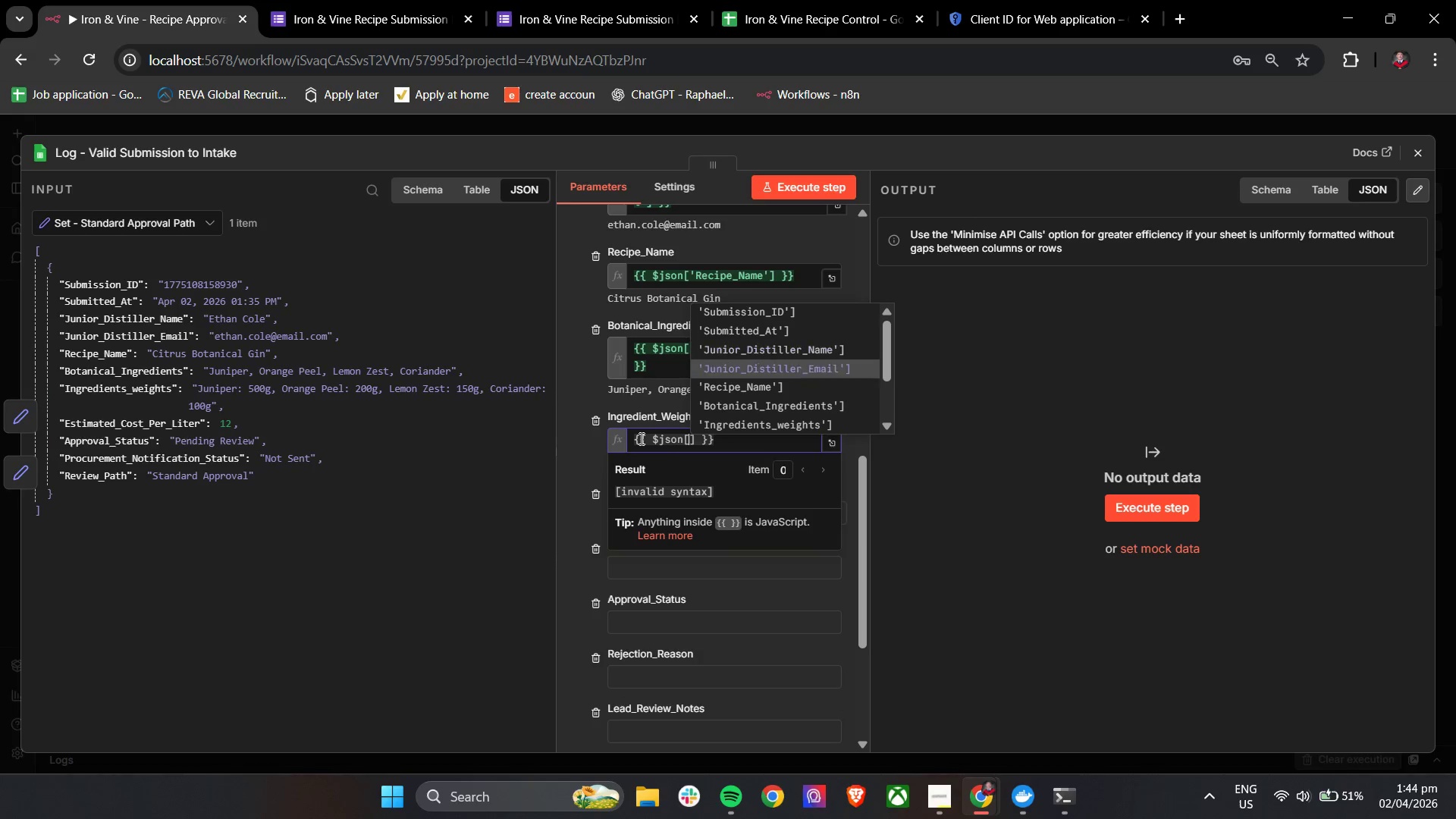 
key(ArrowDown)
 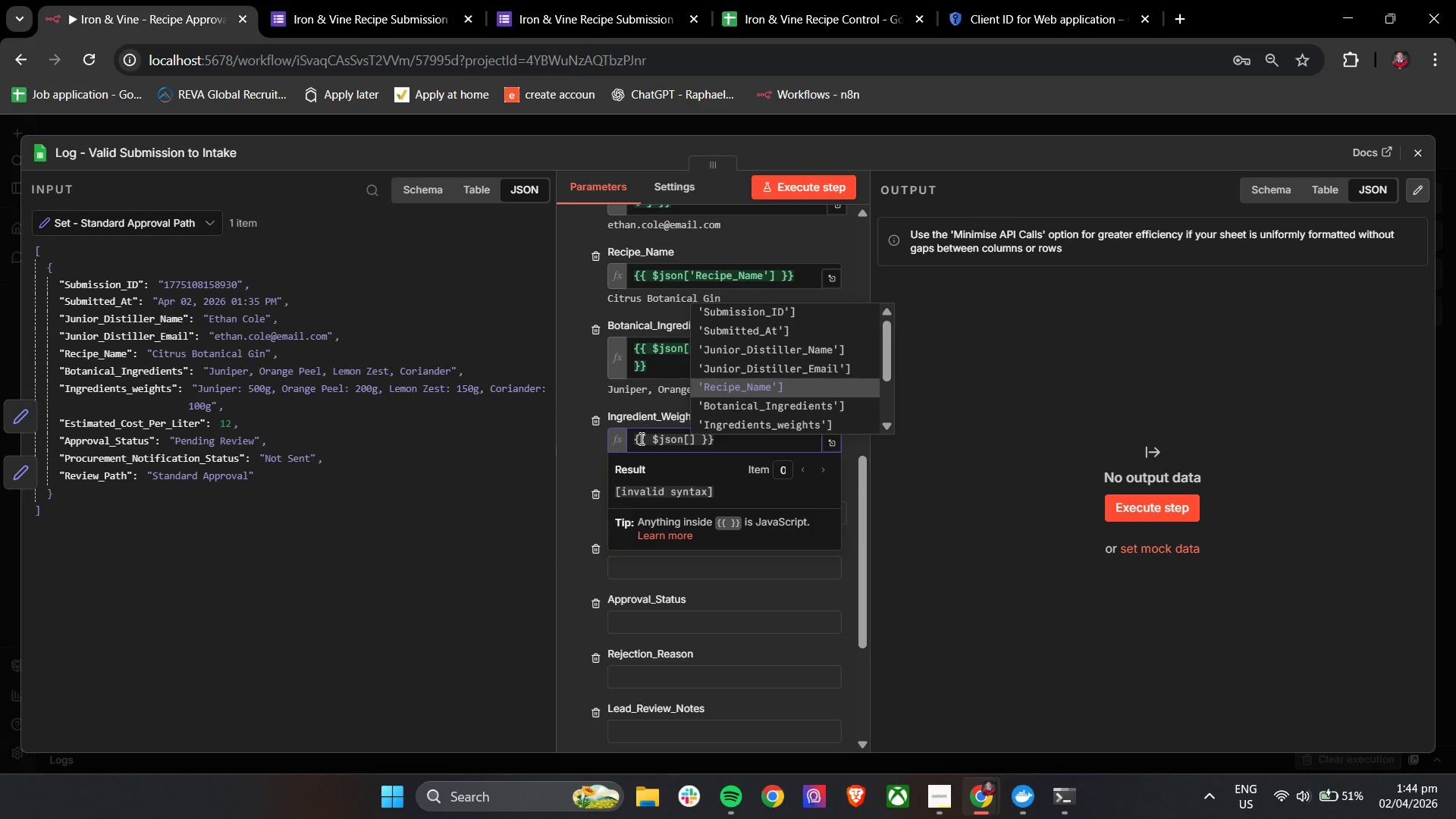 
key(ArrowDown)
 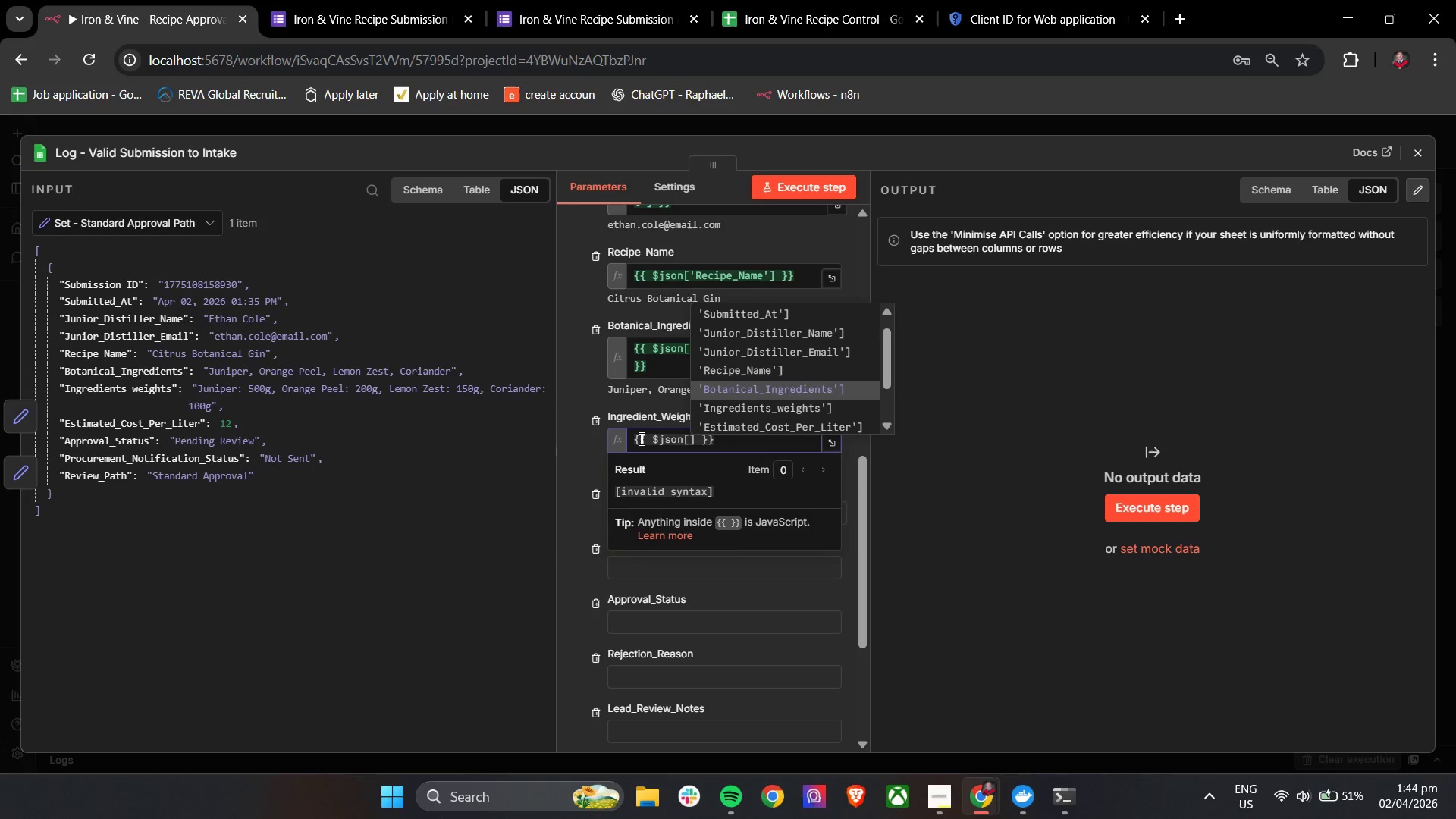 
key(Enter)
 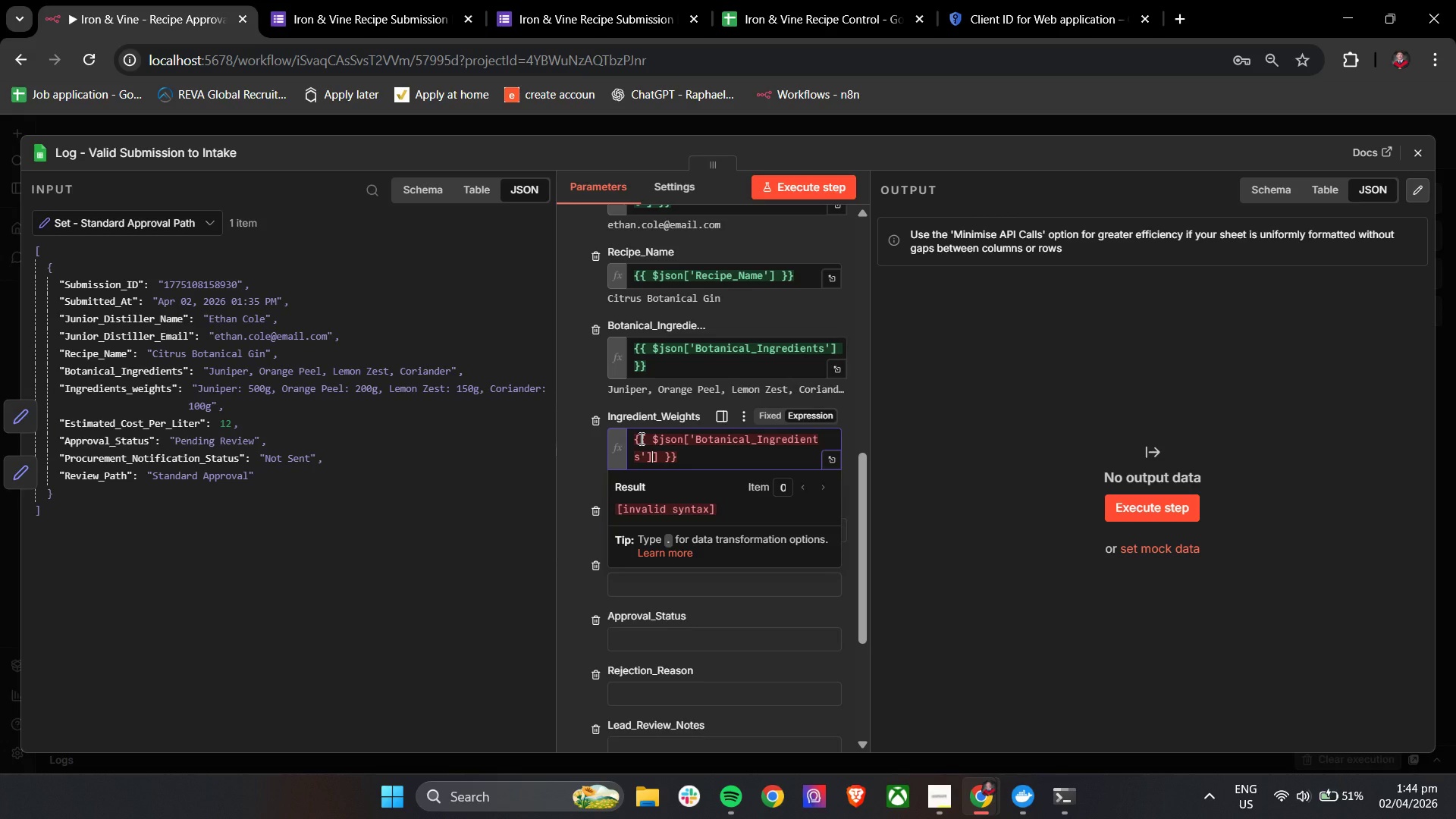 
key(Backspace)
 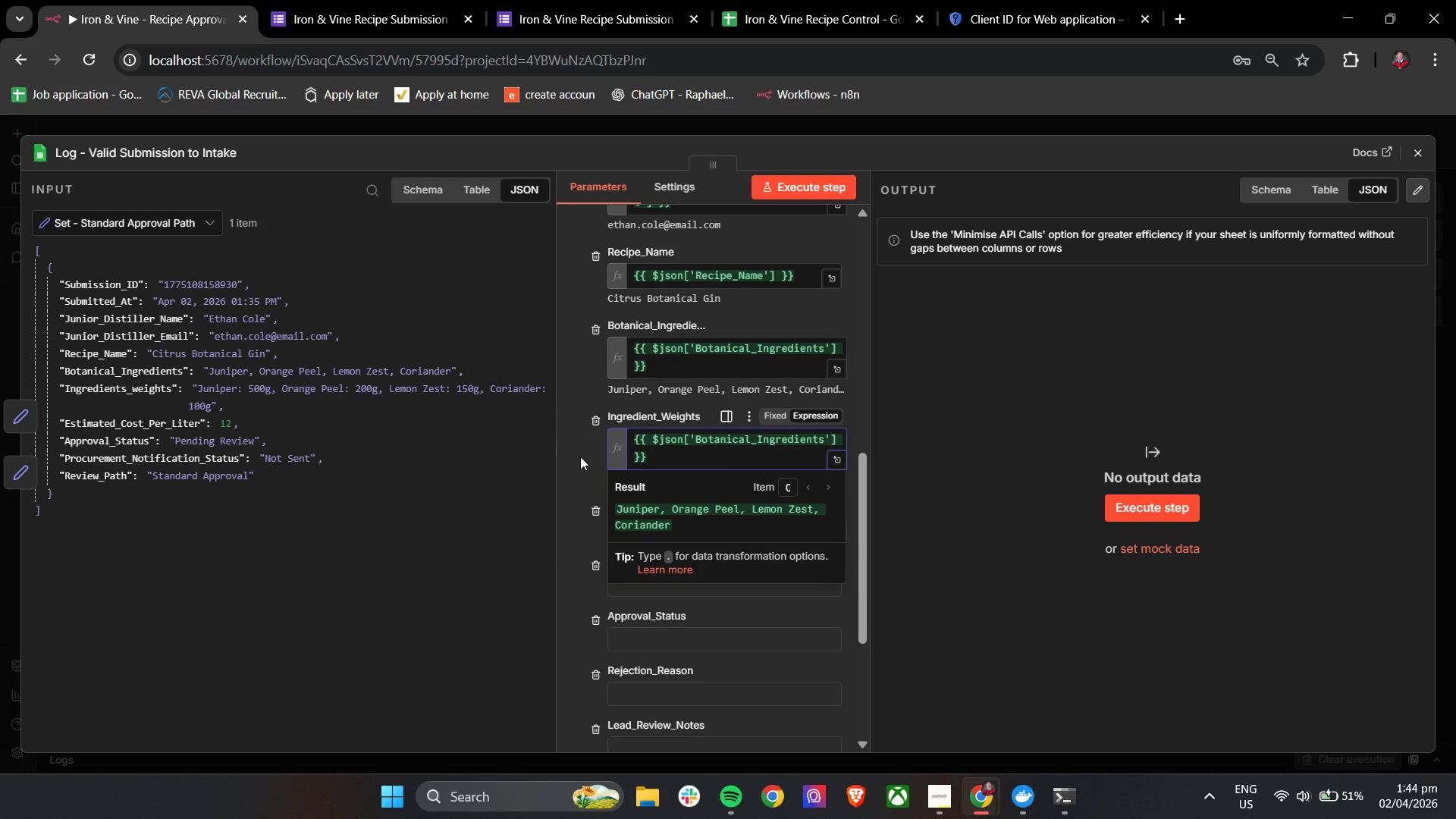 
key(Control+A)
 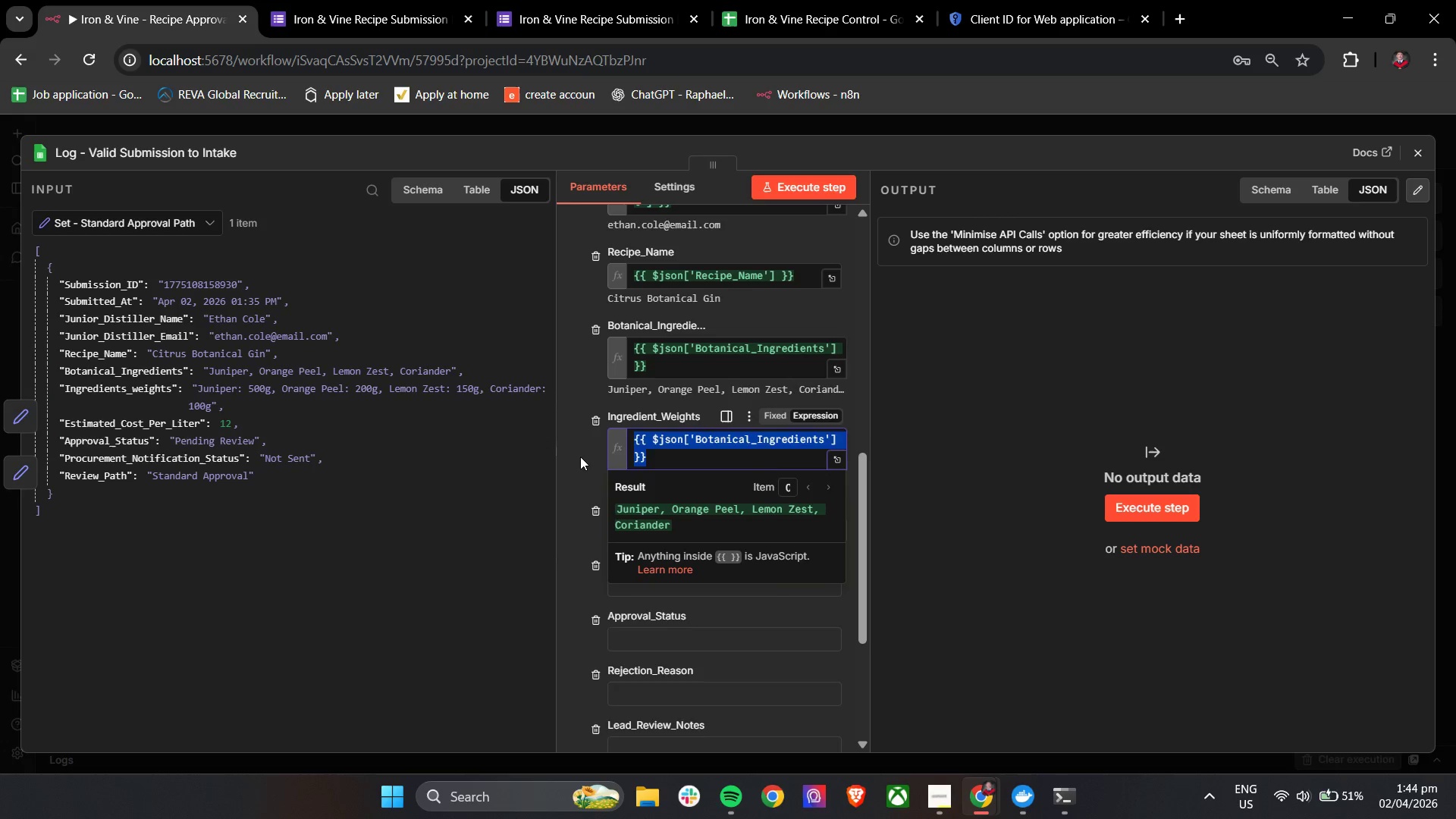 
key(Backspace)
 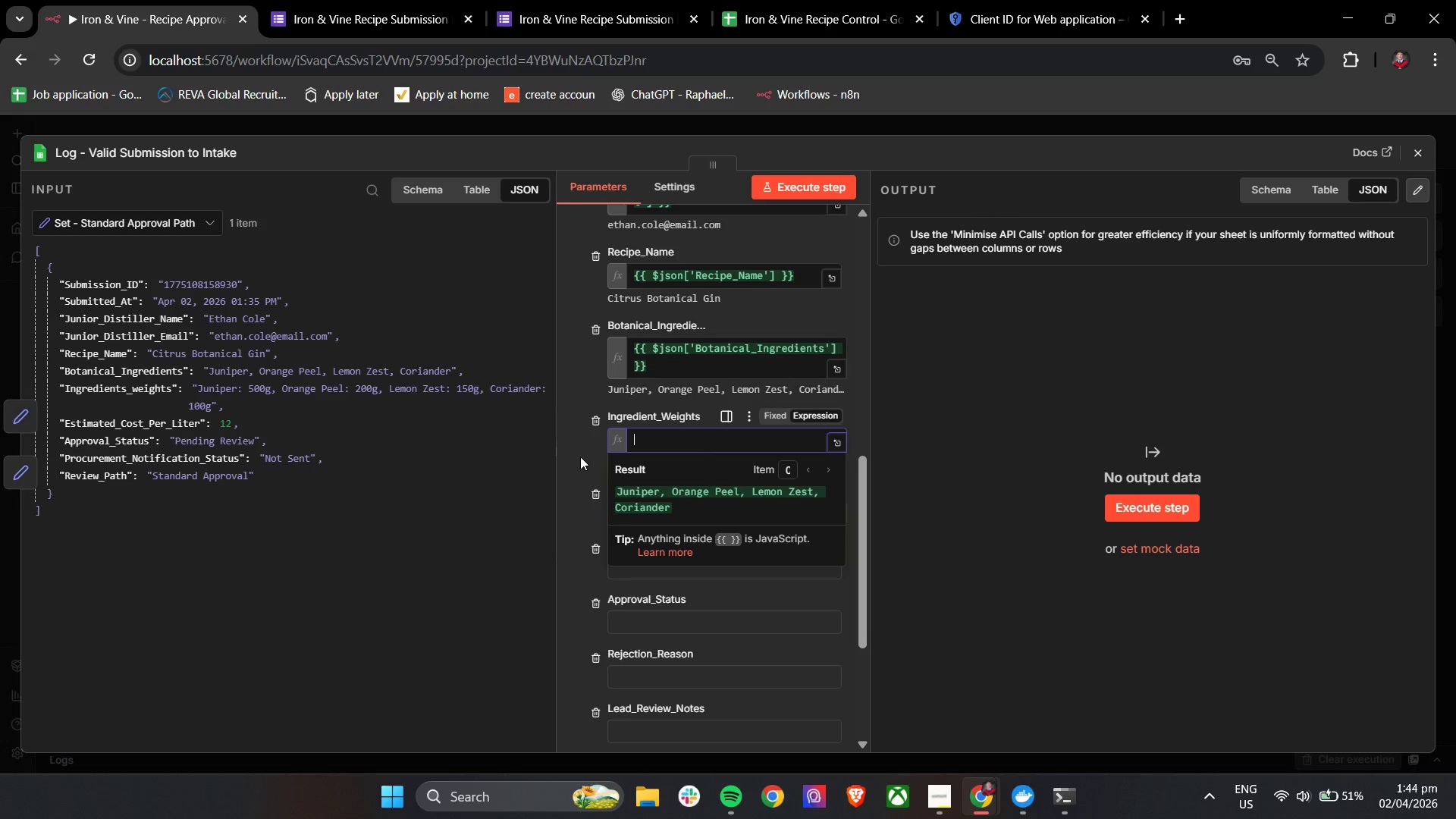 
key(Shift+BracketLeft)
 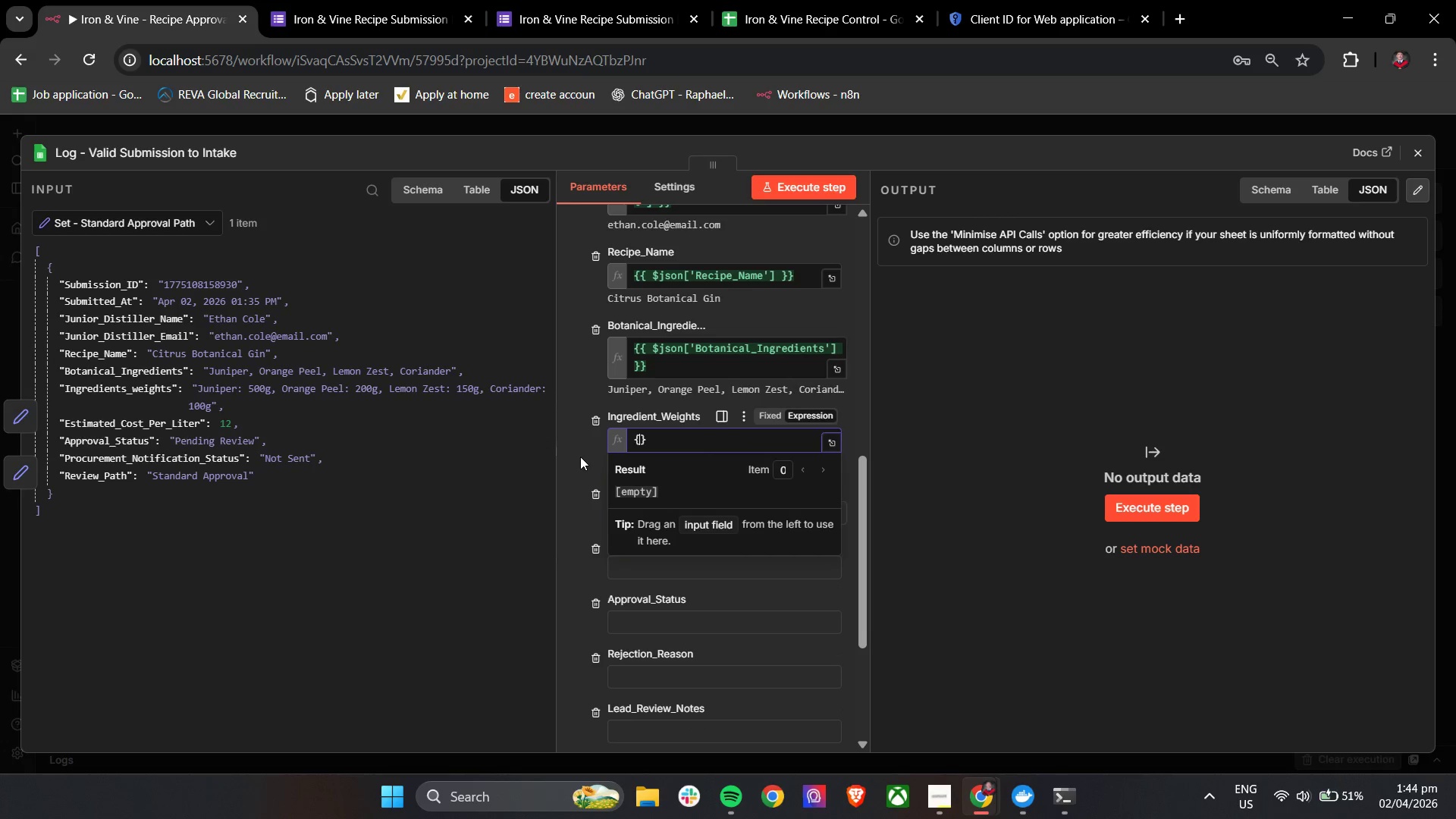 
key(Shift+BracketLeft)
 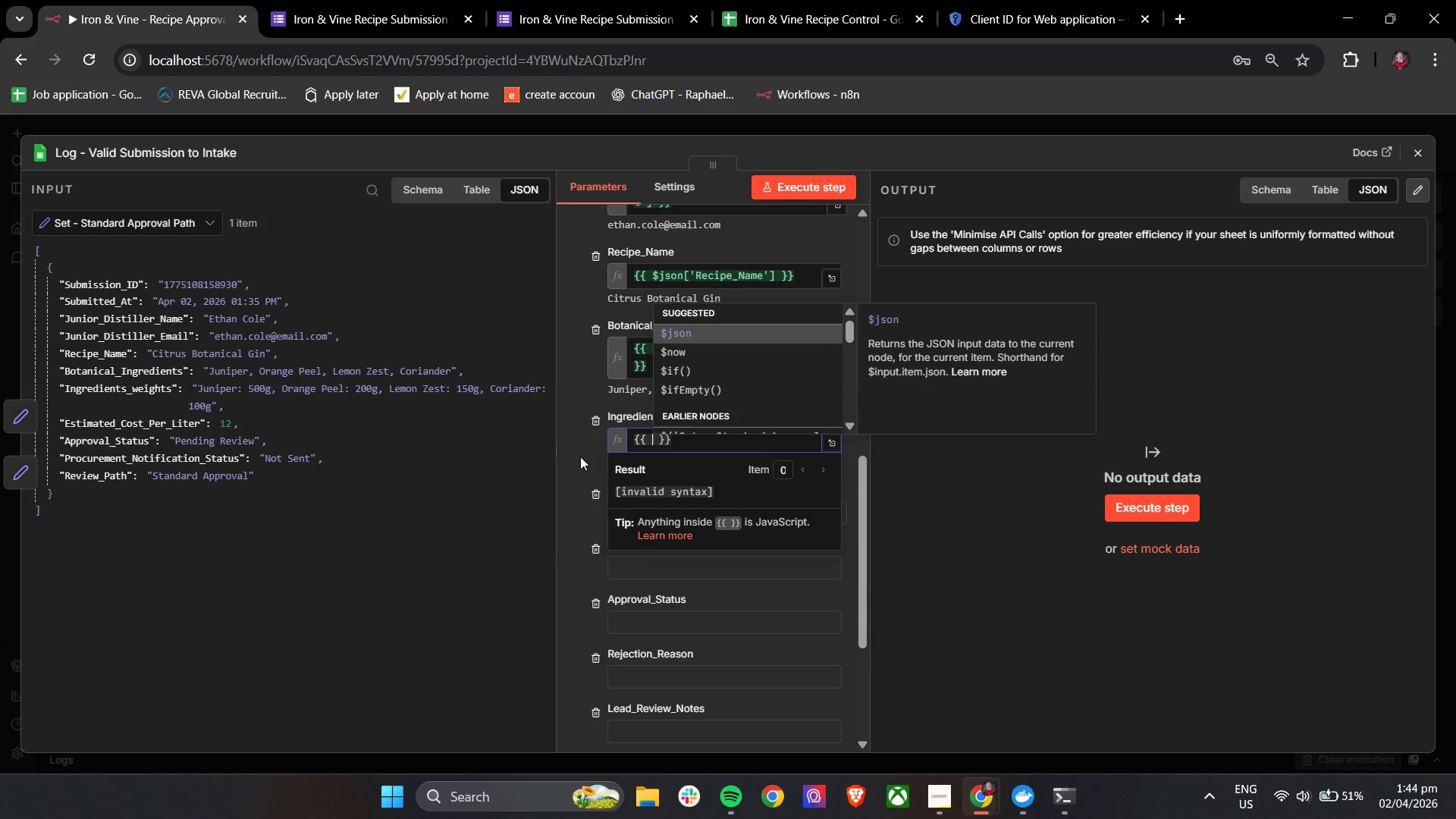 
key(Enter)
 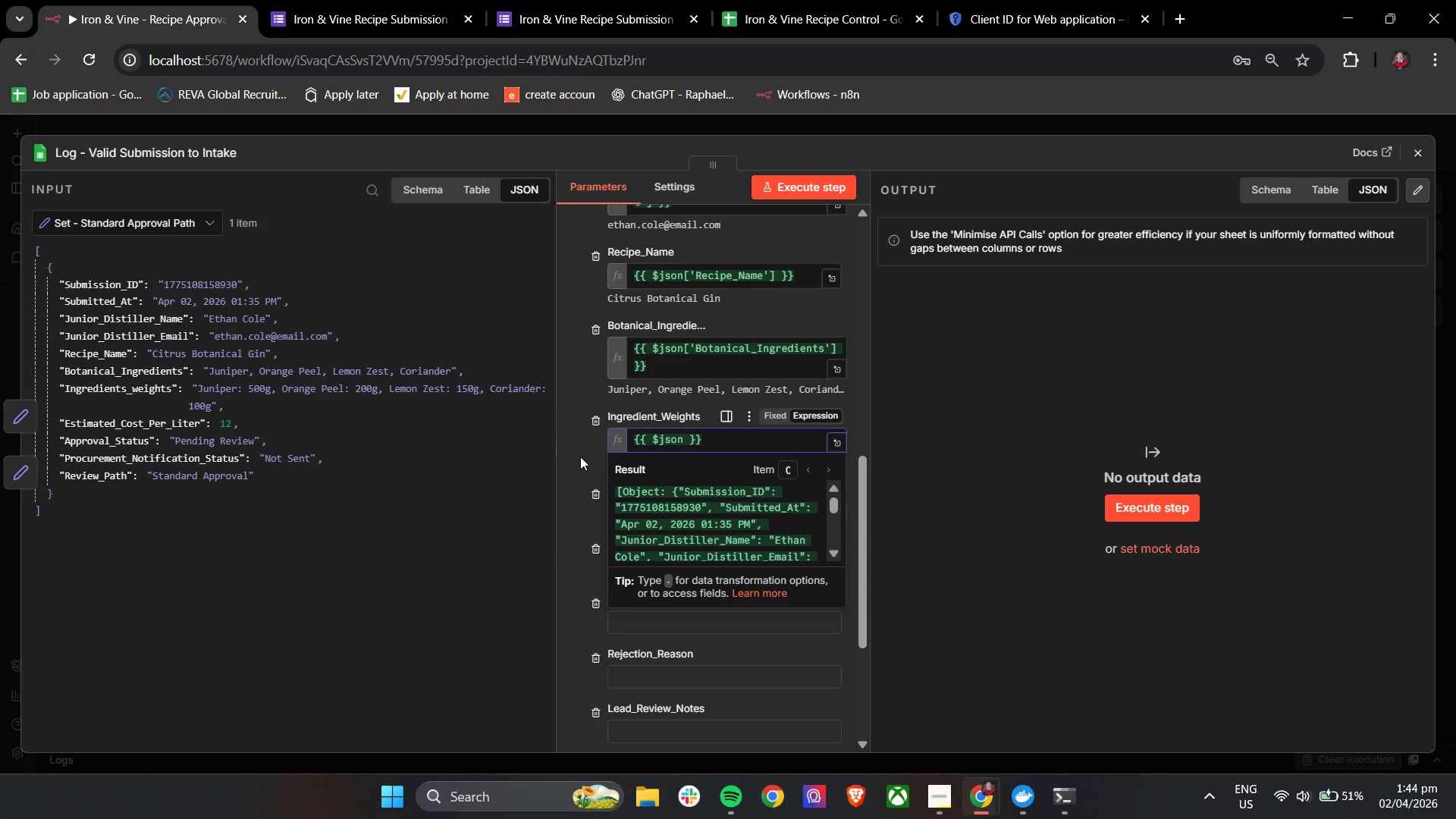 
key(BracketLeft)
 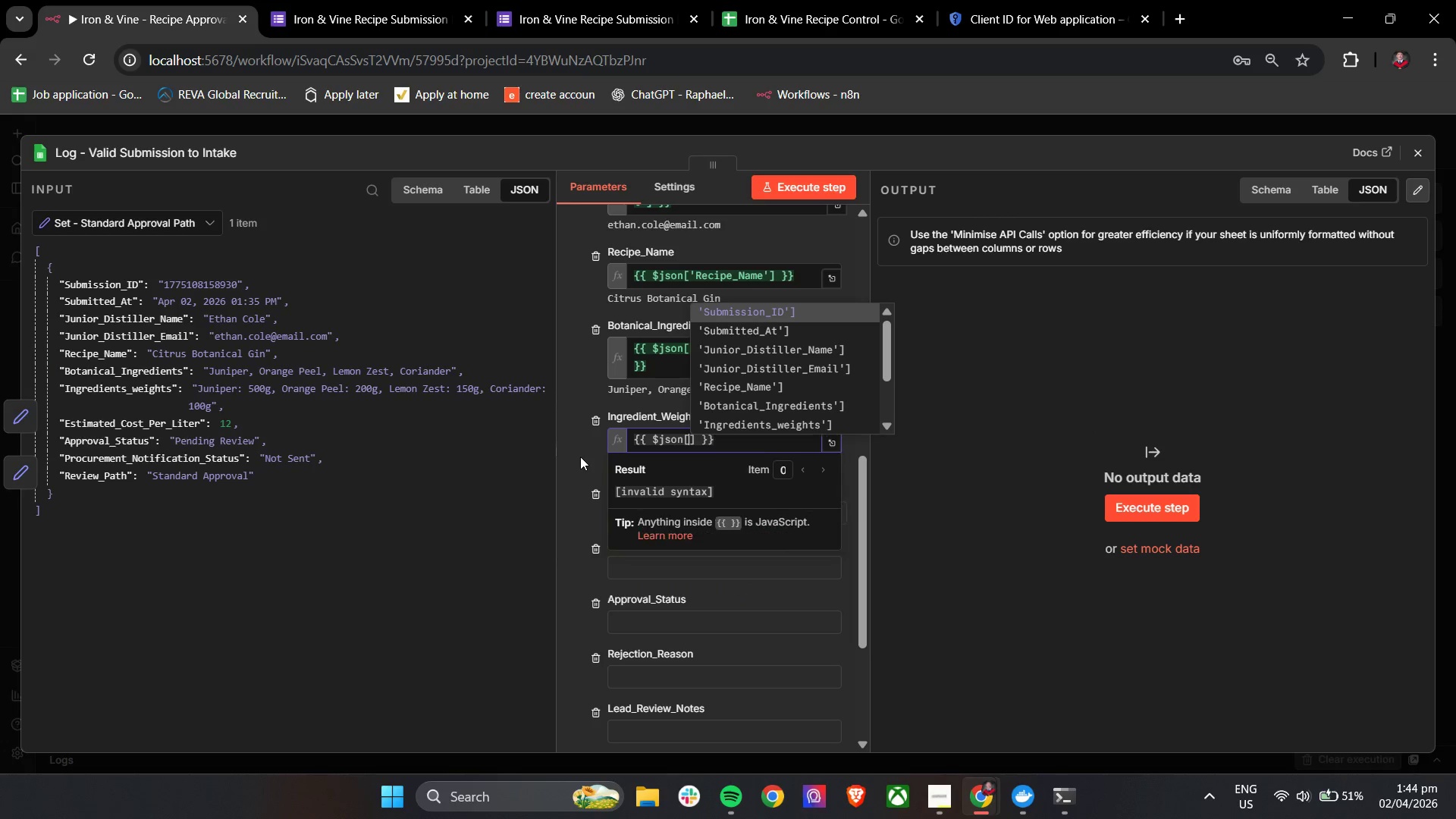 
key(ArrowDown)
 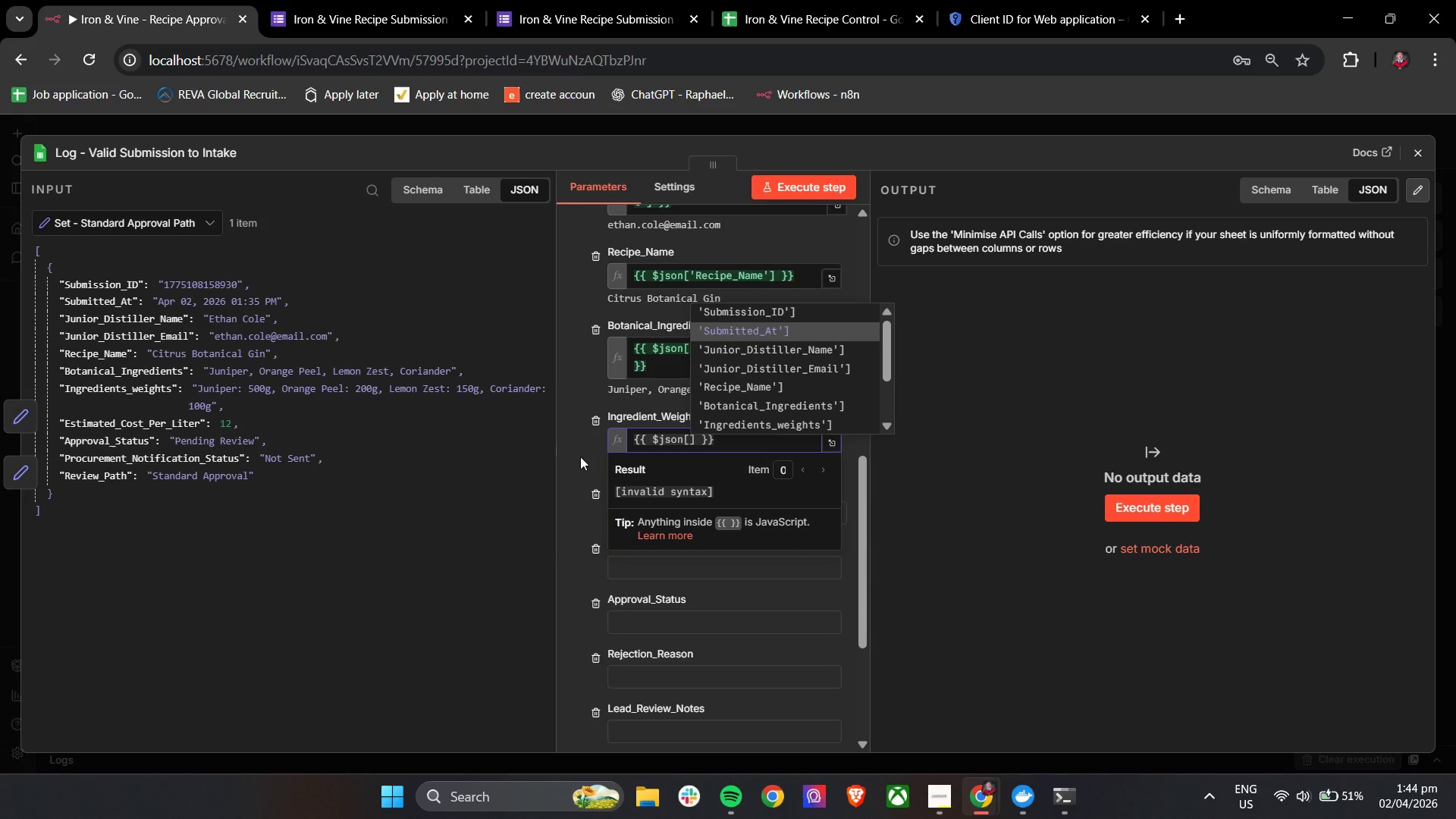 
key(ArrowDown)
 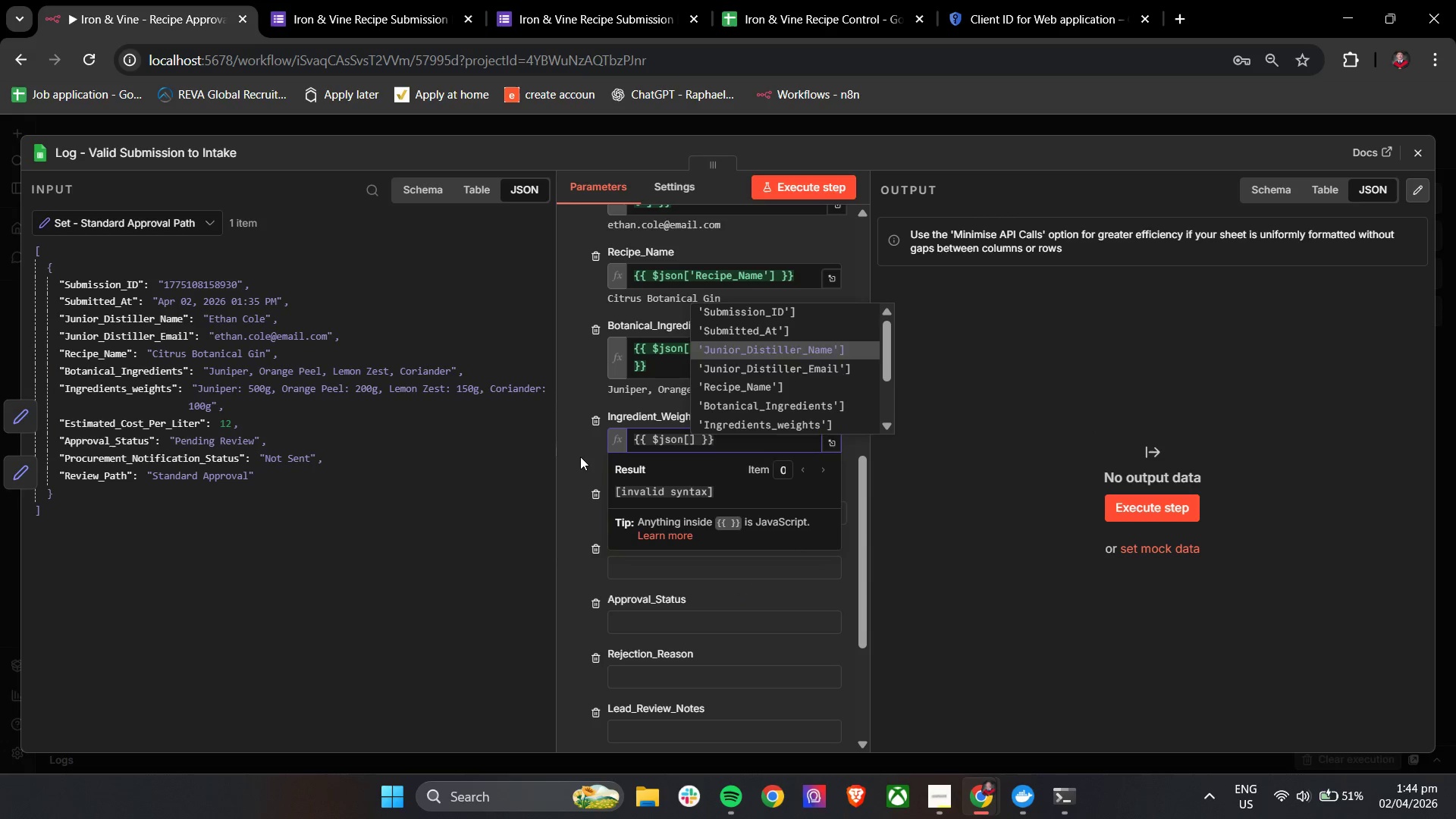 
key(ArrowDown)
 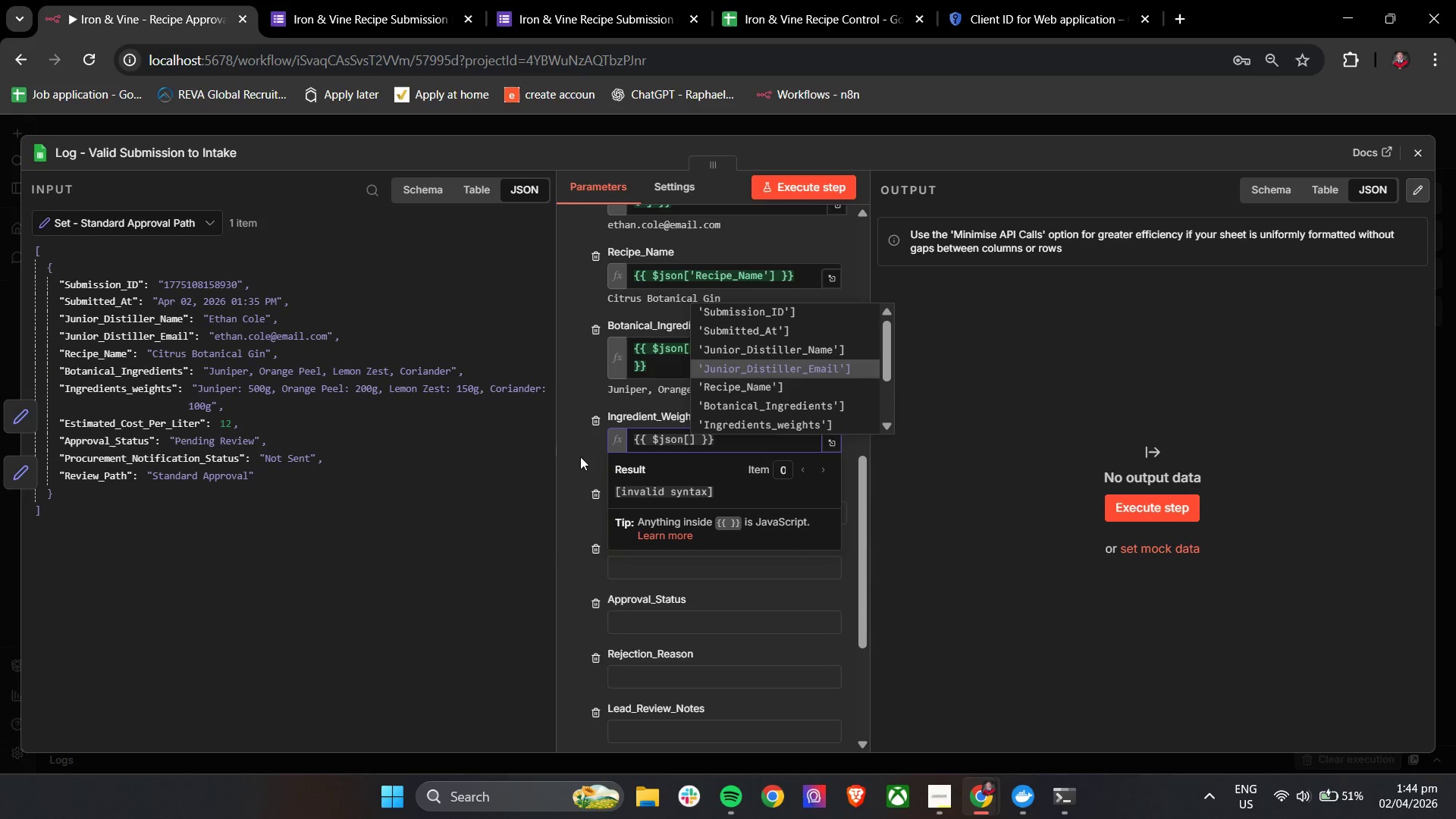 
key(ArrowDown)
 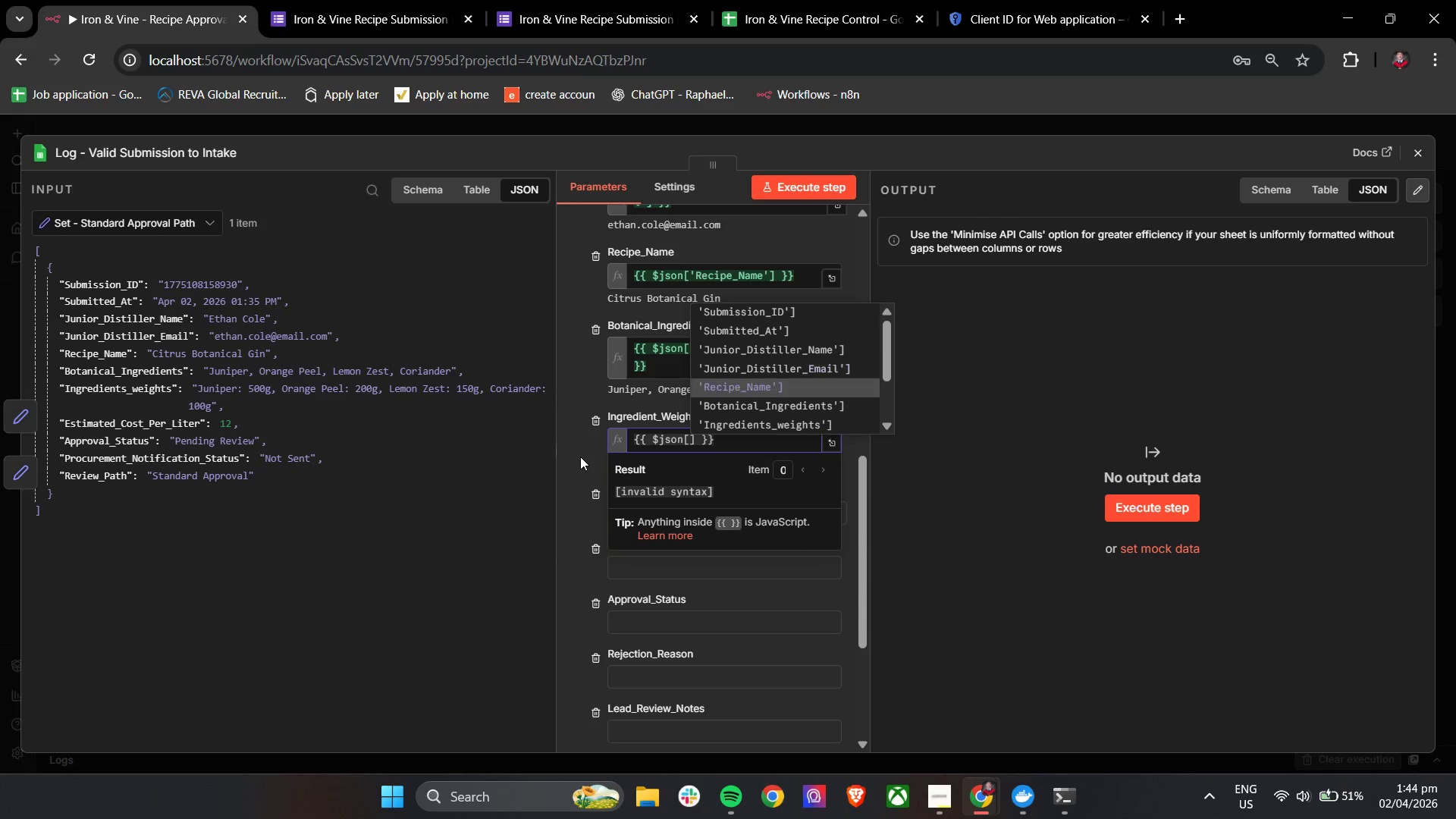 
key(ArrowDown)
 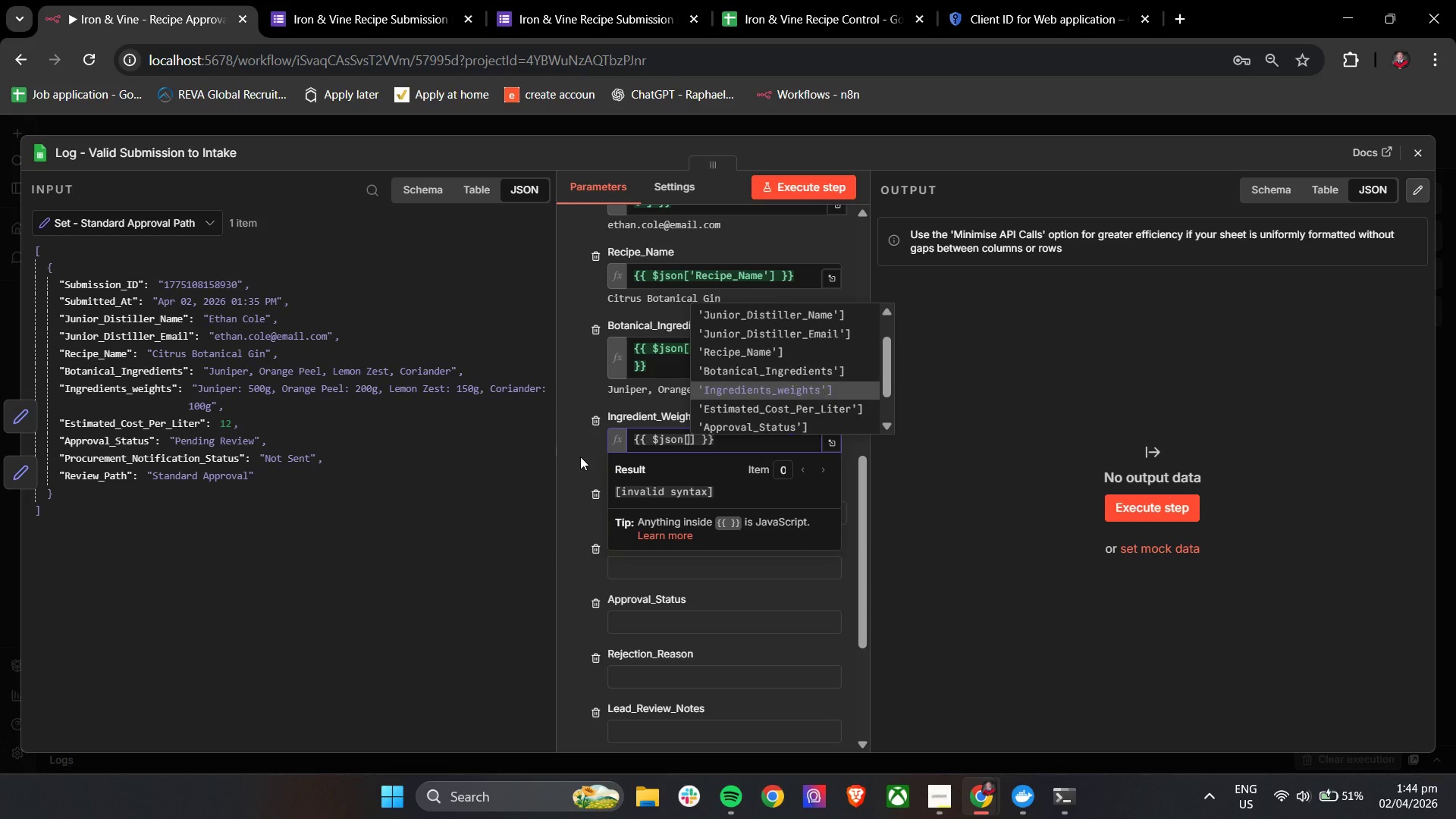 
key(ArrowDown)
 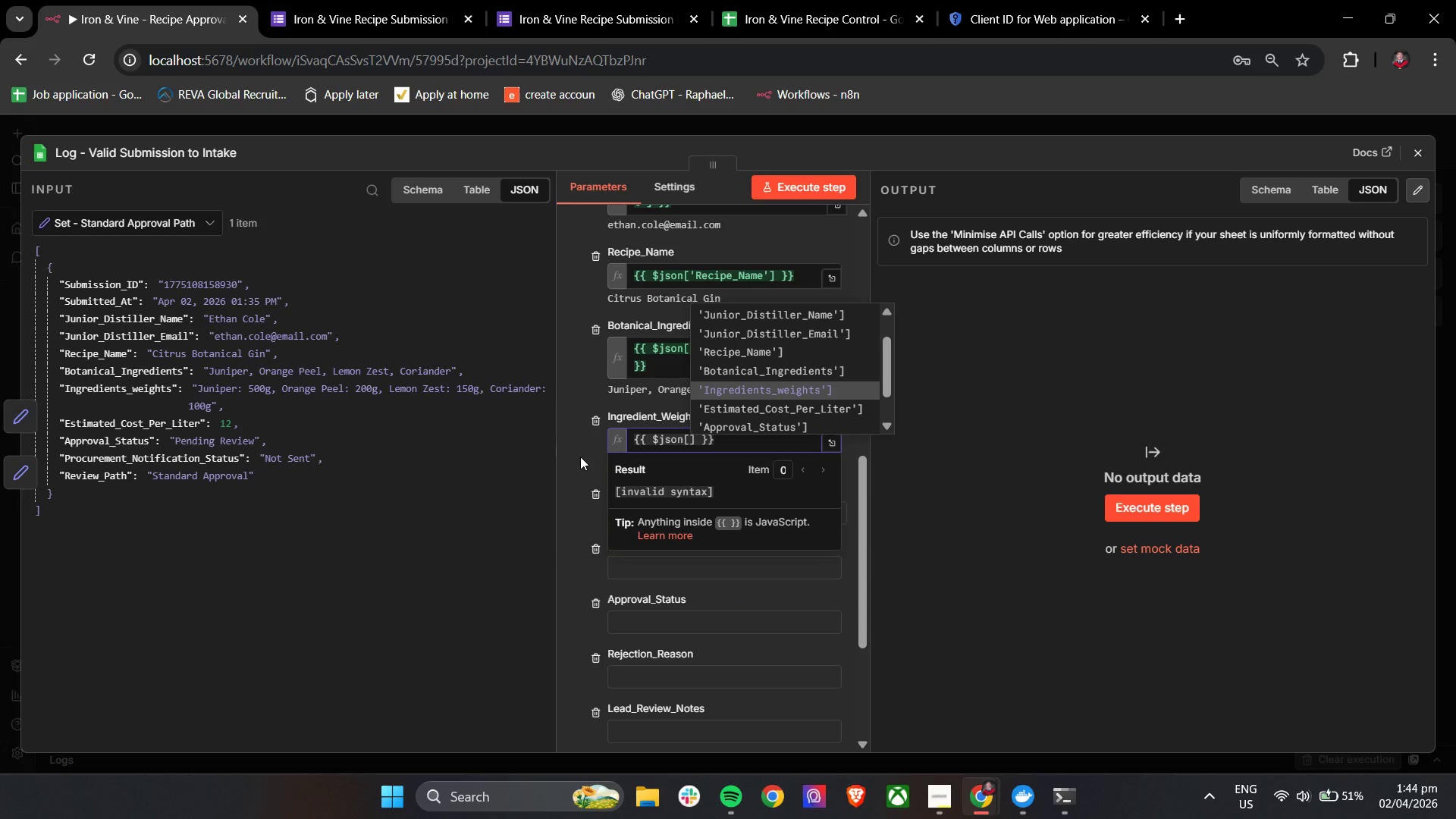 
key(Enter)
 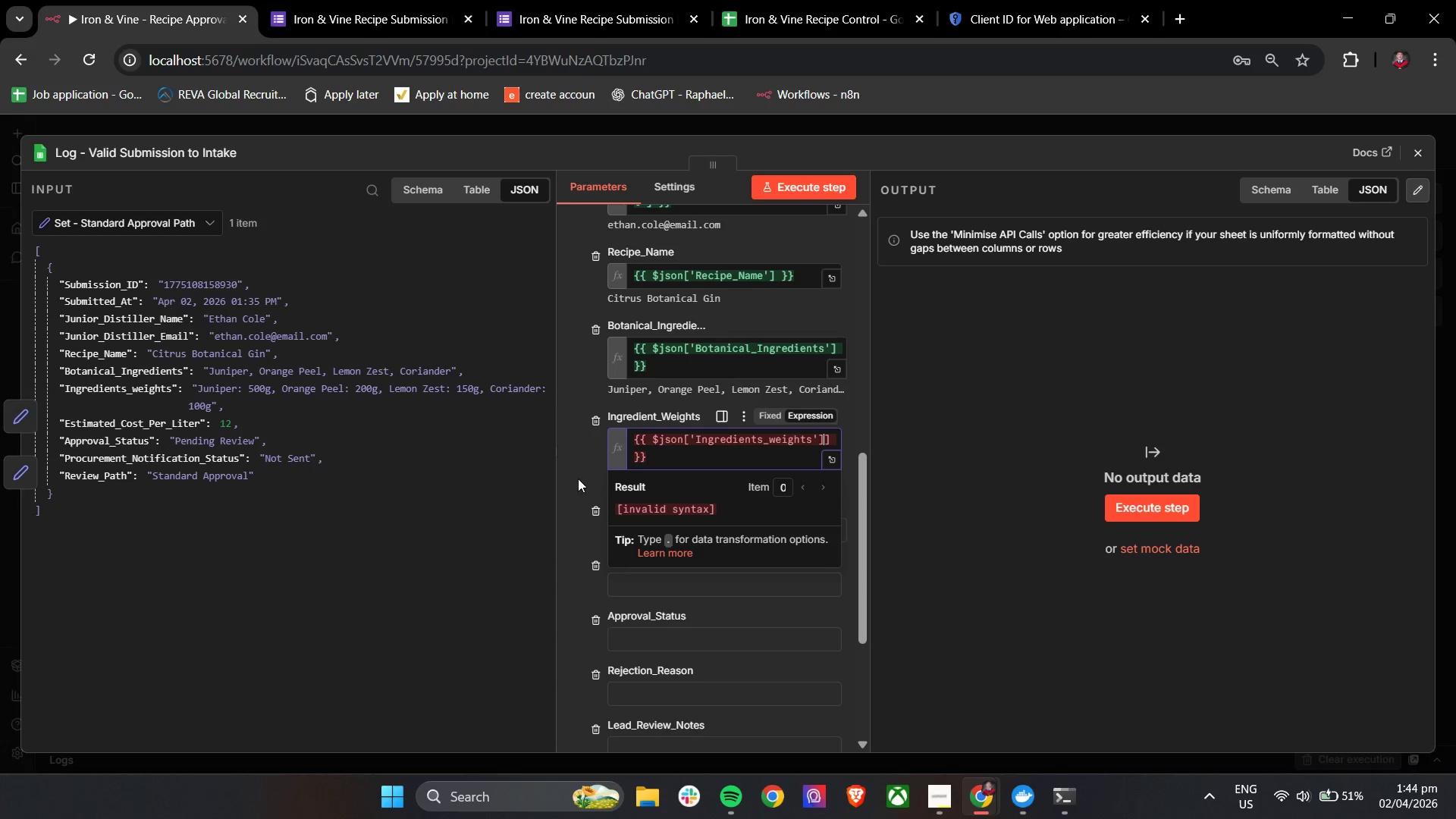 
key(Backspace)
 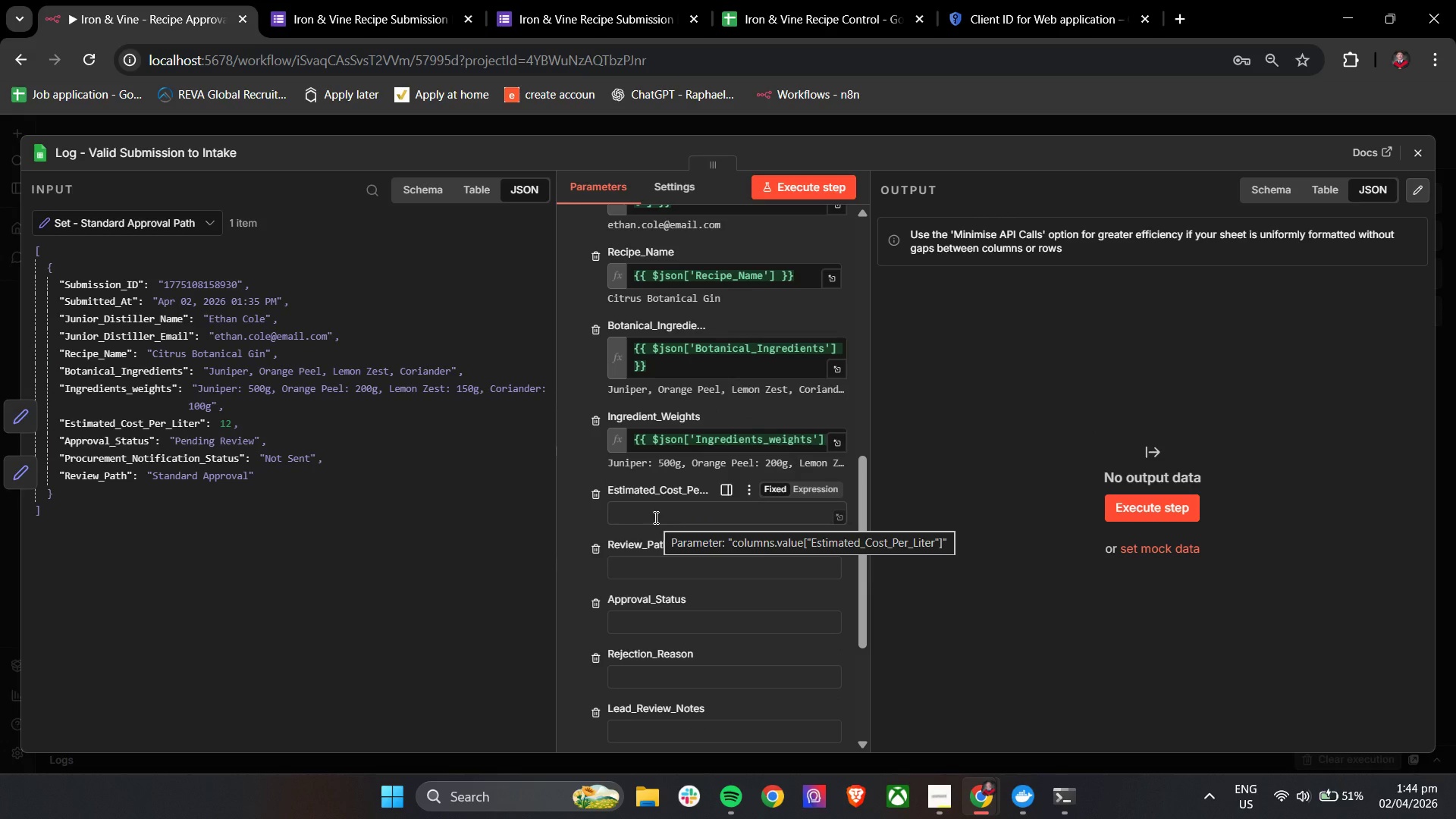 
wait(5.19)
 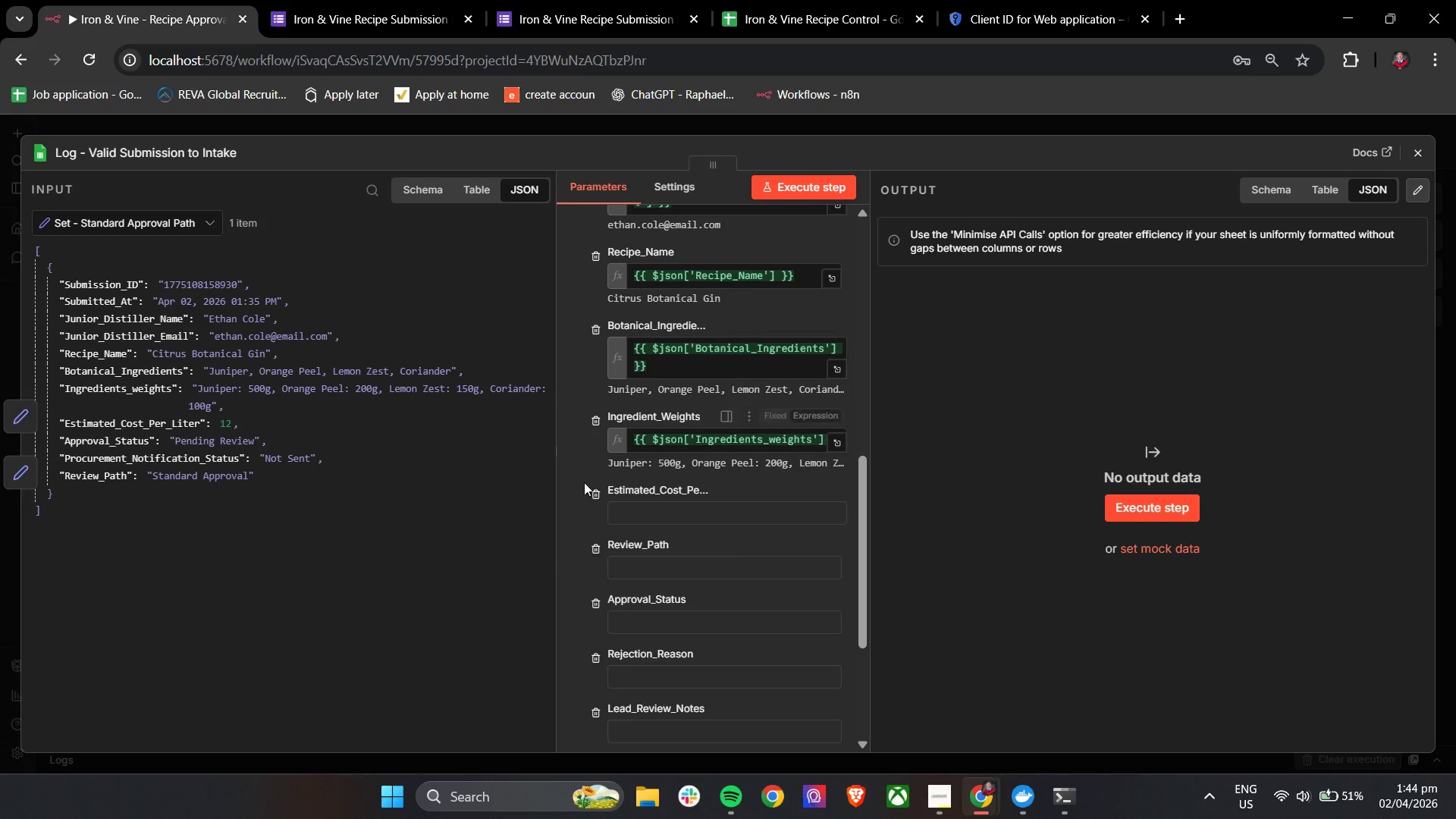 
left_click([654, 517])
 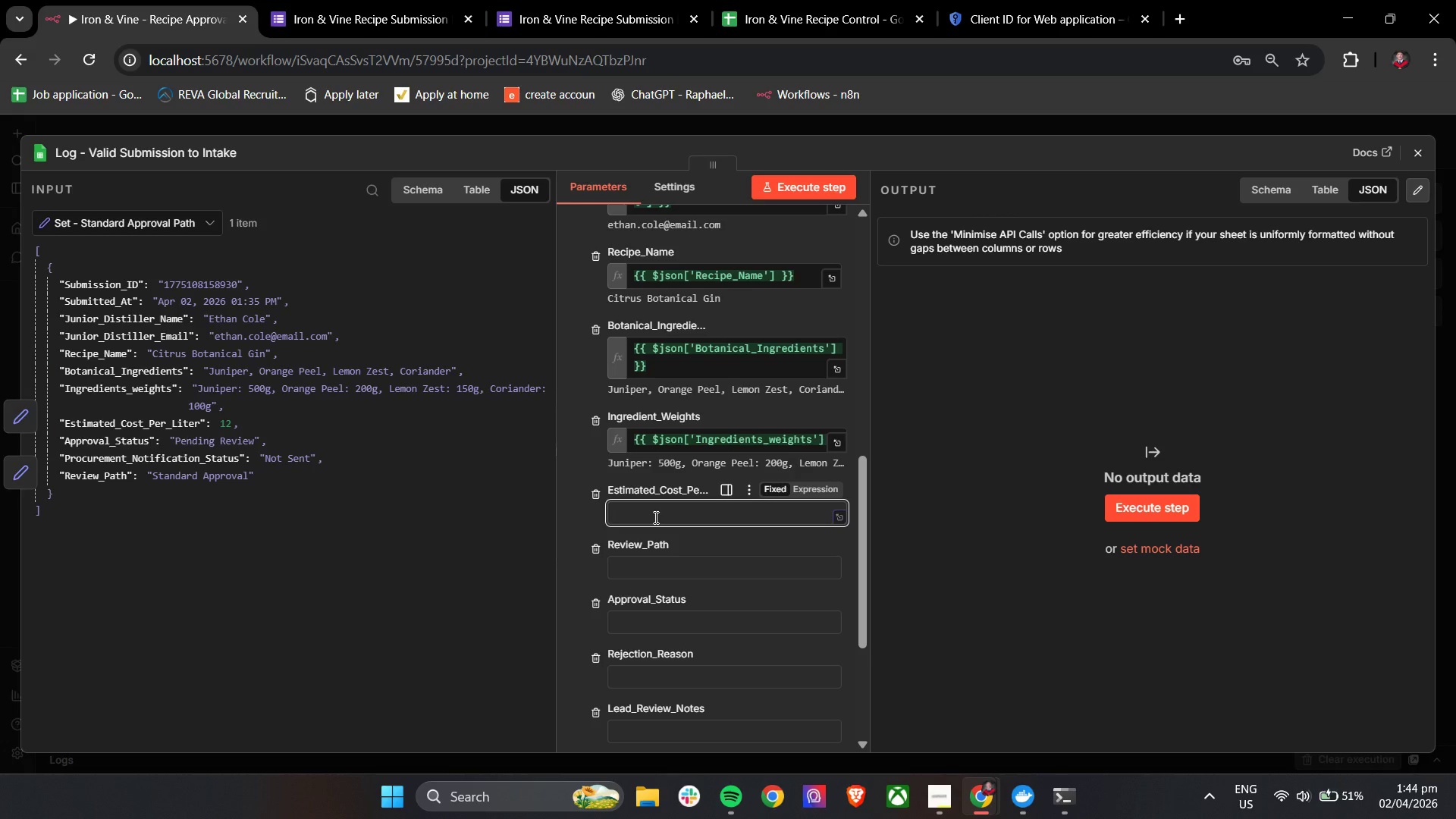 
key(Shift+BracketLeft)
 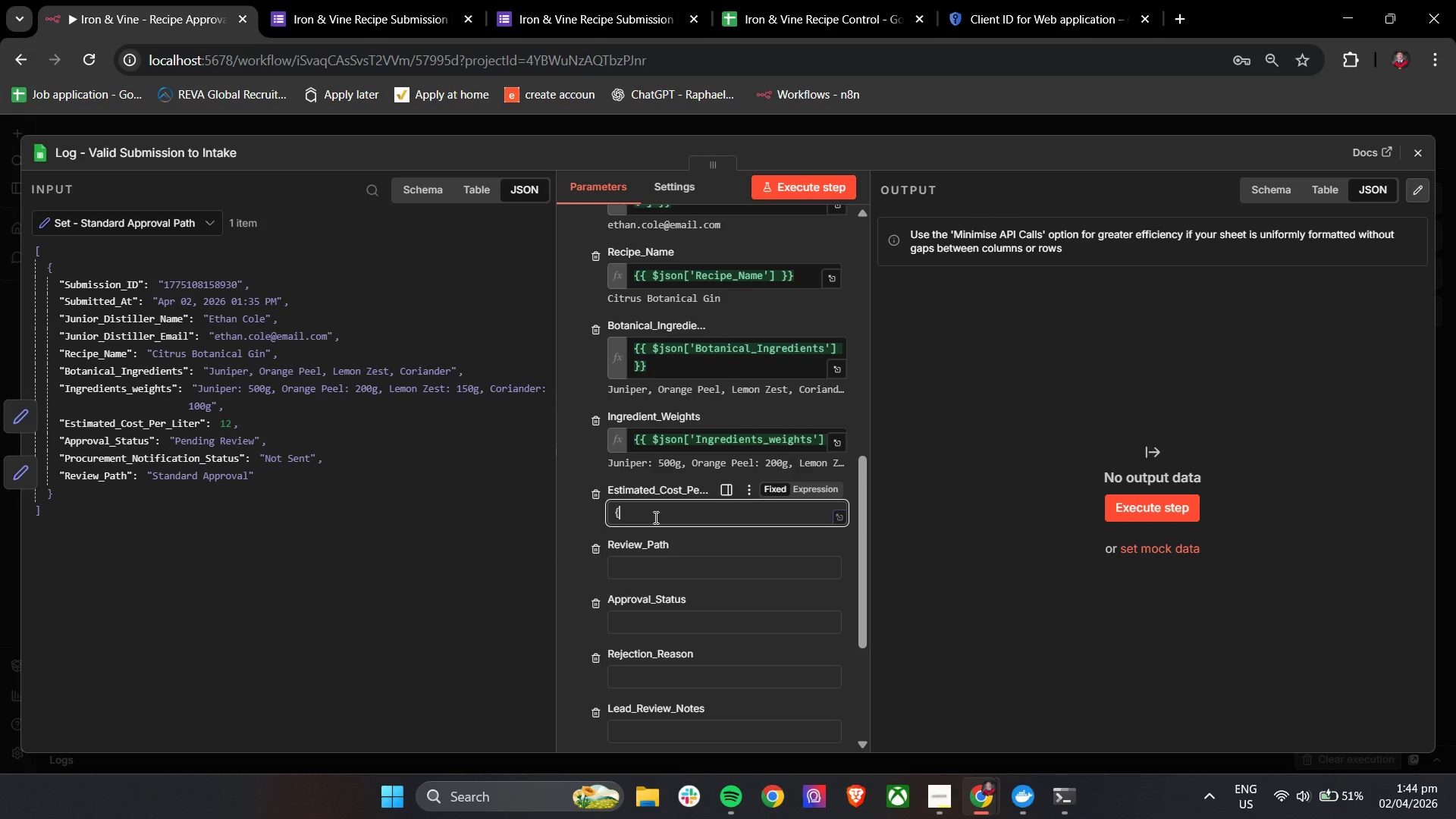 
key(Shift+BracketLeft)
 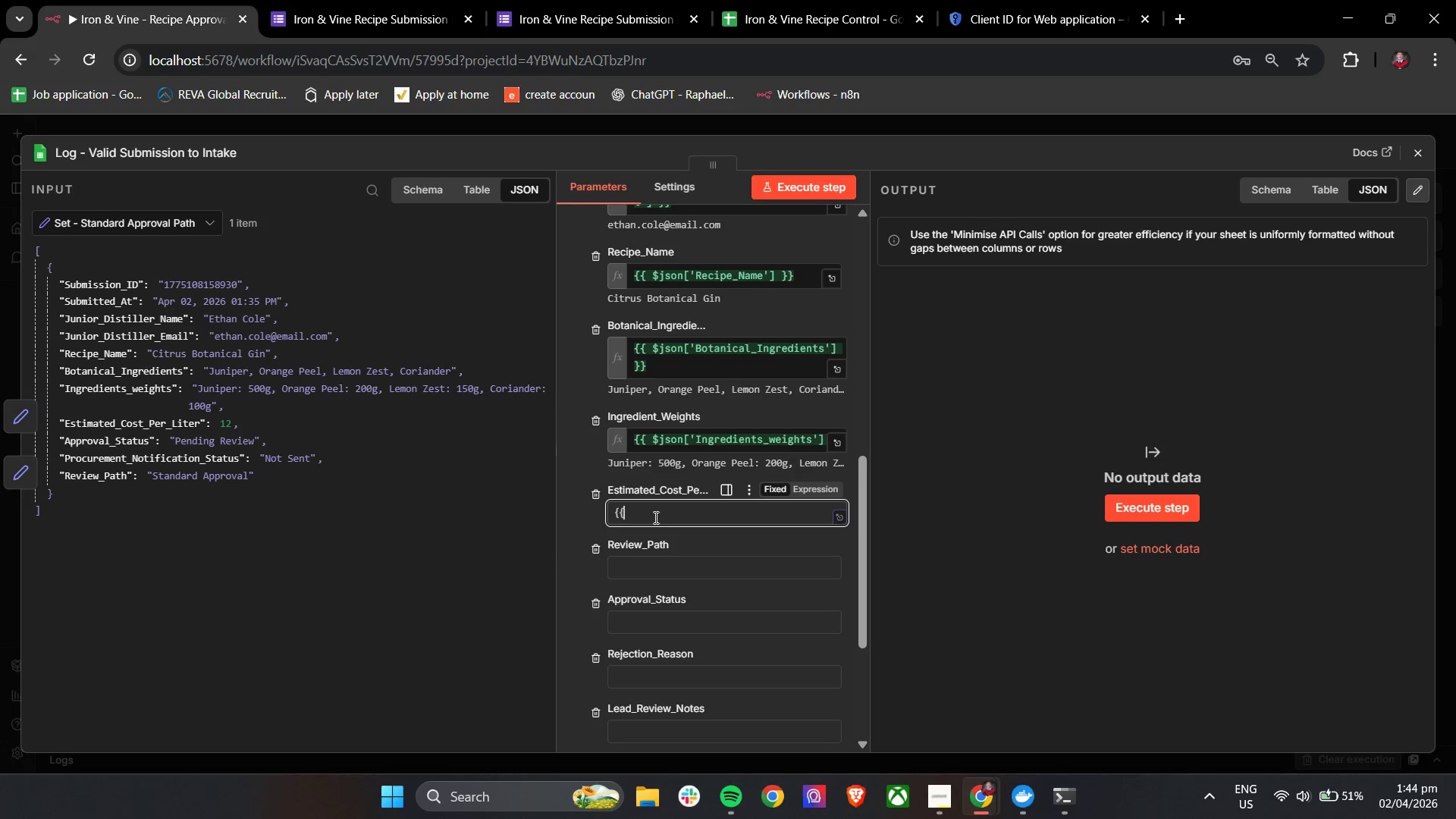 
key(Space)
 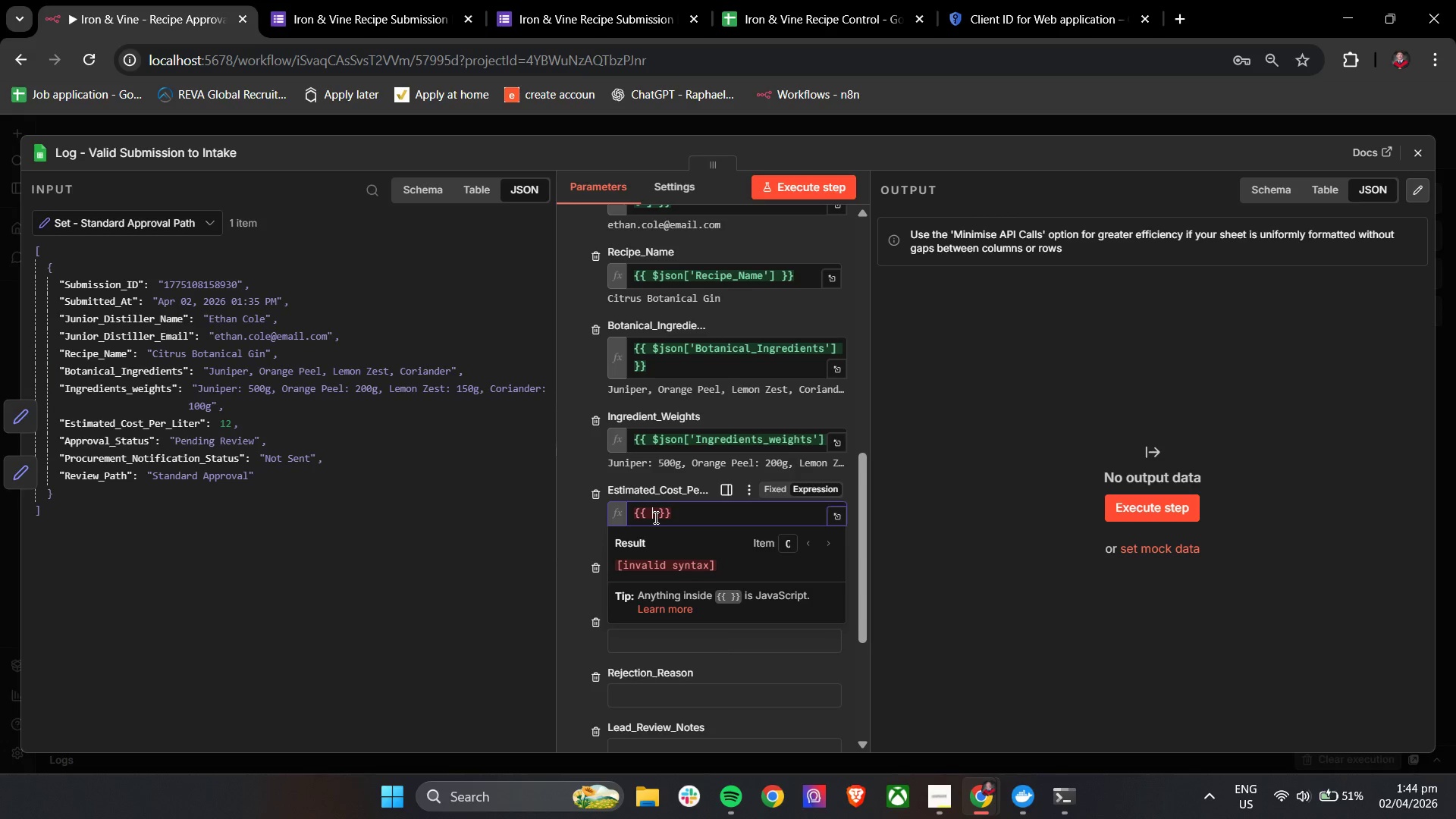 
key(Shift+4)
 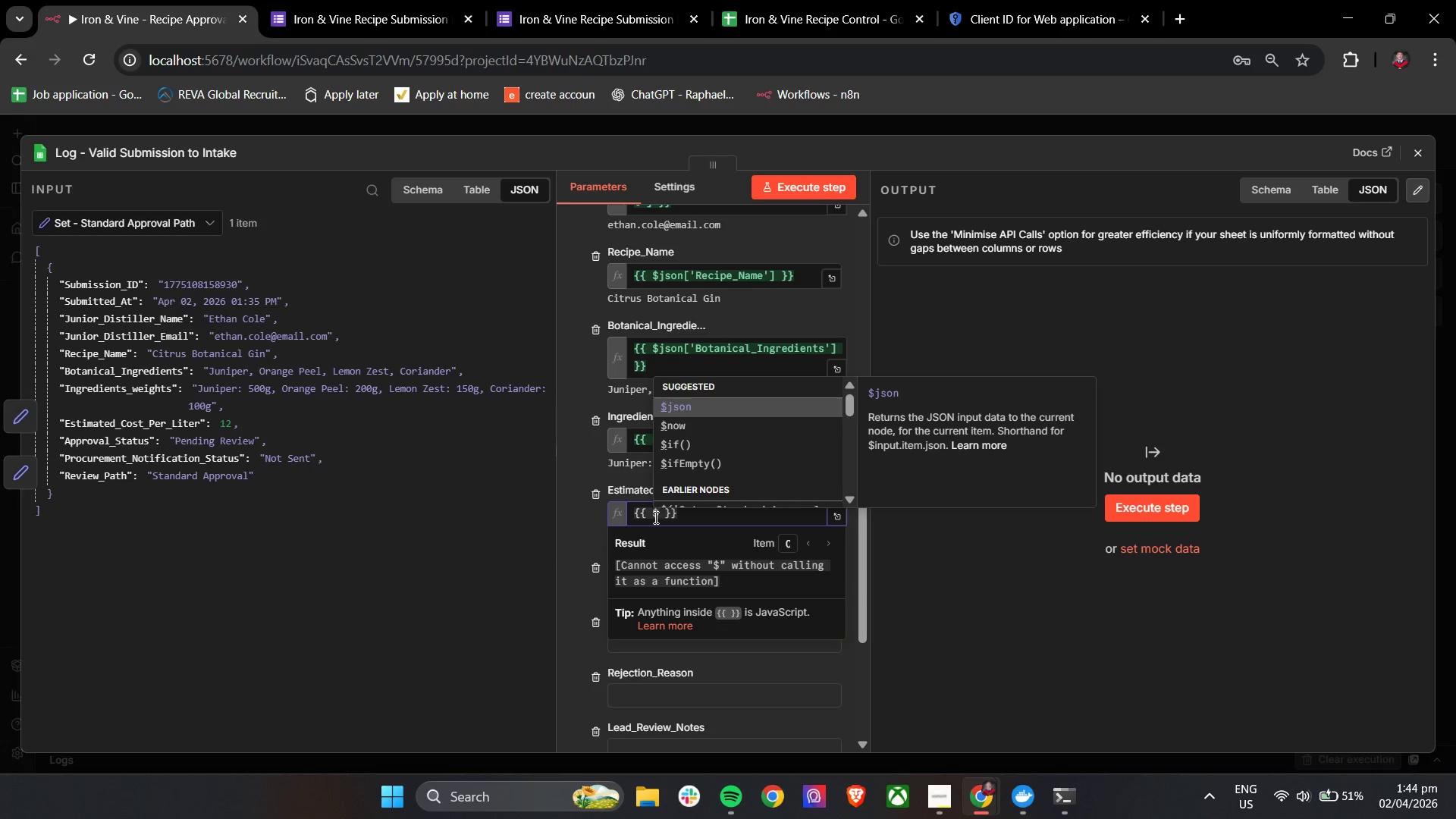 
key(Enter)
 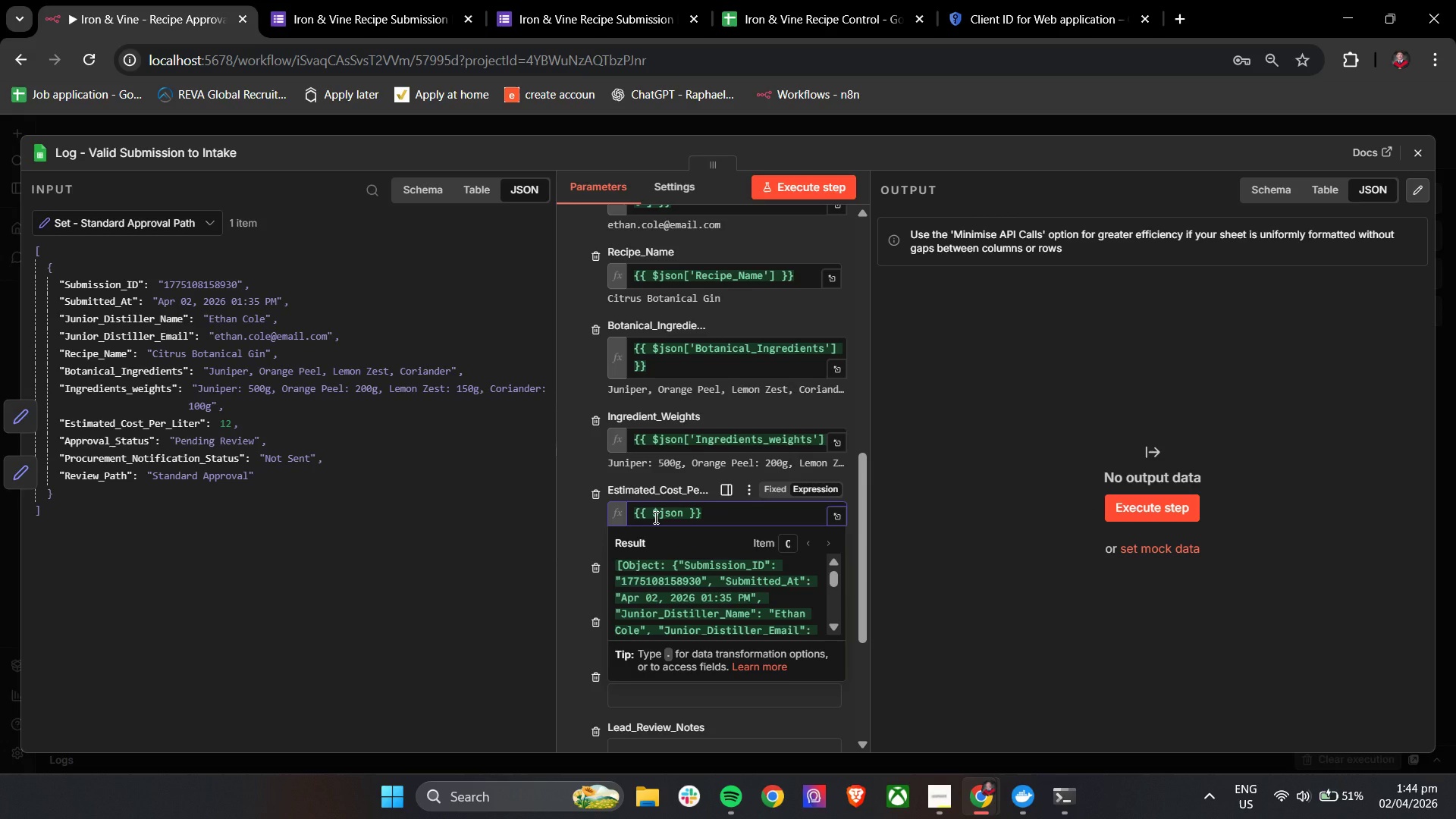 
key(BracketLeft)
 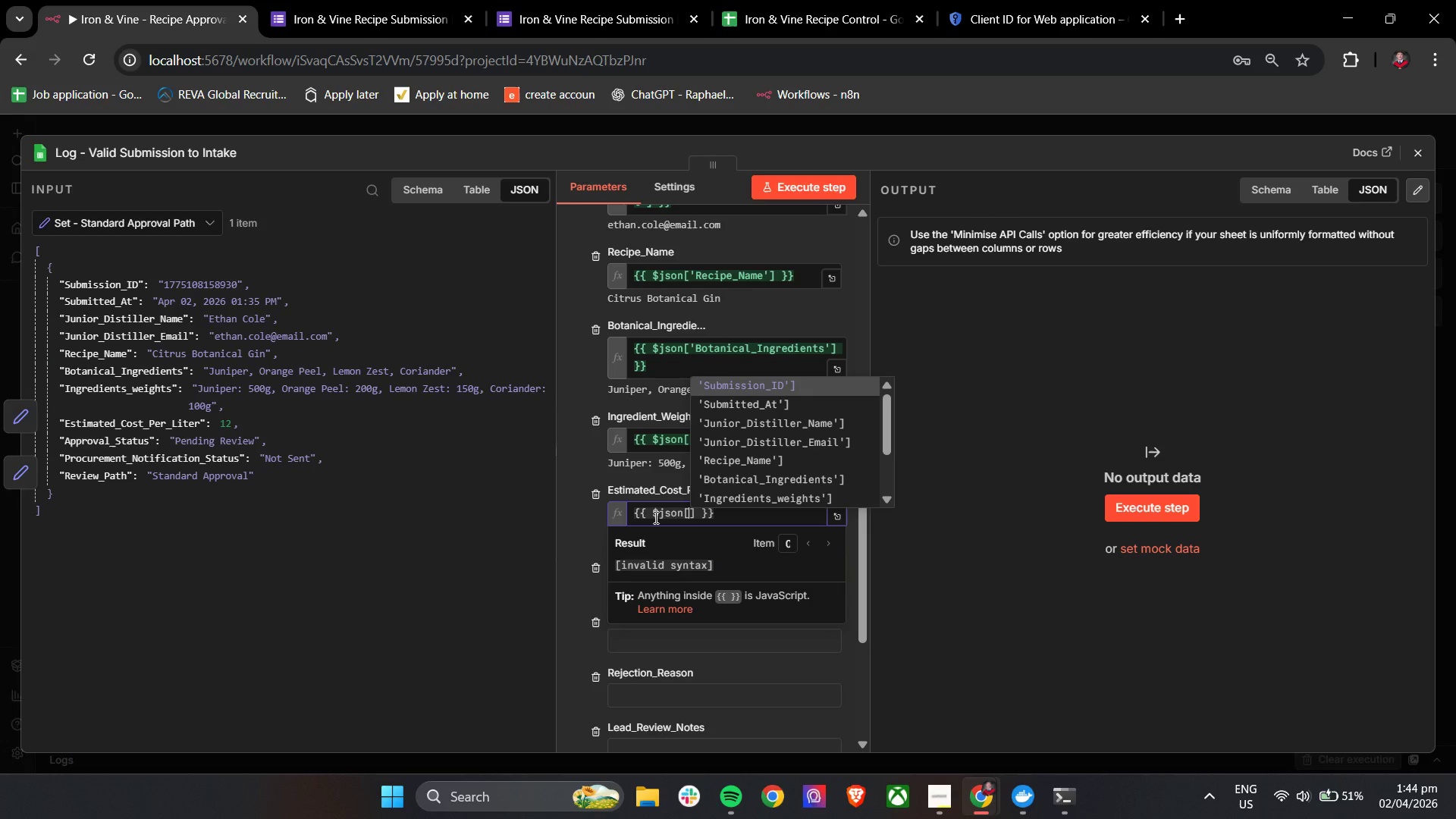 
key(ArrowDown)
 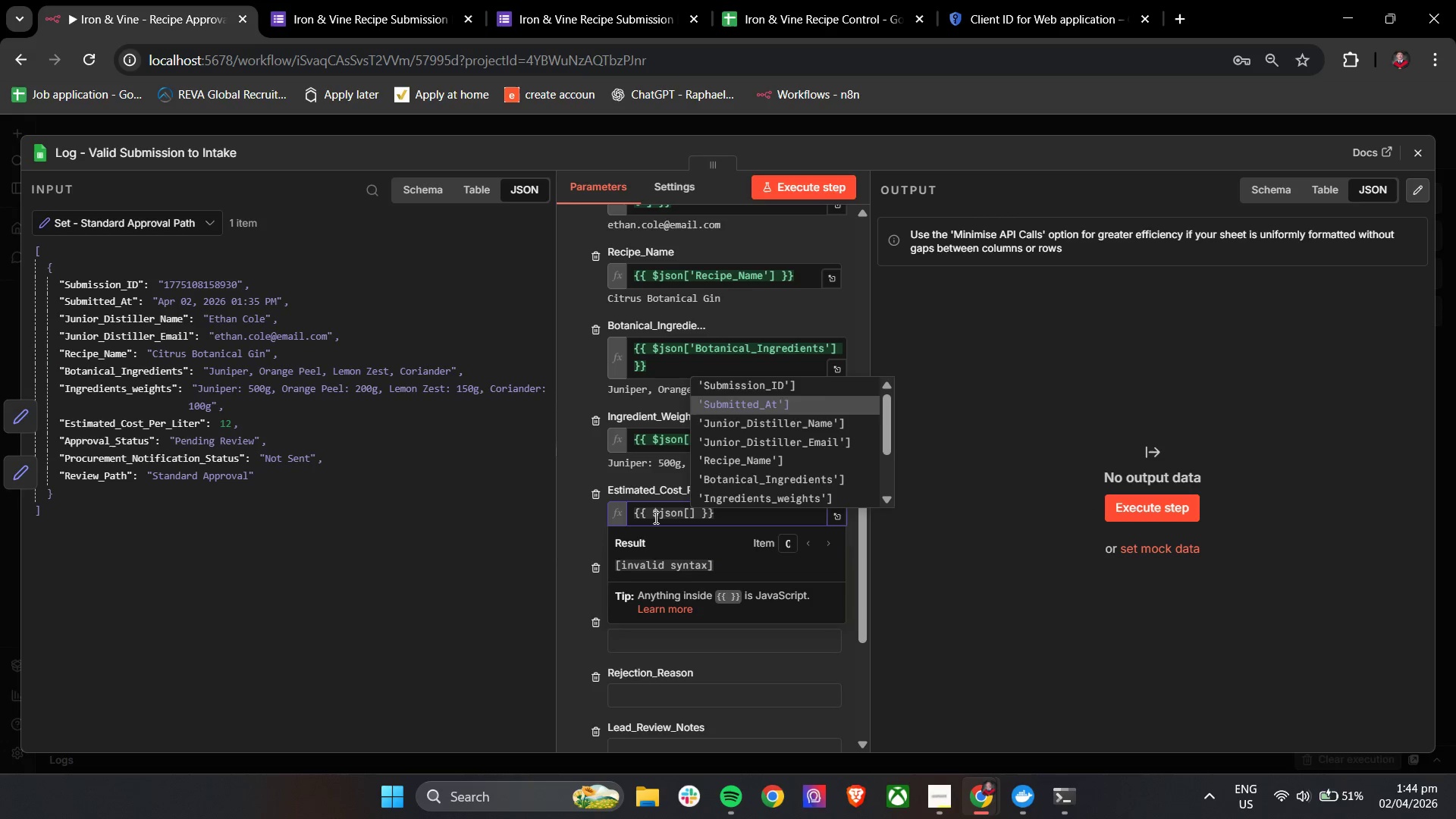 
key(ArrowDown)
 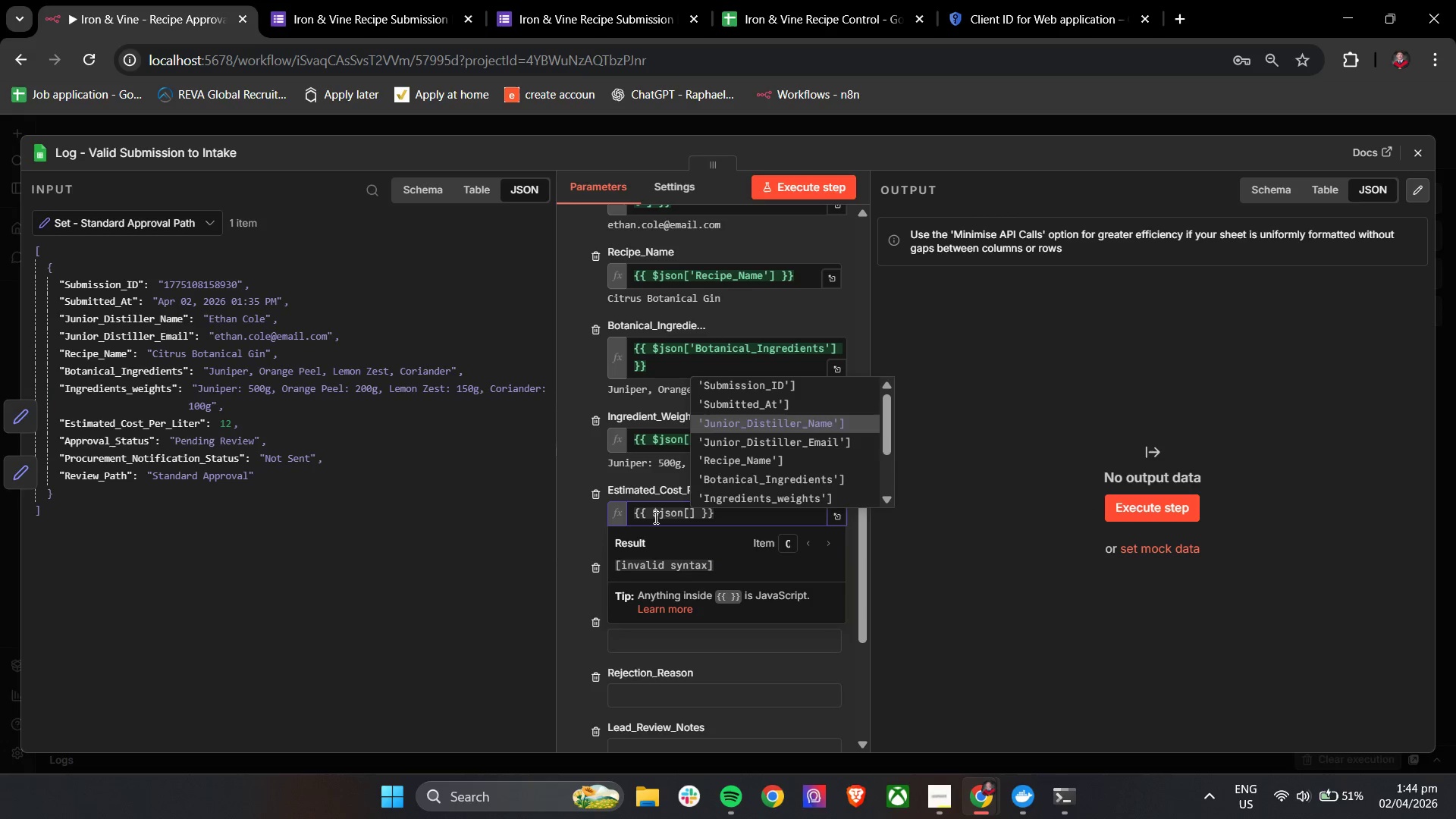 
key(ArrowDown)
 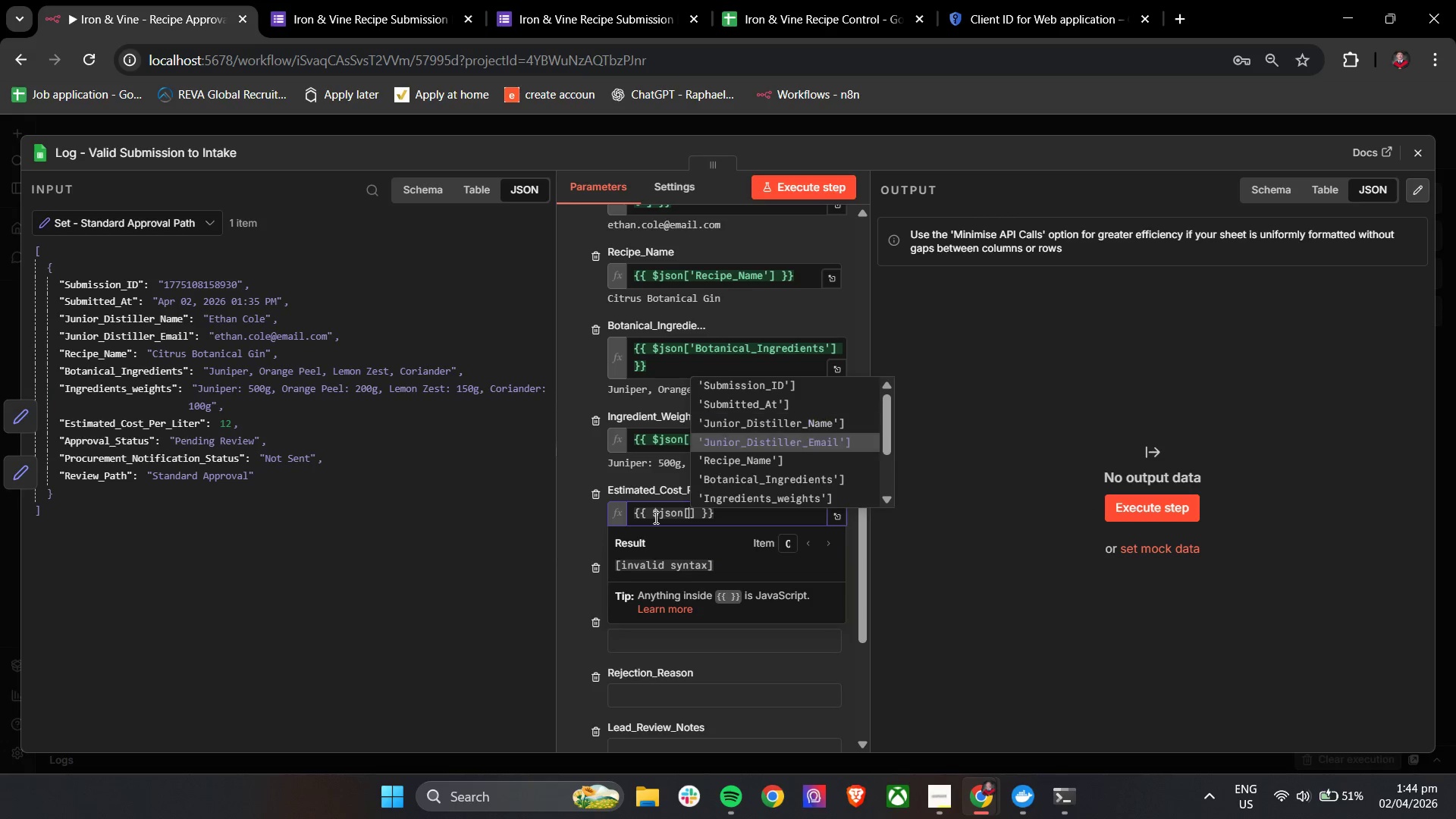 
key(ArrowDown)
 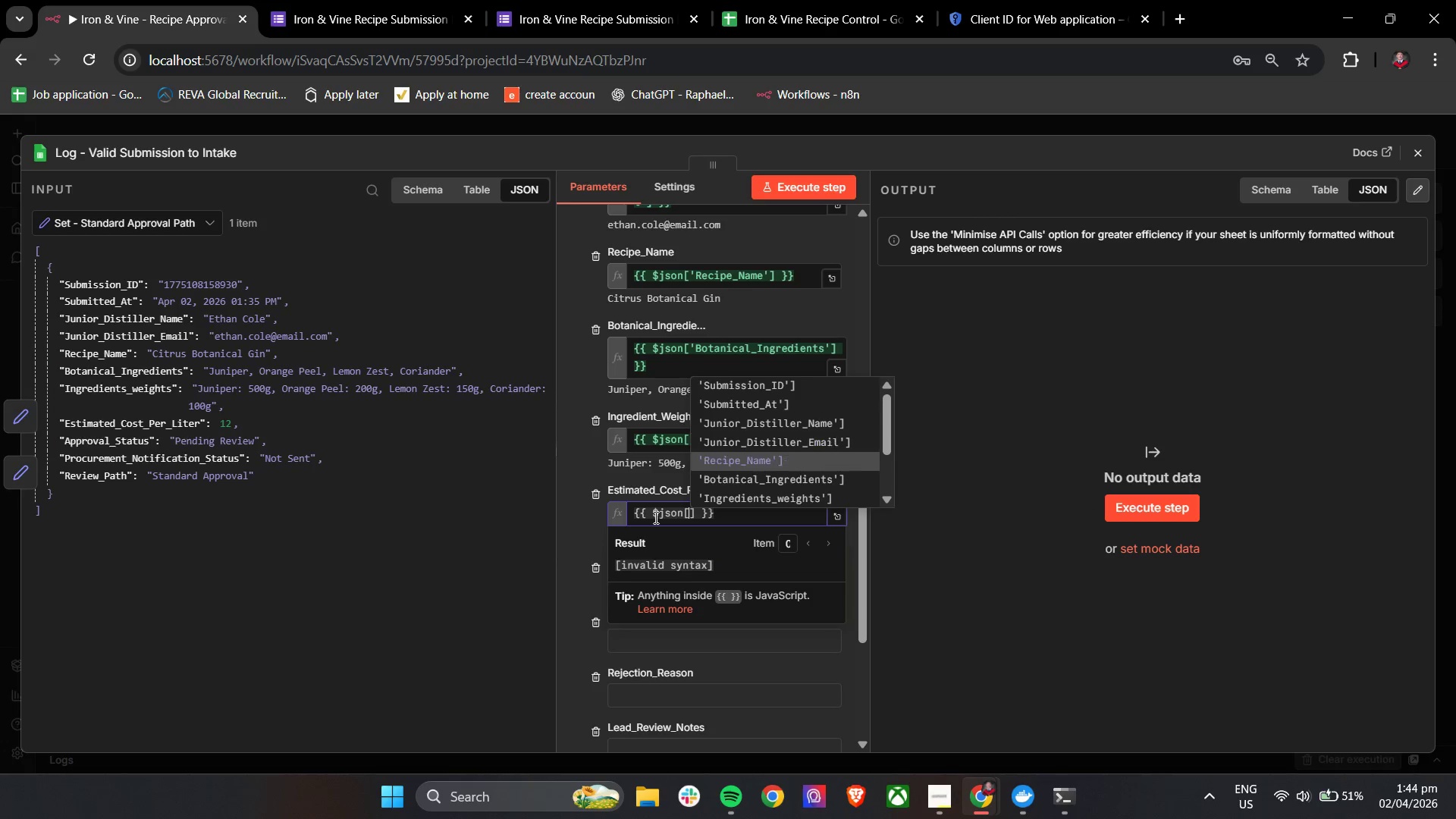 
key(ArrowDown)
 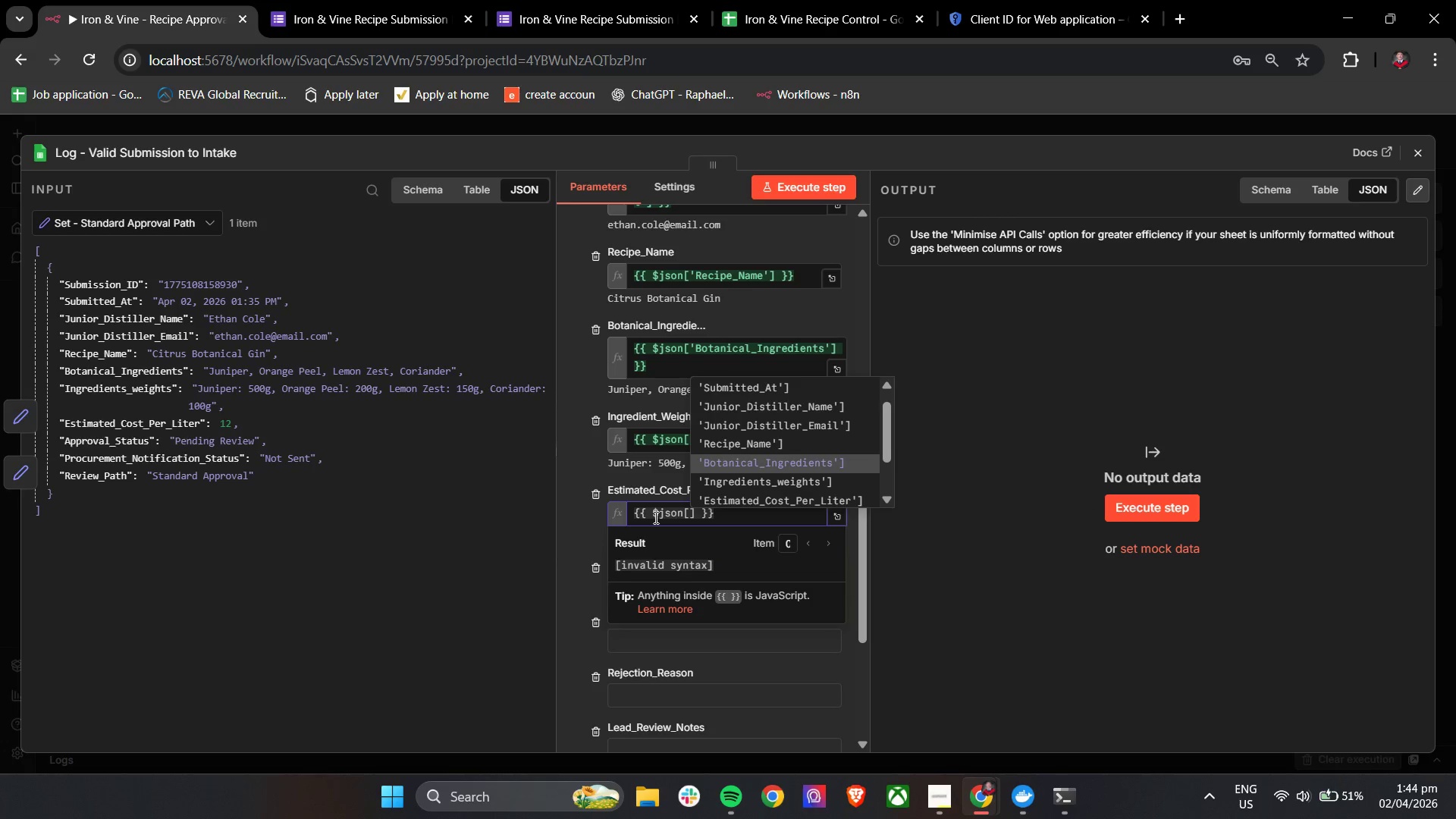 
key(ArrowDown)
 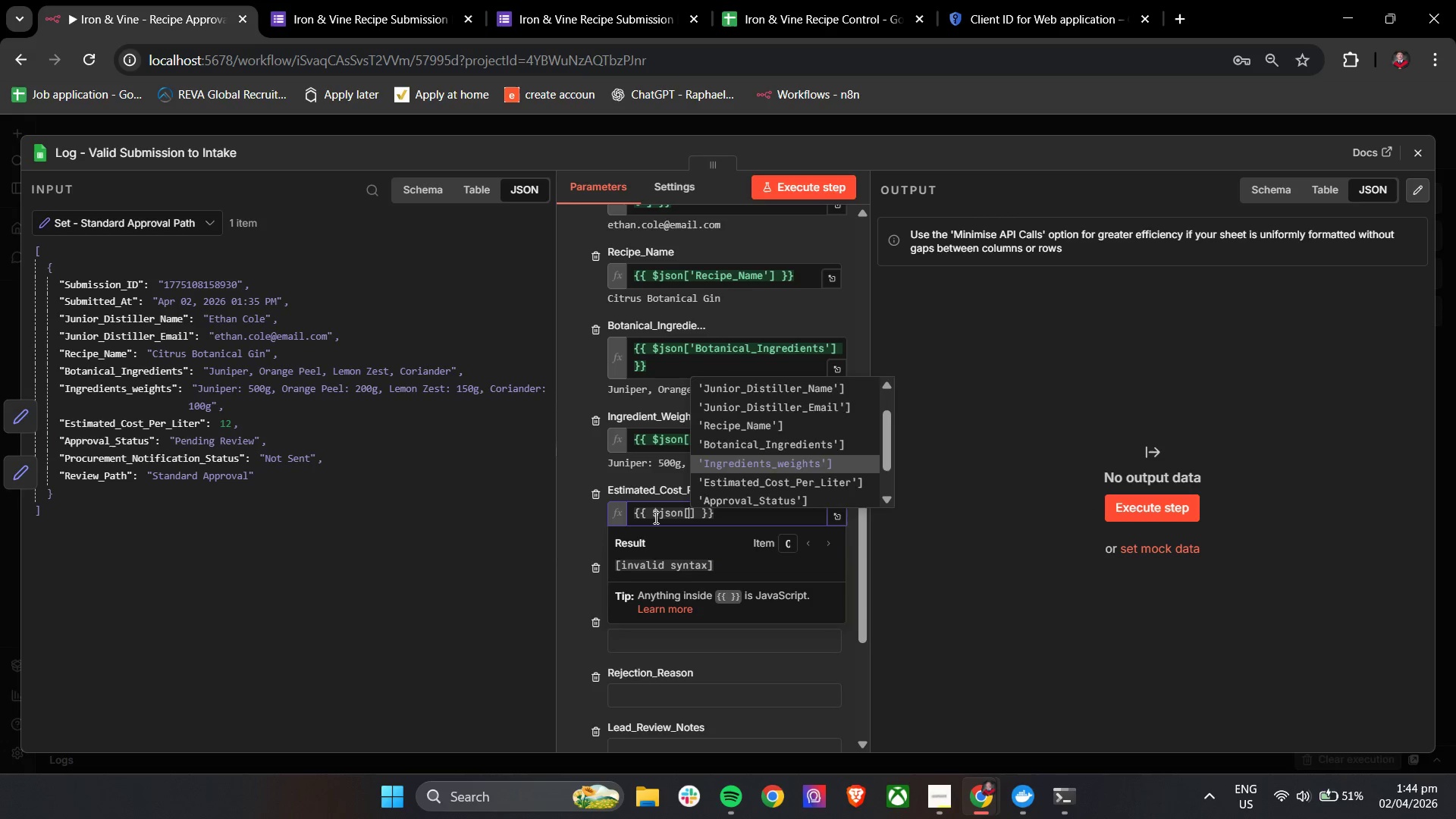 
key(ArrowDown)
 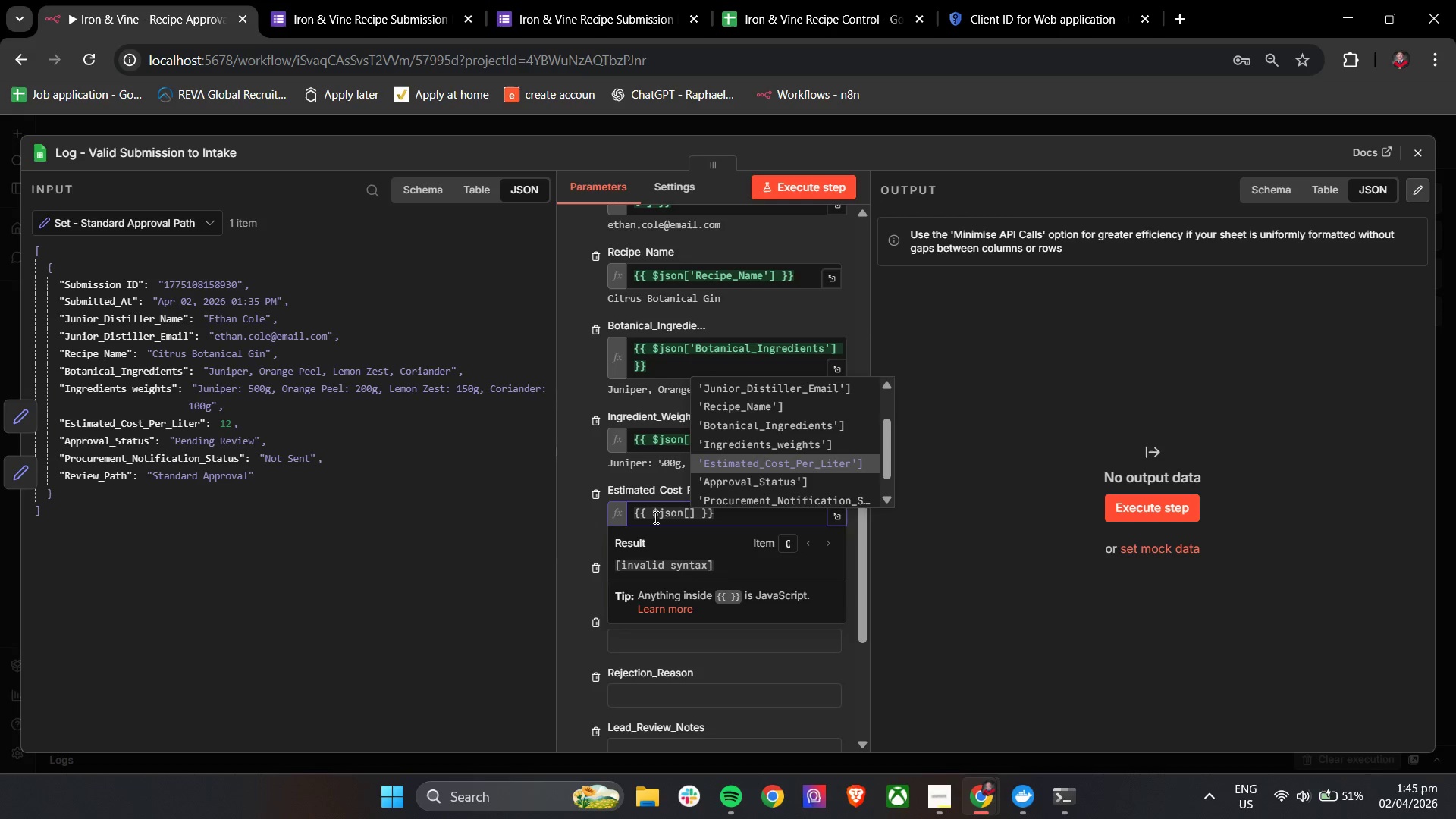 
key(Enter)
 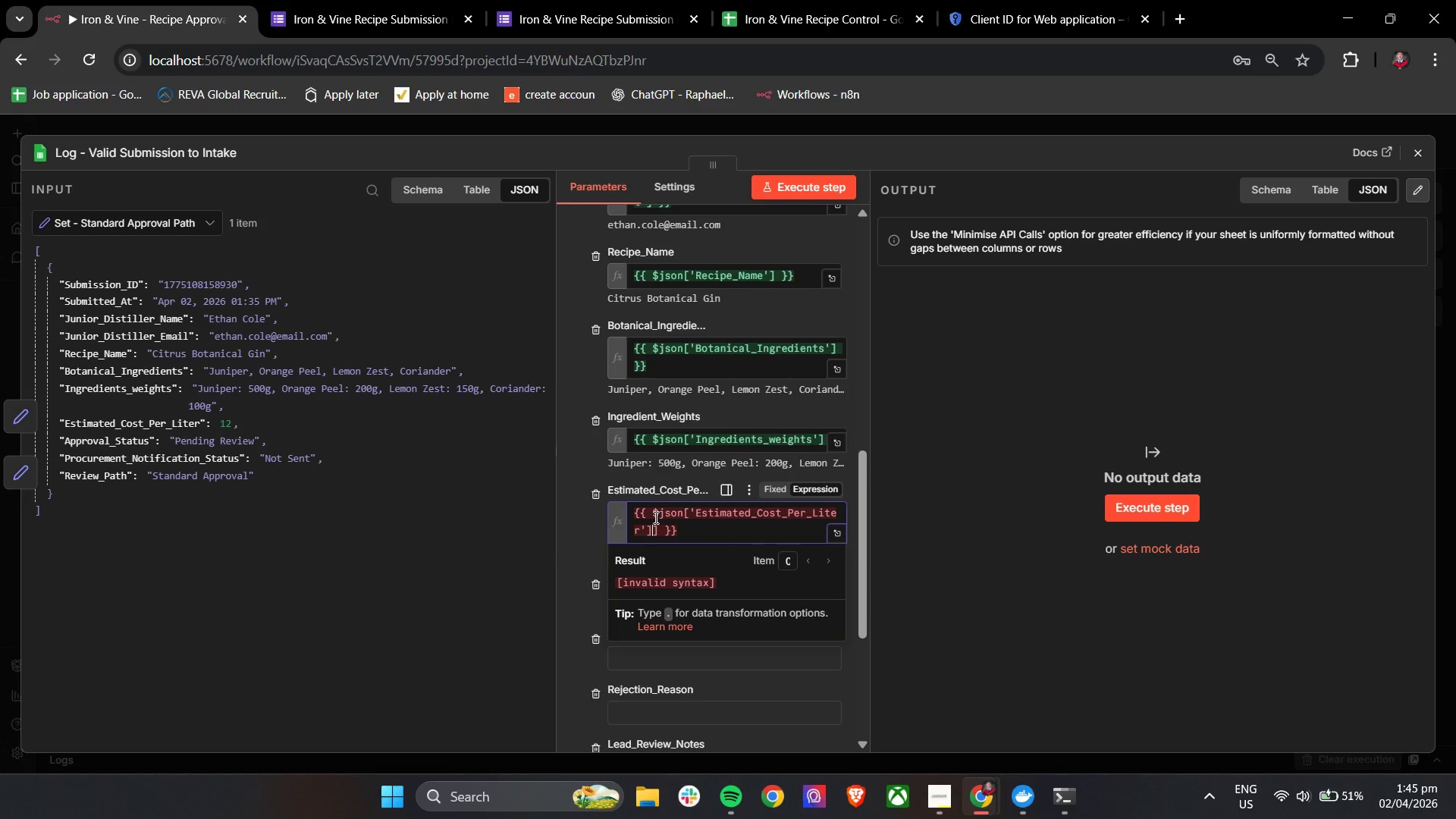 
key(Backspace)
 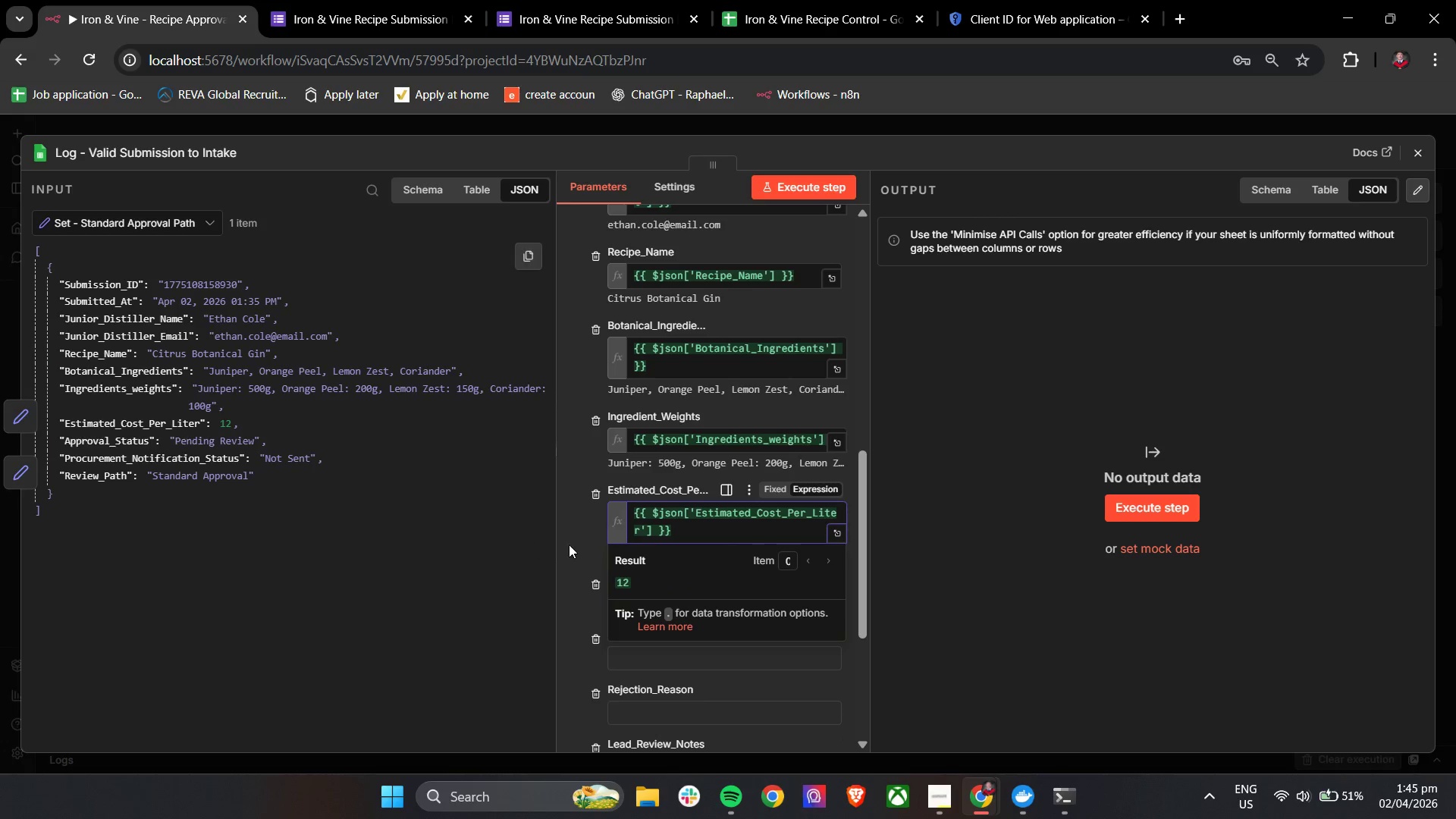 
left_click([576, 535])
 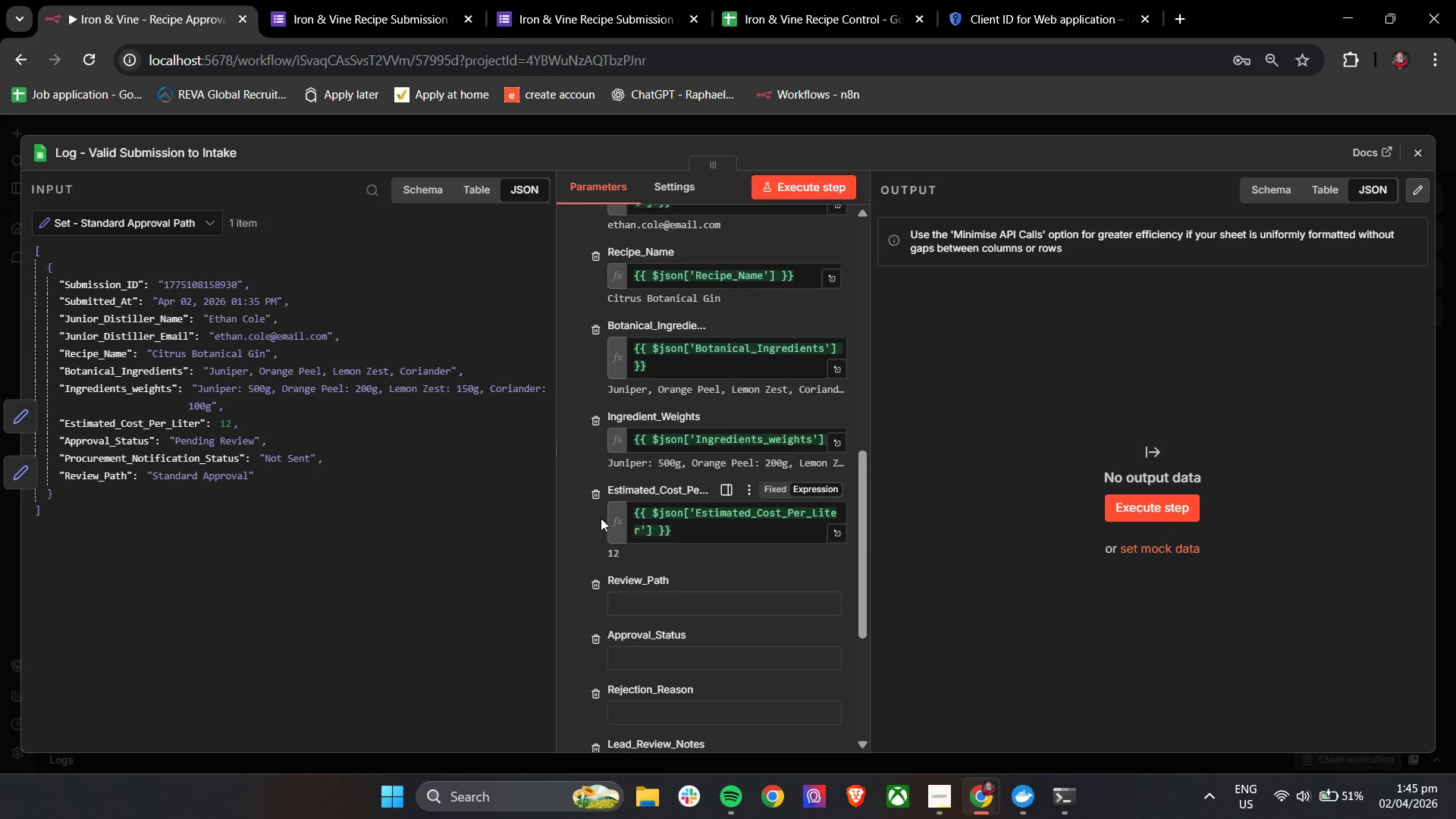 
scroll: coordinate [602, 518], scroll_direction: down, amount: 2.0
 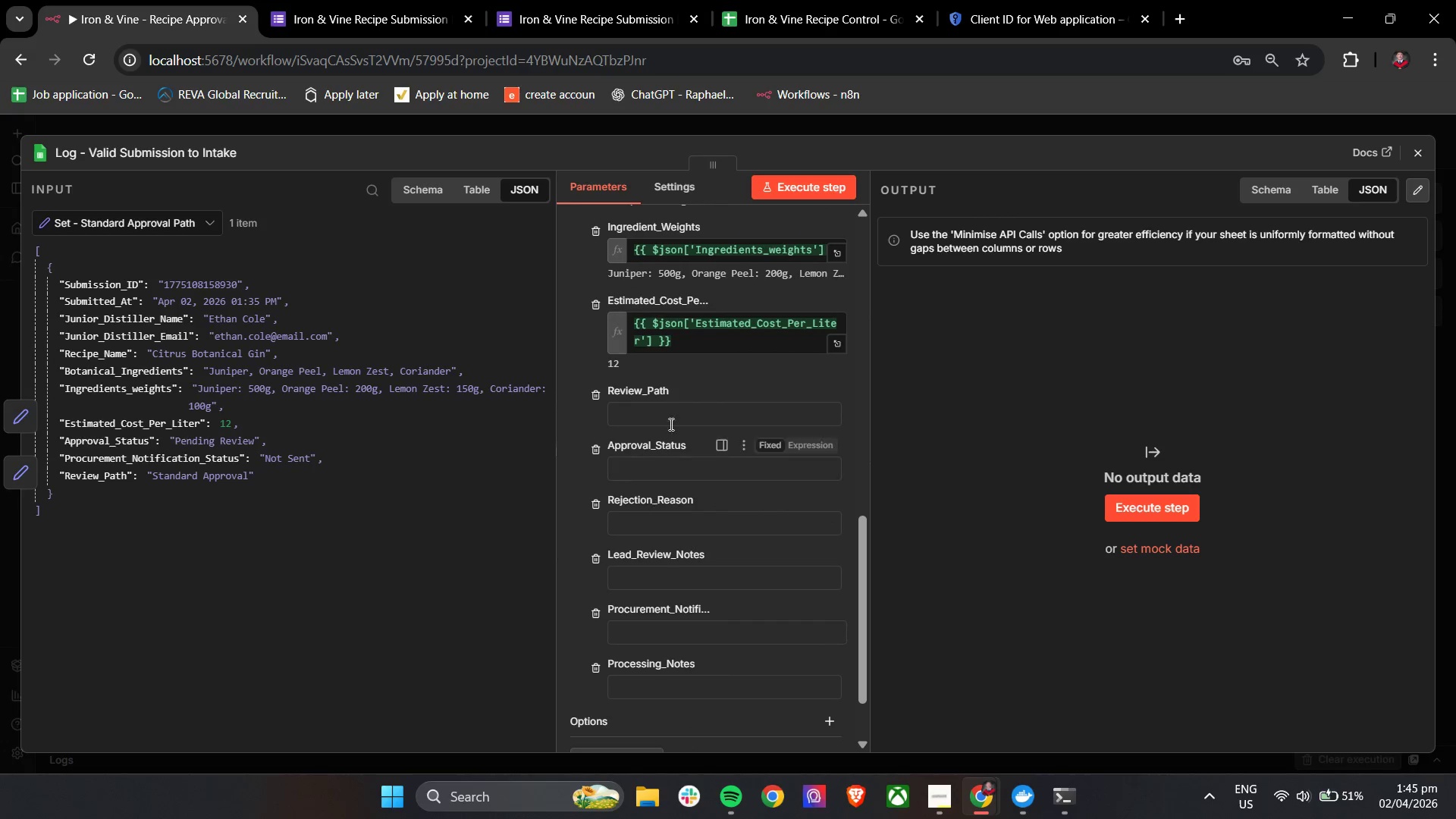 
left_click([666, 402])
 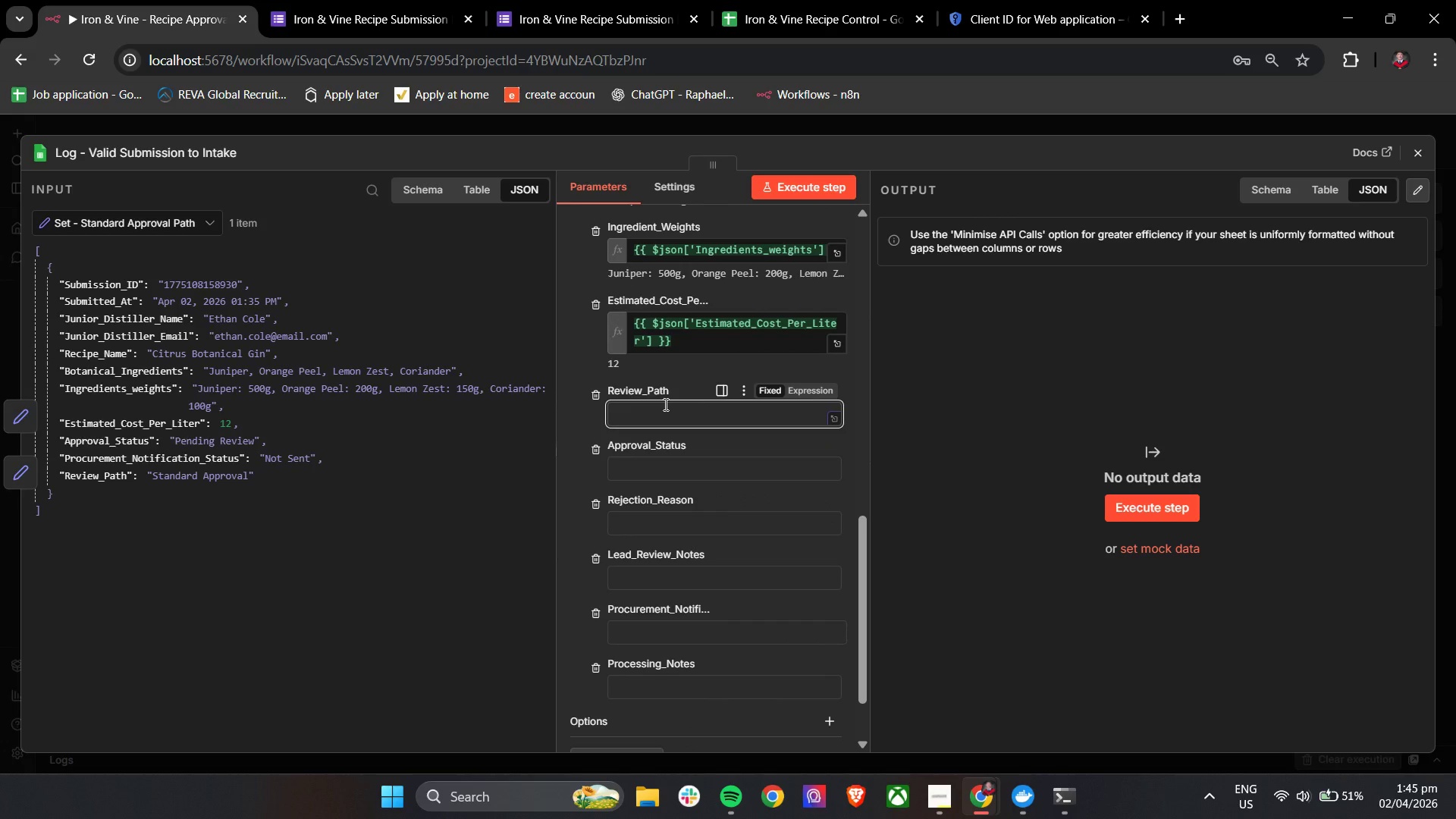 
key(Shift+BracketLeft)
 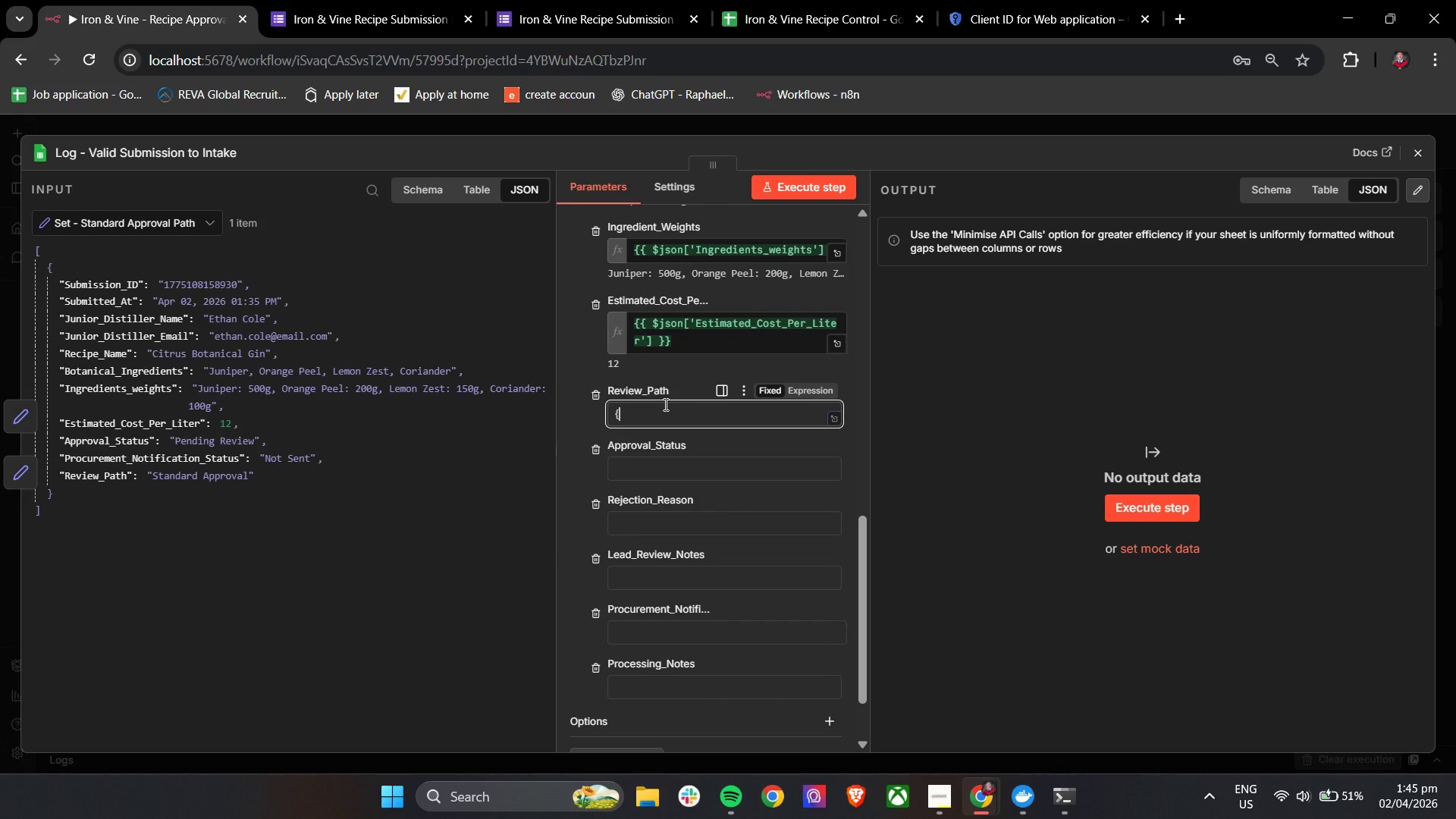 
key(Shift+BracketLeft)
 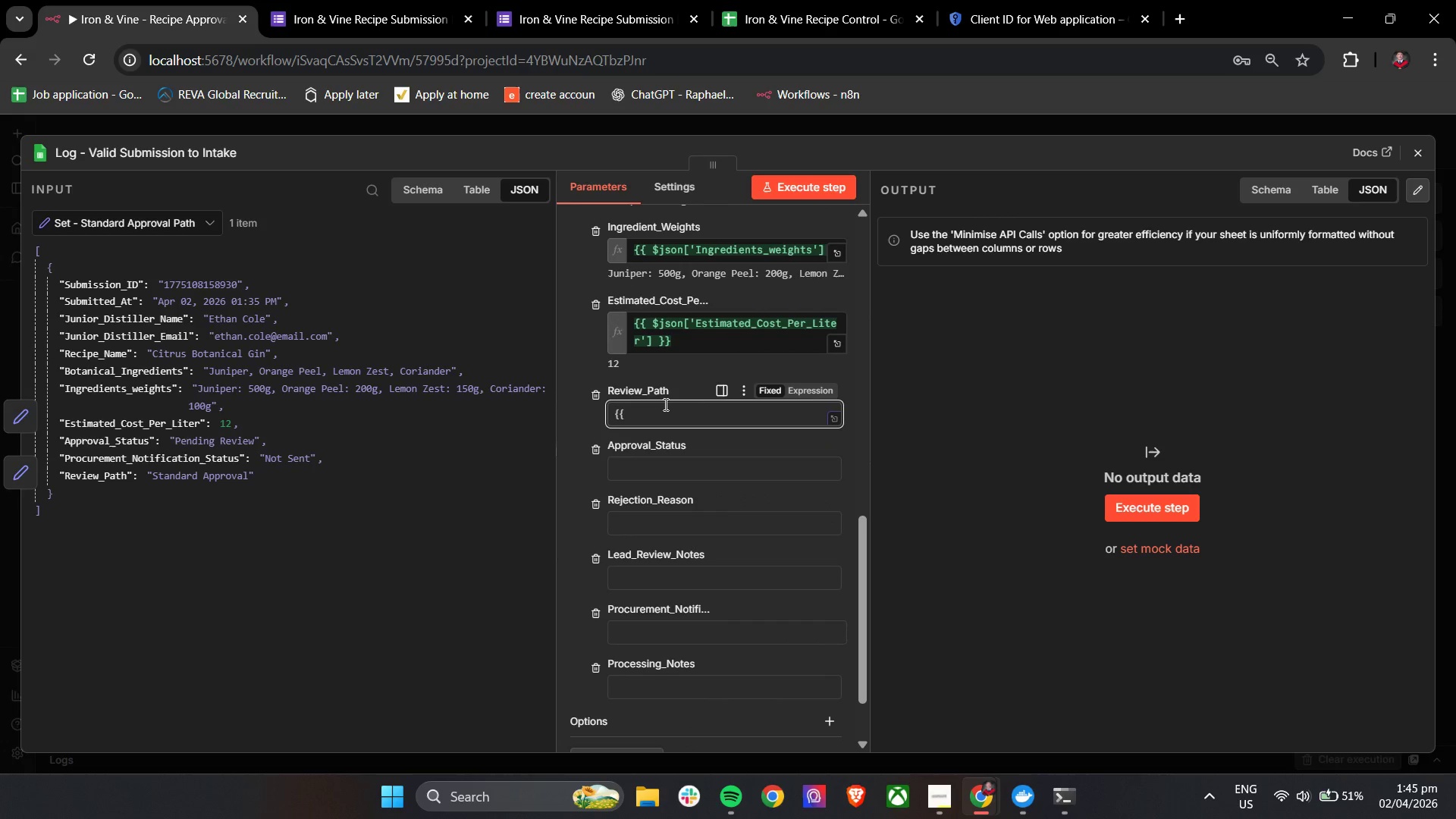 
key(Space)
 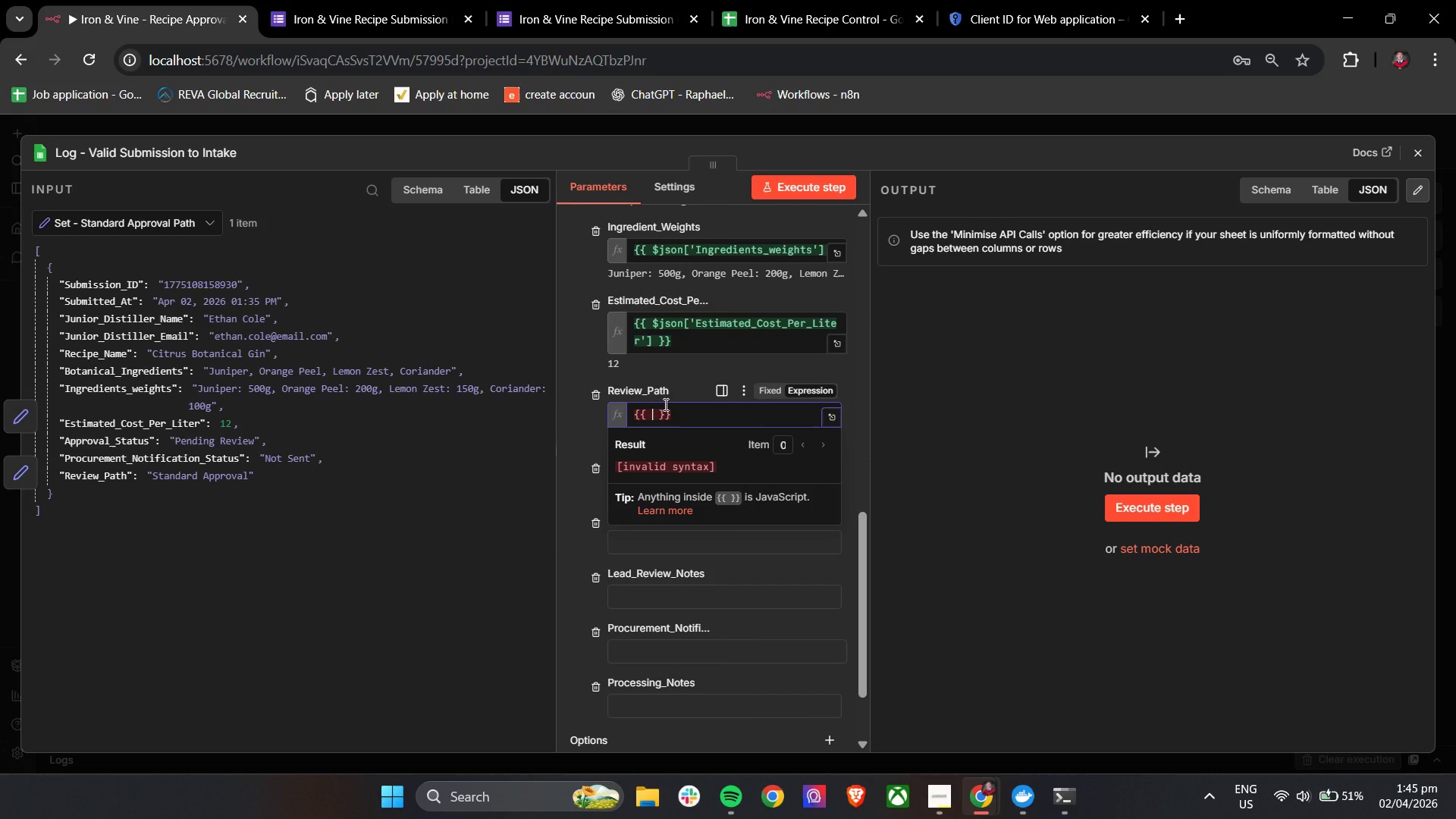 
key(Shift+4)
 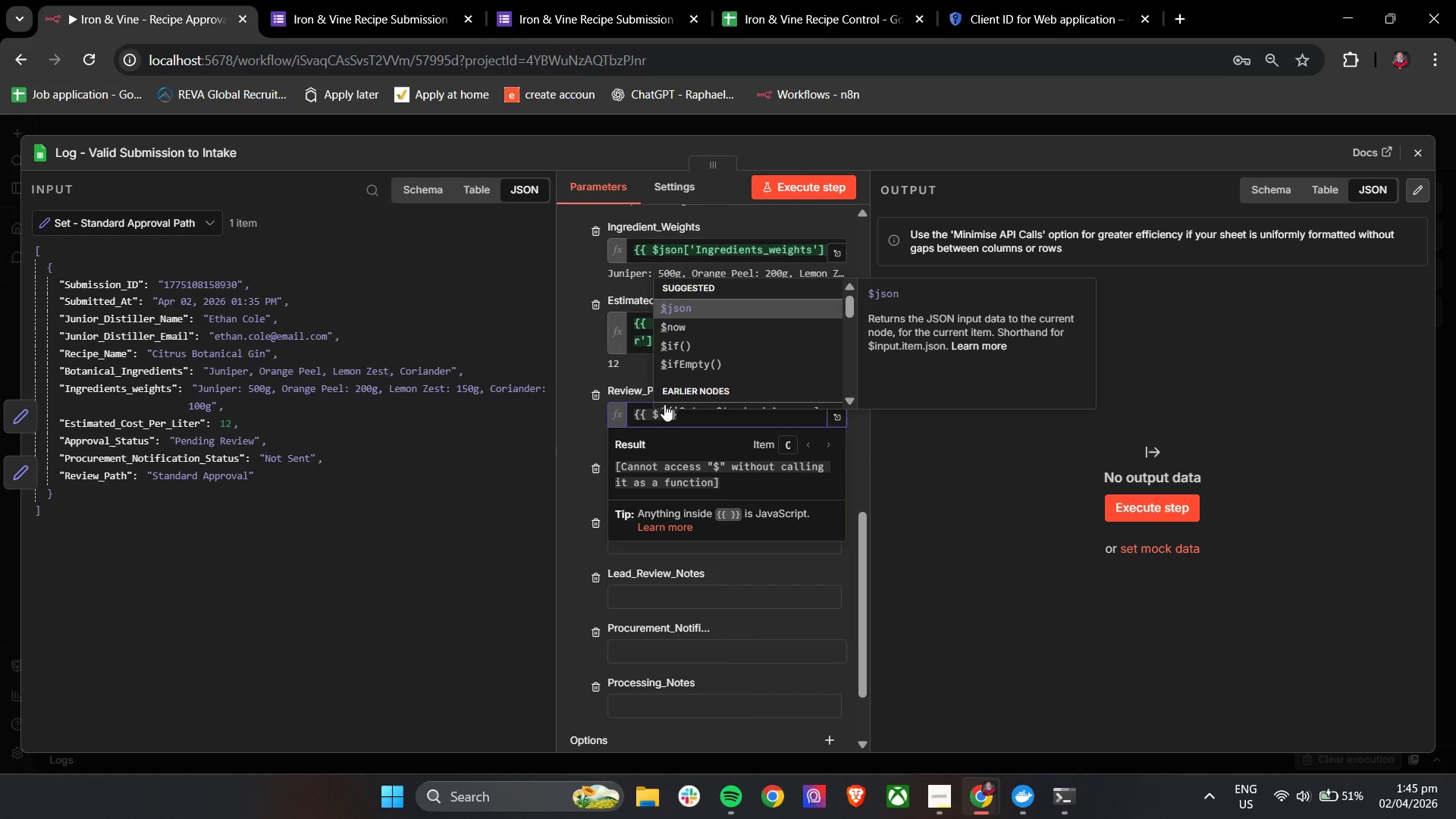 
key(Enter)
 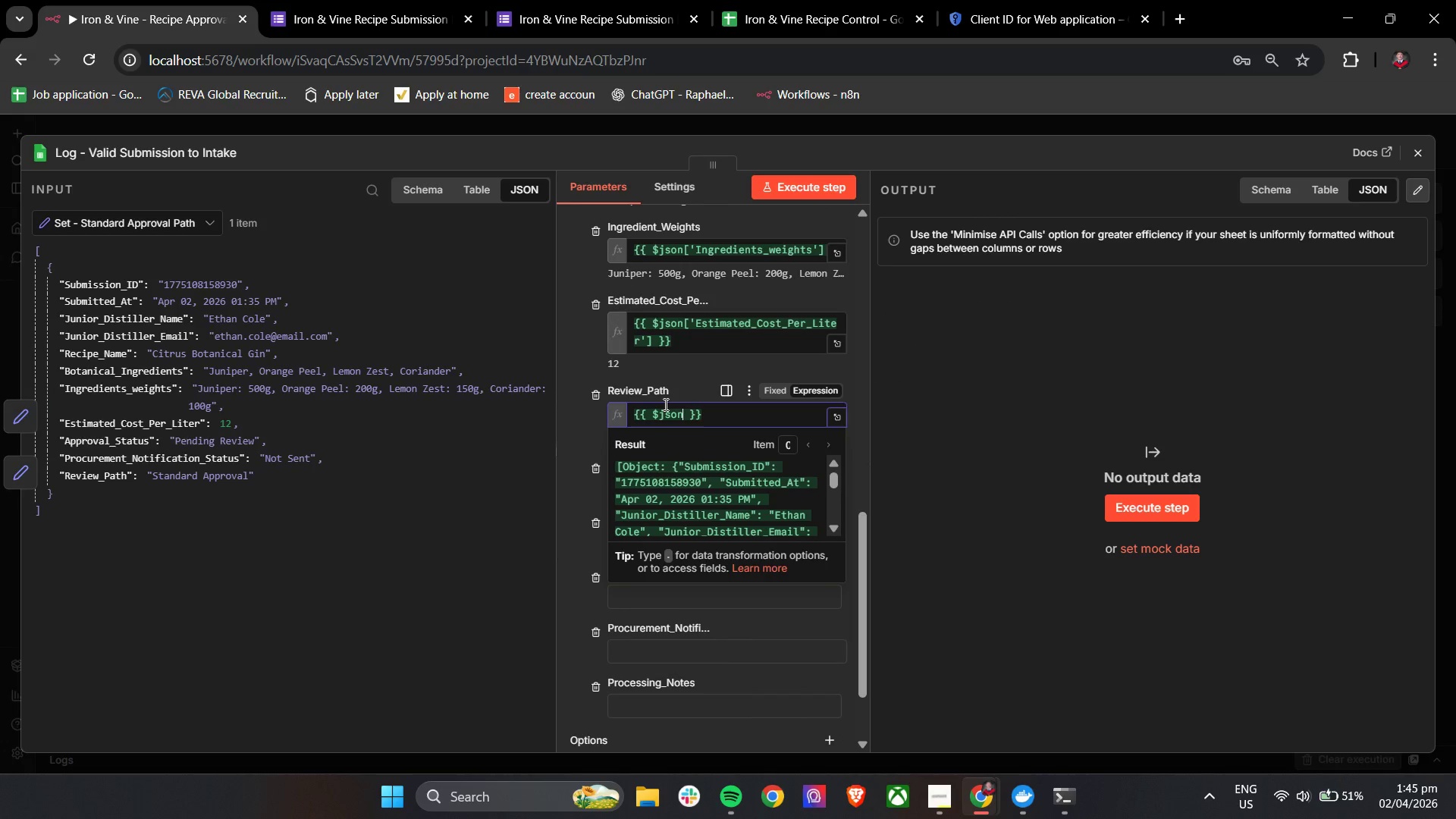 
key(BracketLeft)
 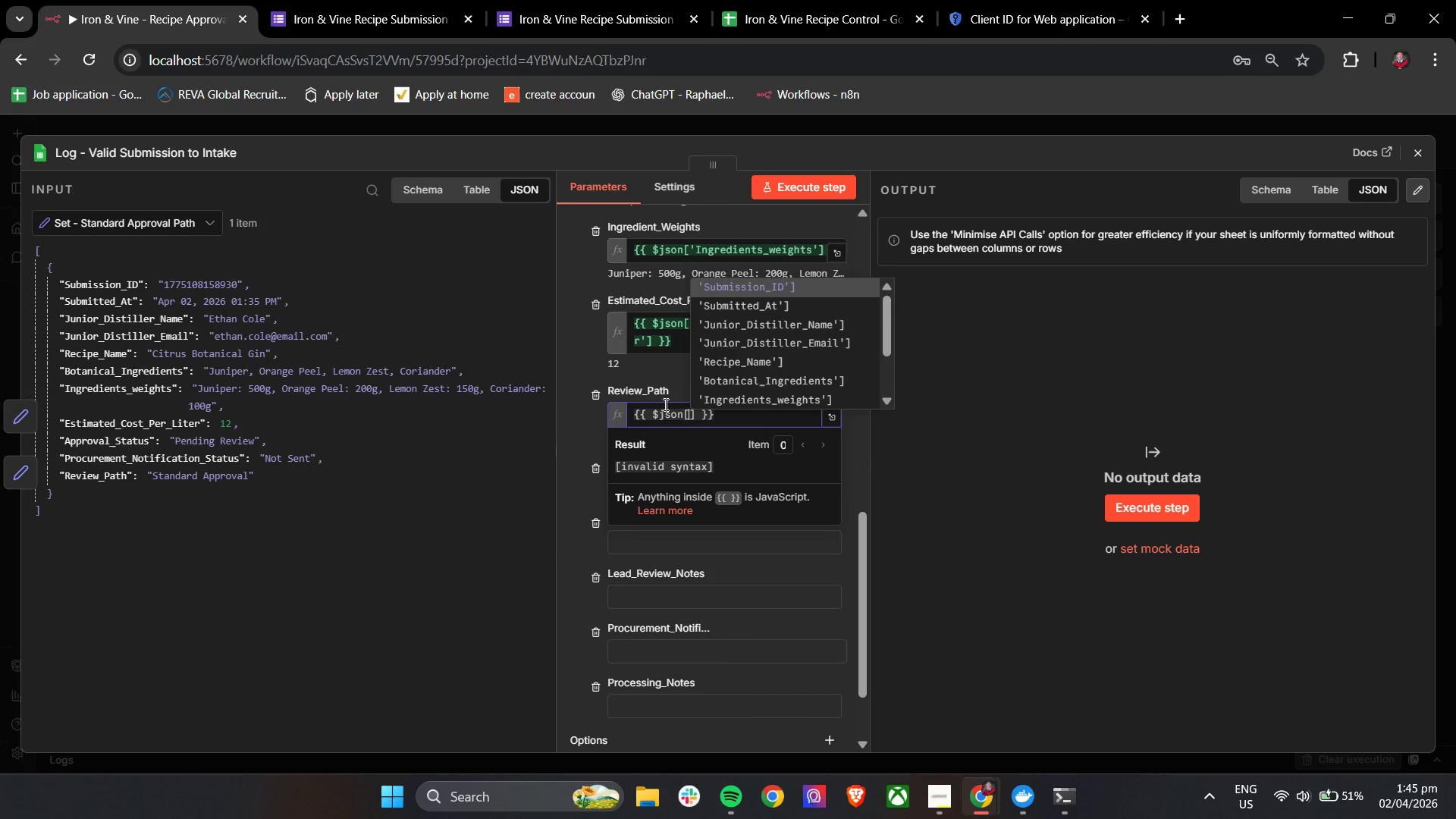 
key(ArrowUp)
 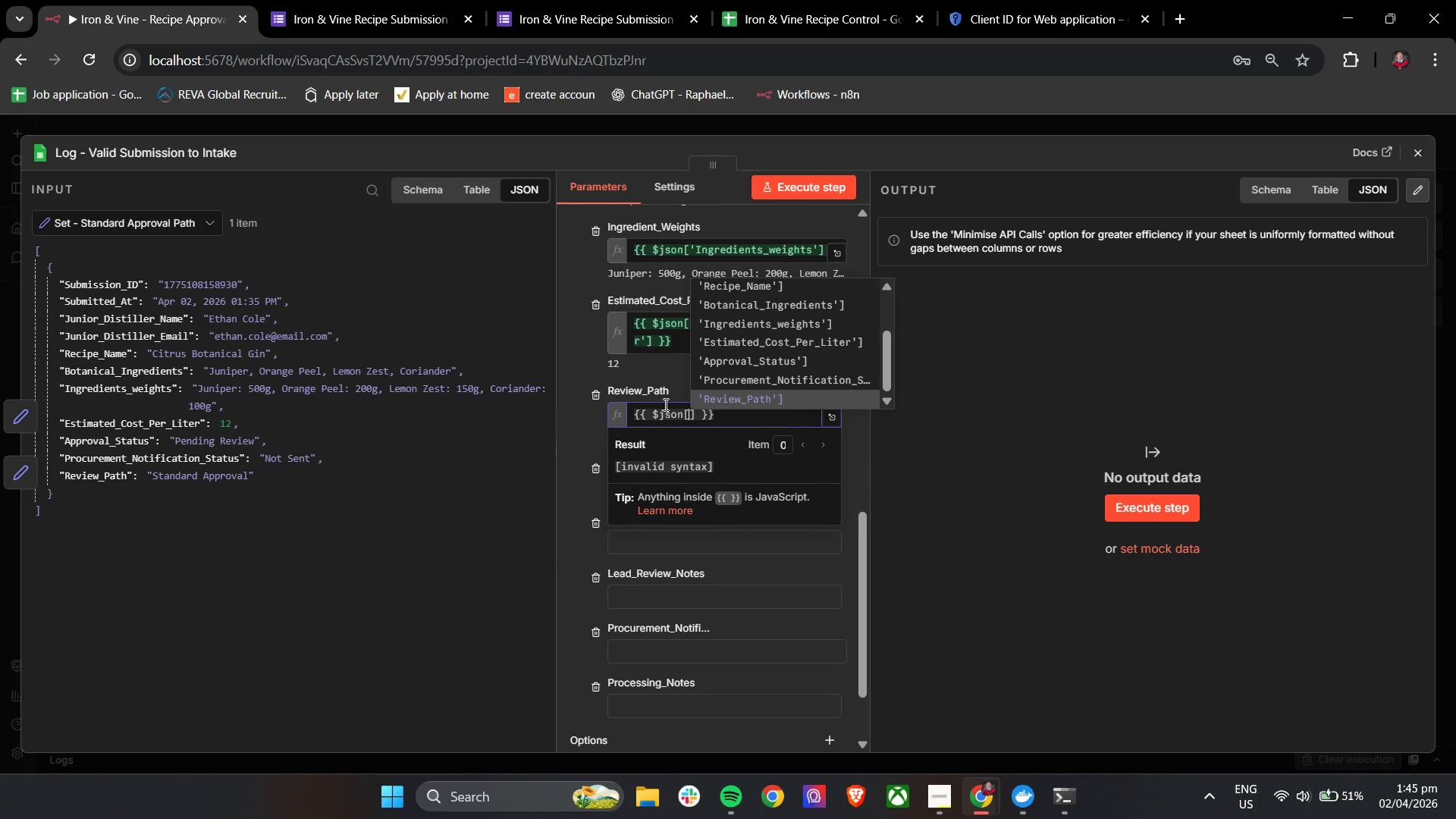 
key(Enter)
 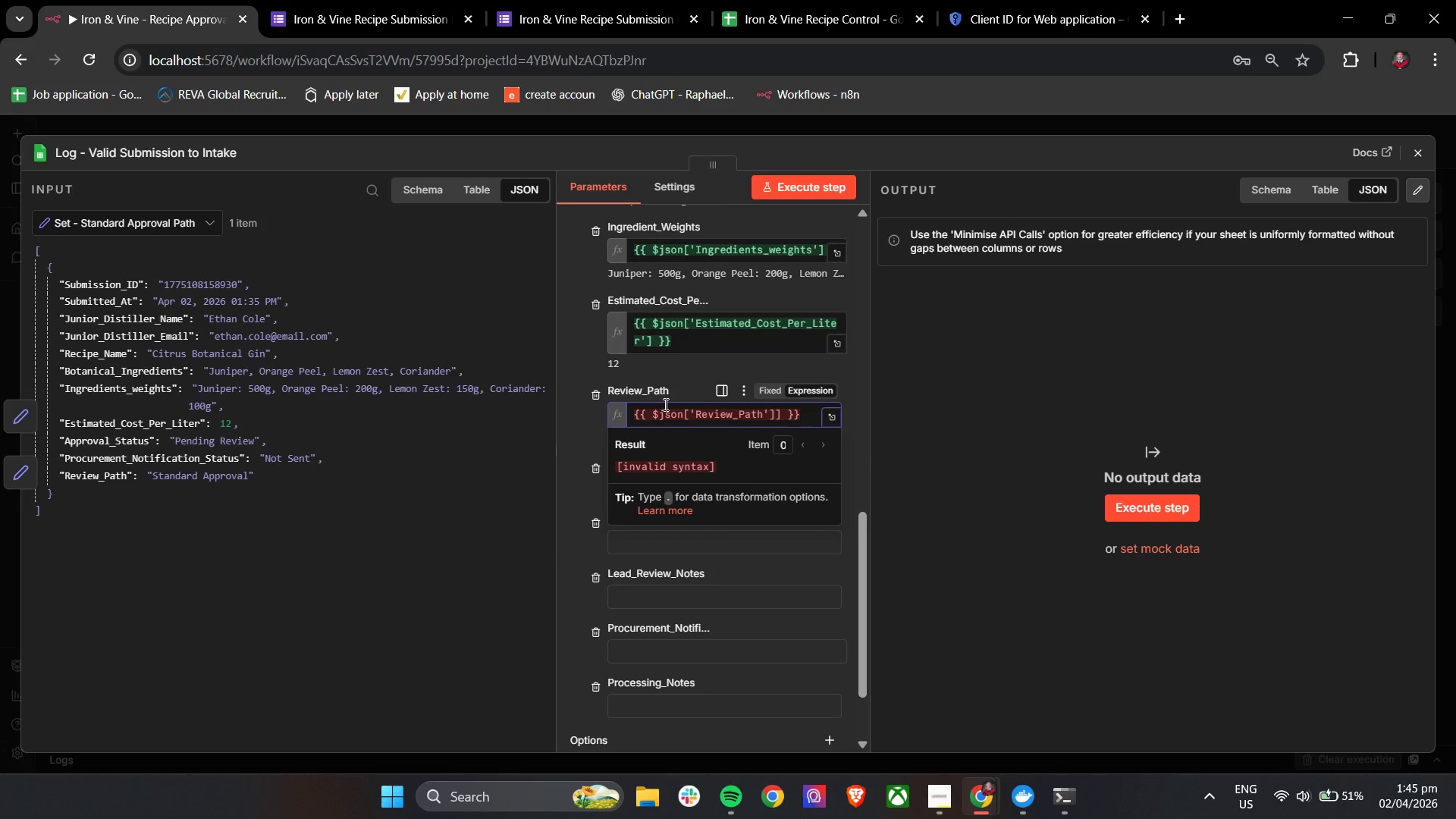 
key(Backspace)
 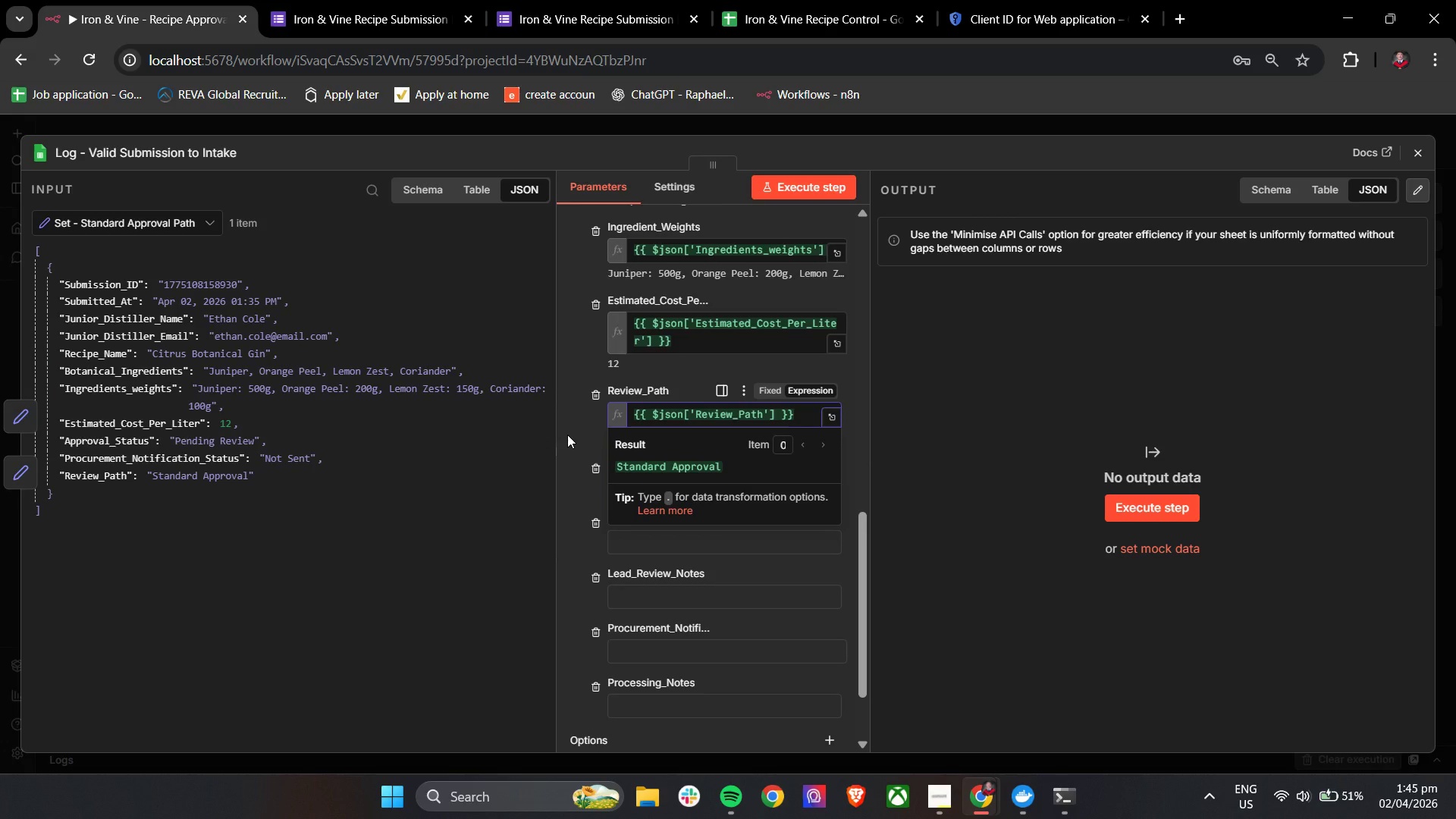 
left_click([567, 435])
 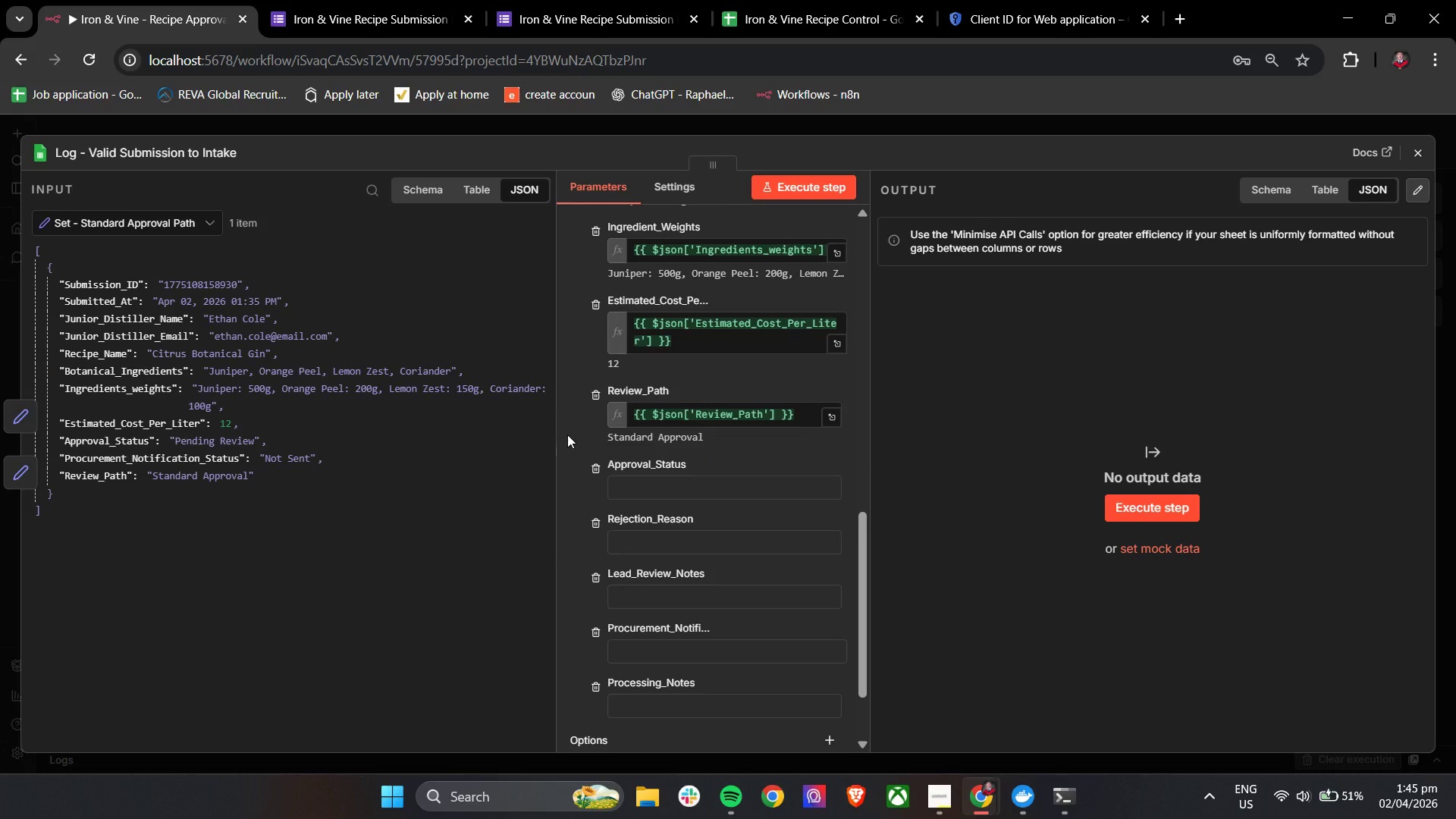 
wait(5.17)
 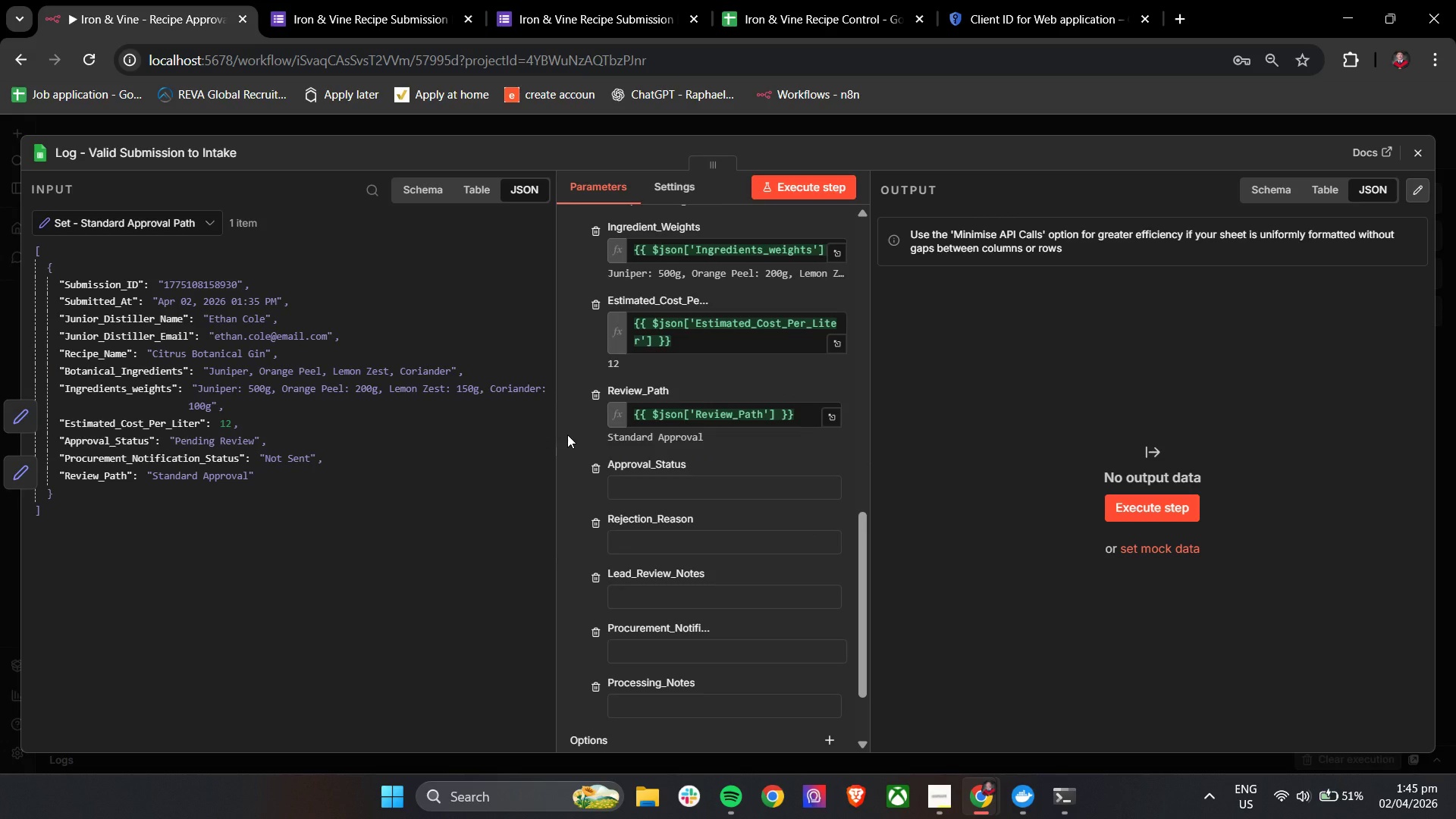 
left_click([709, 490])
 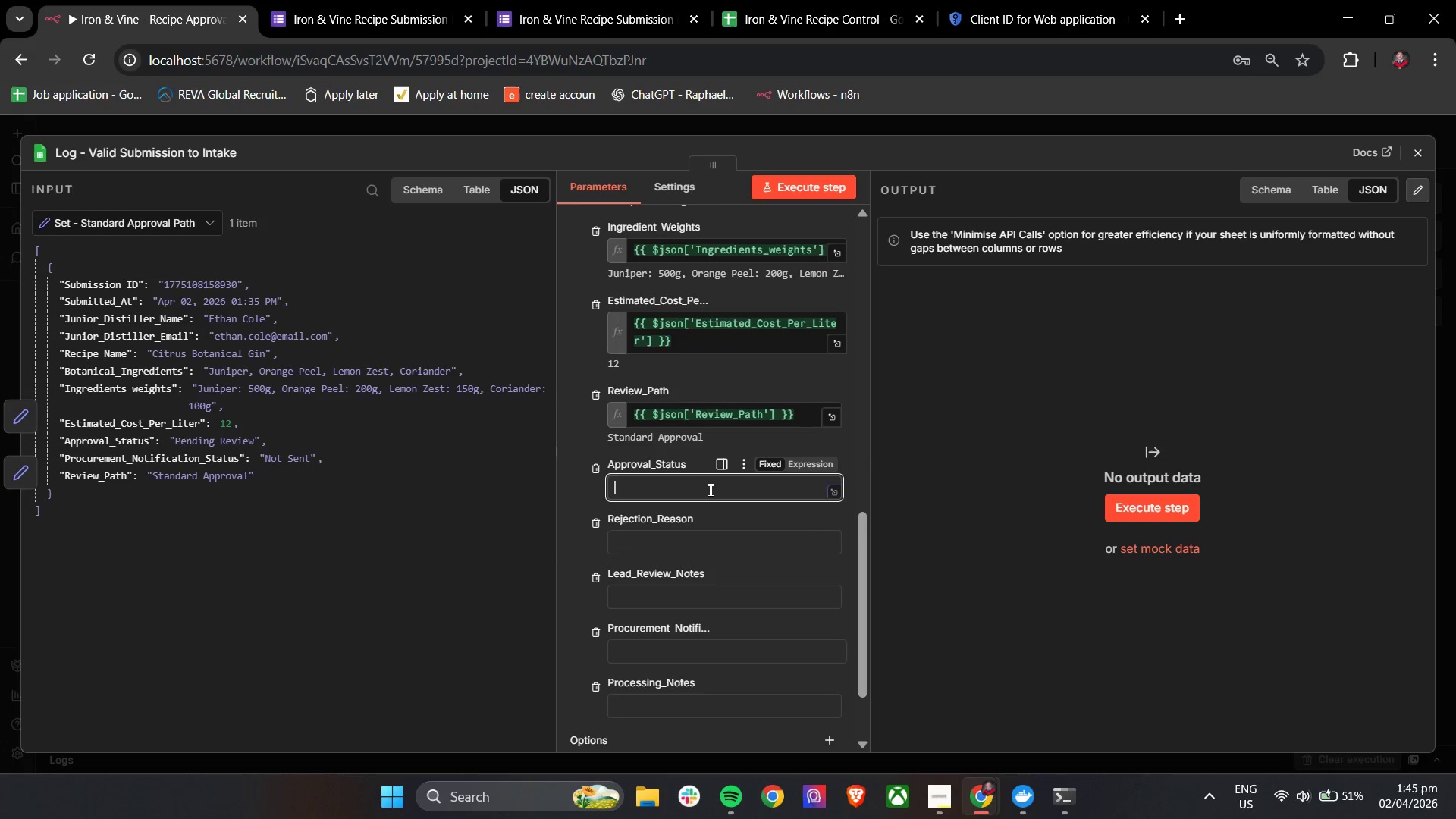 
type(Pending Review)
 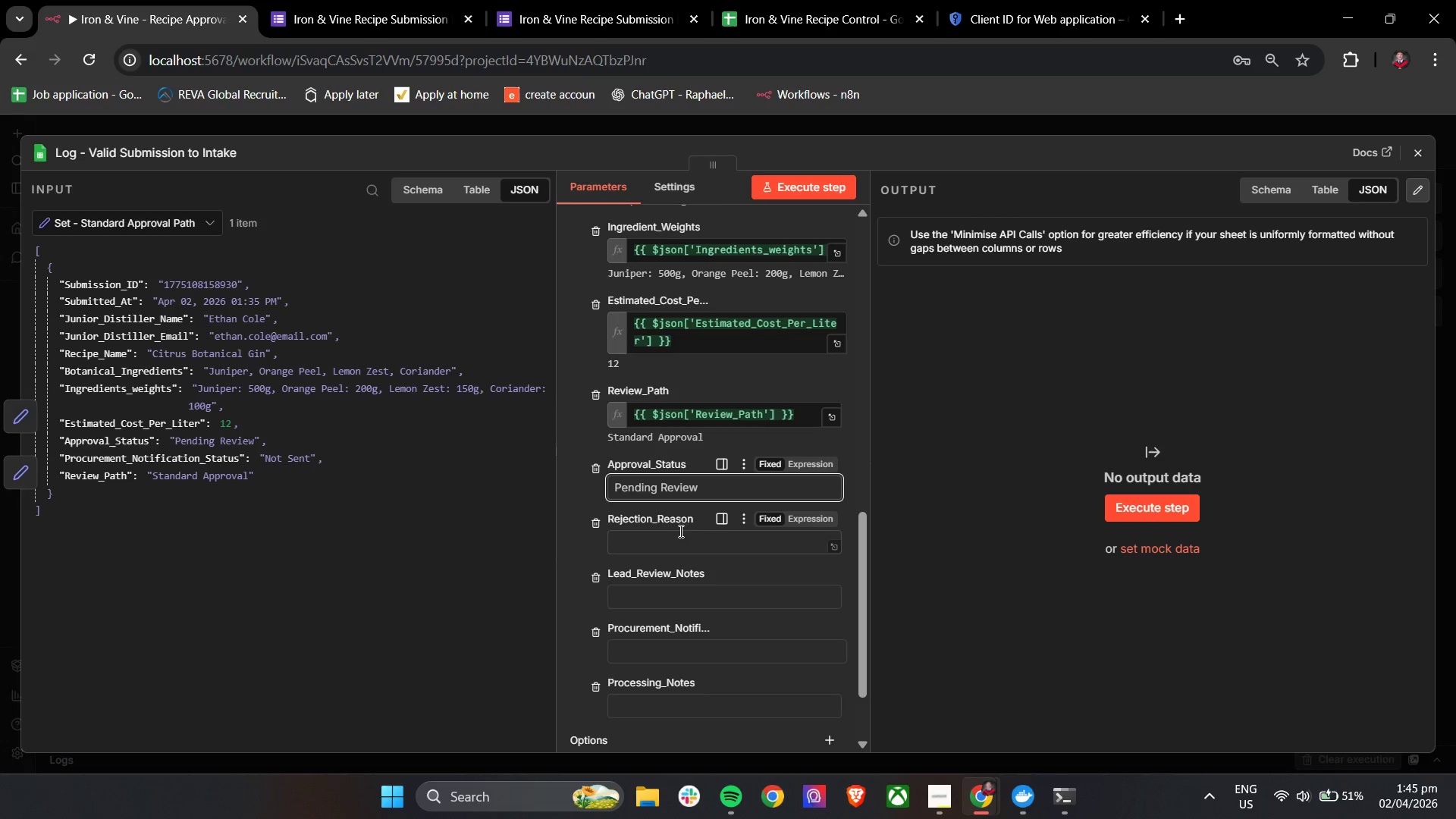 
left_click([679, 532])
 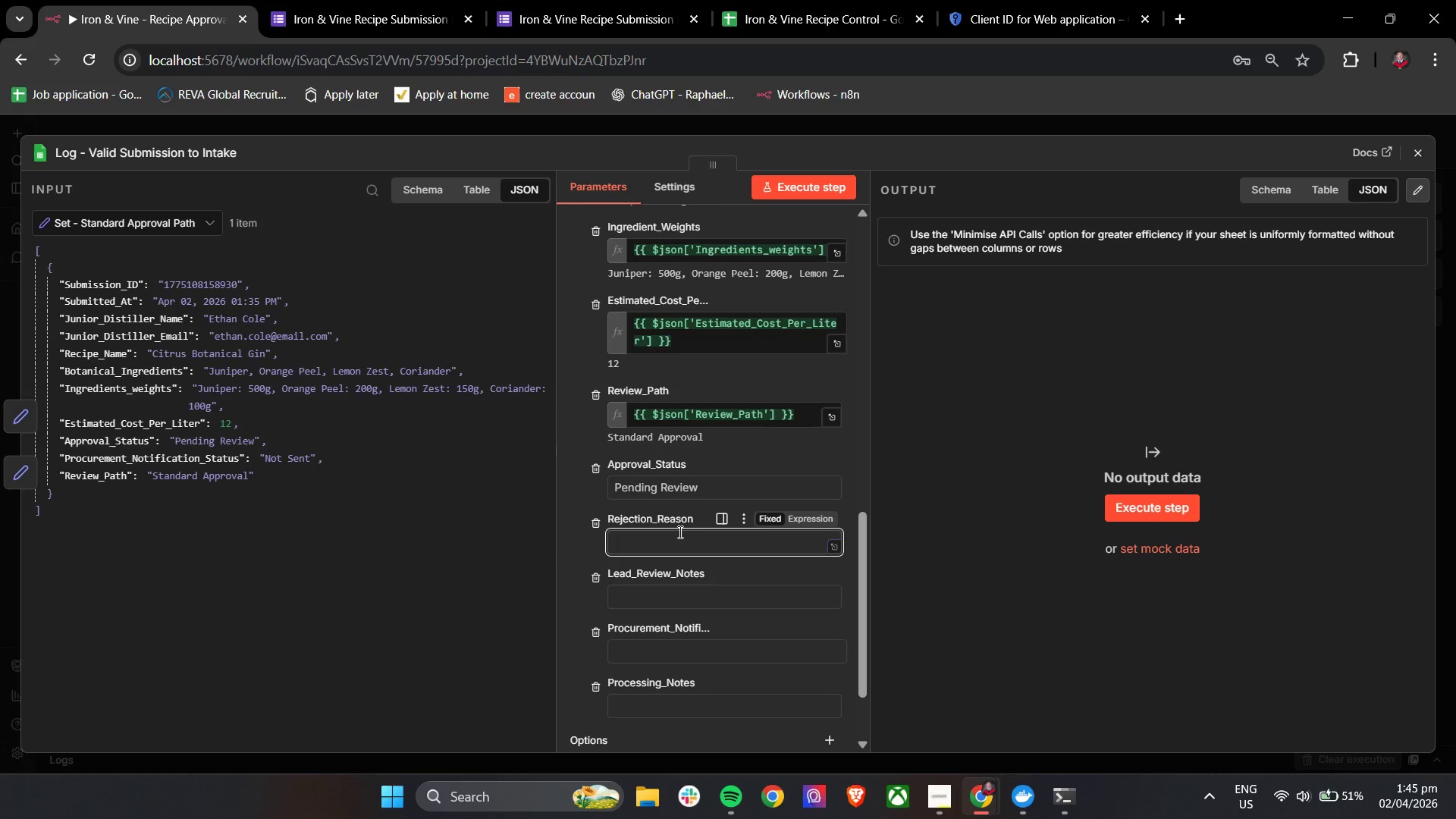 
scroll: coordinate [674, 548], scroll_direction: down, amount: 1.0
 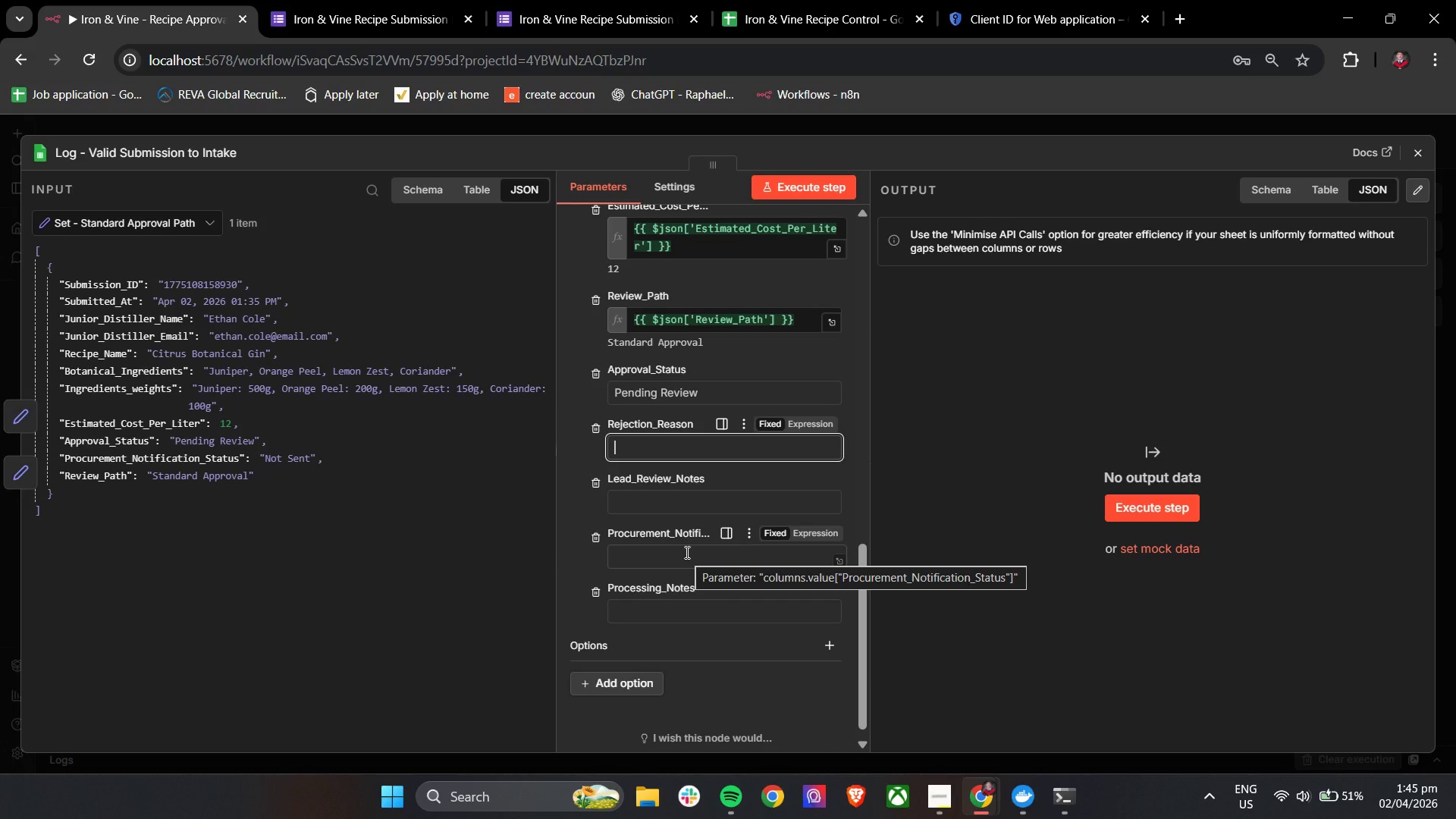 
left_click([686, 552])
 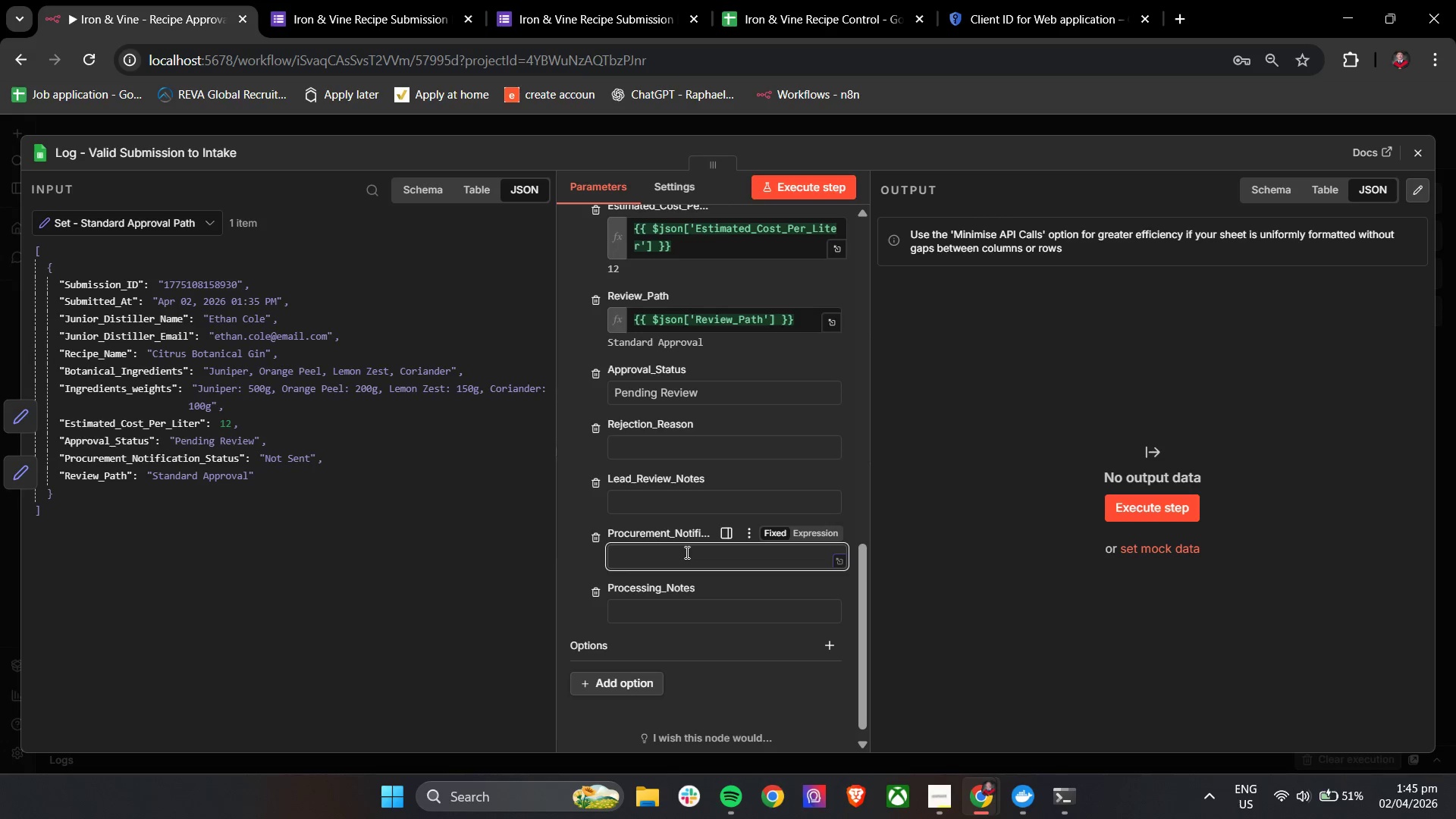 
type(Not Sent)
key(Tab)
key(Tab)
 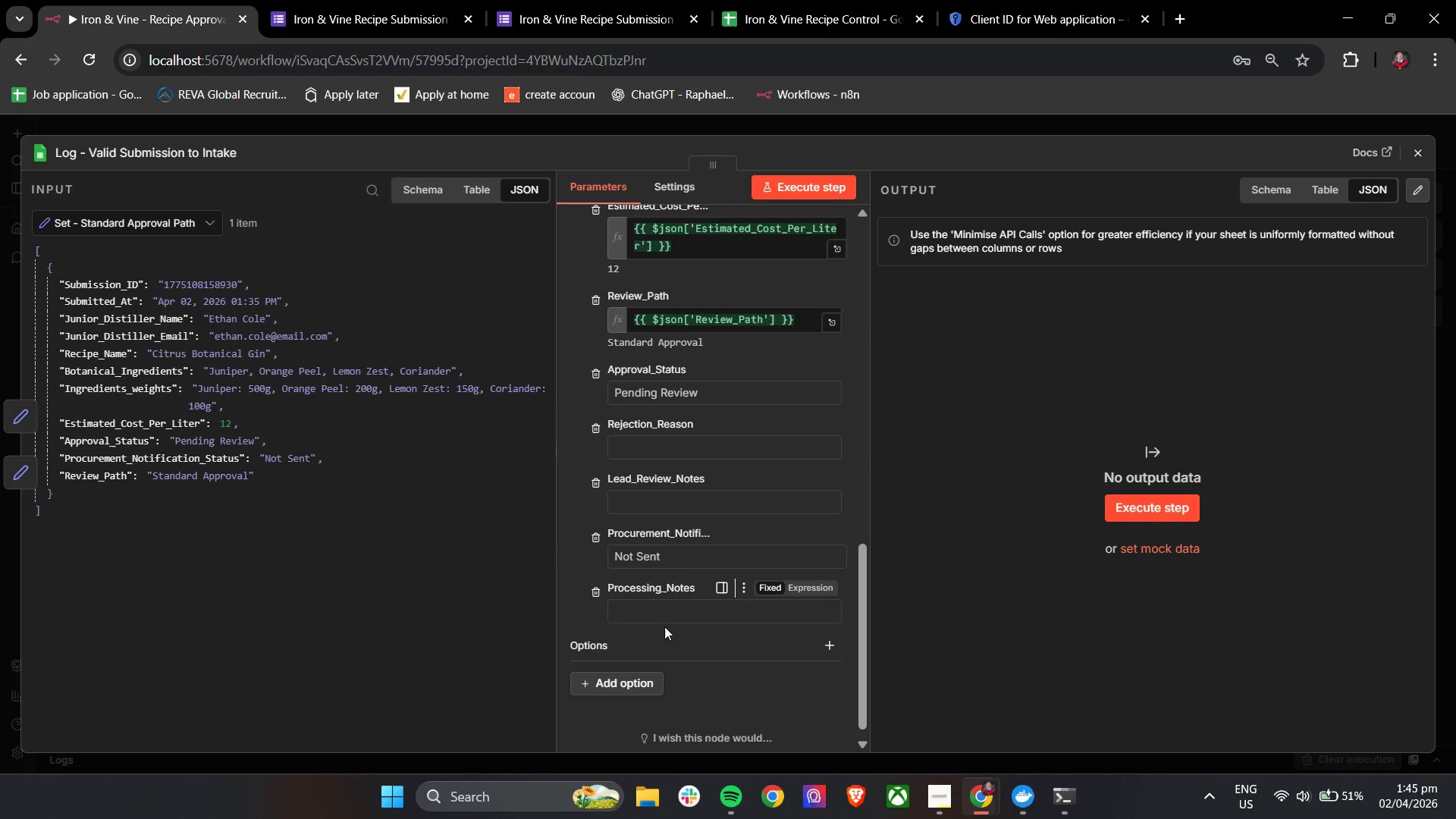 
left_click([670, 613])
 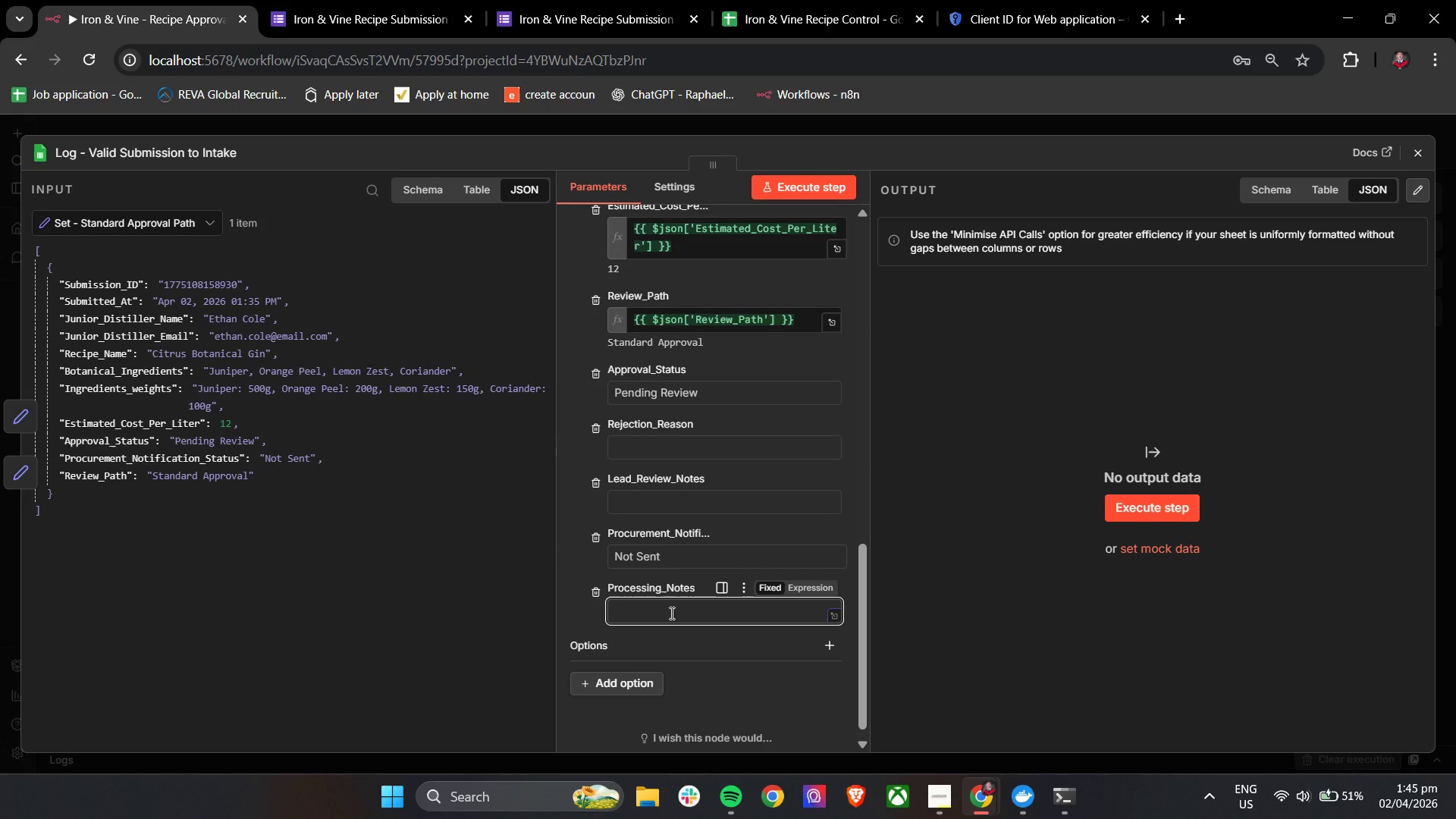 
type(Logged for review routing)
 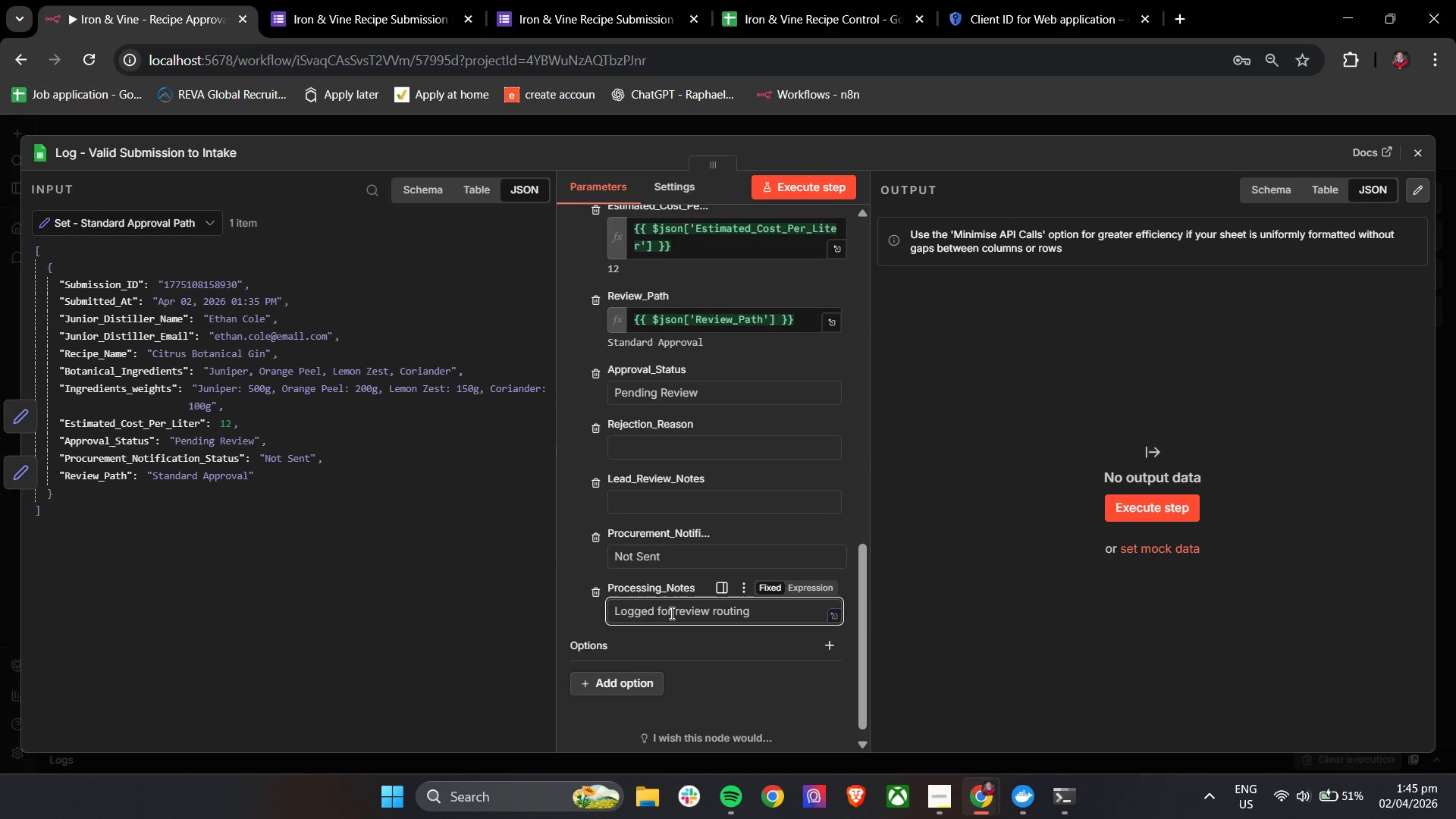 
left_click([566, 596])
 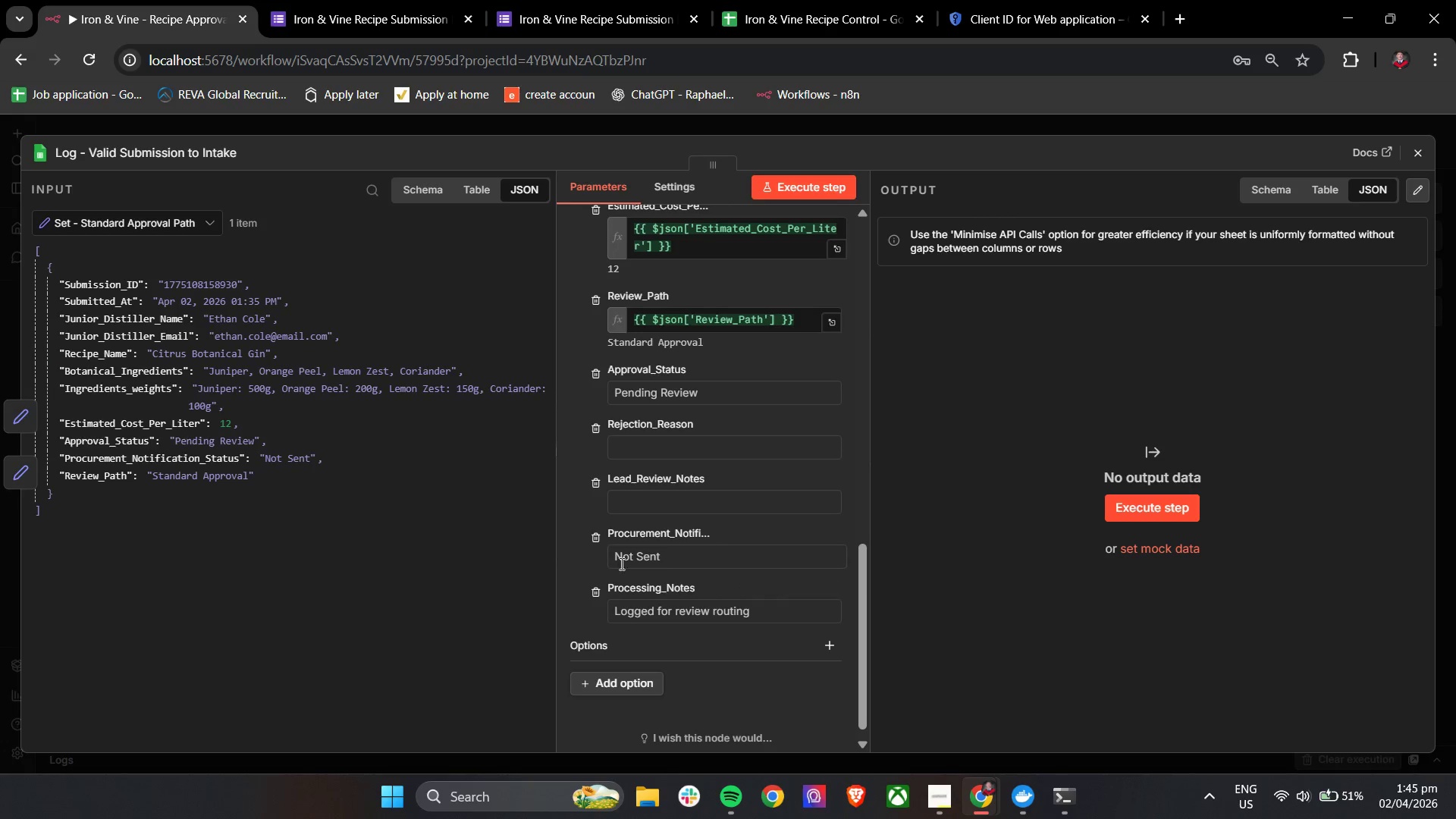 
scroll: coordinate [694, 526], scroll_direction: down, amount: 6.0
 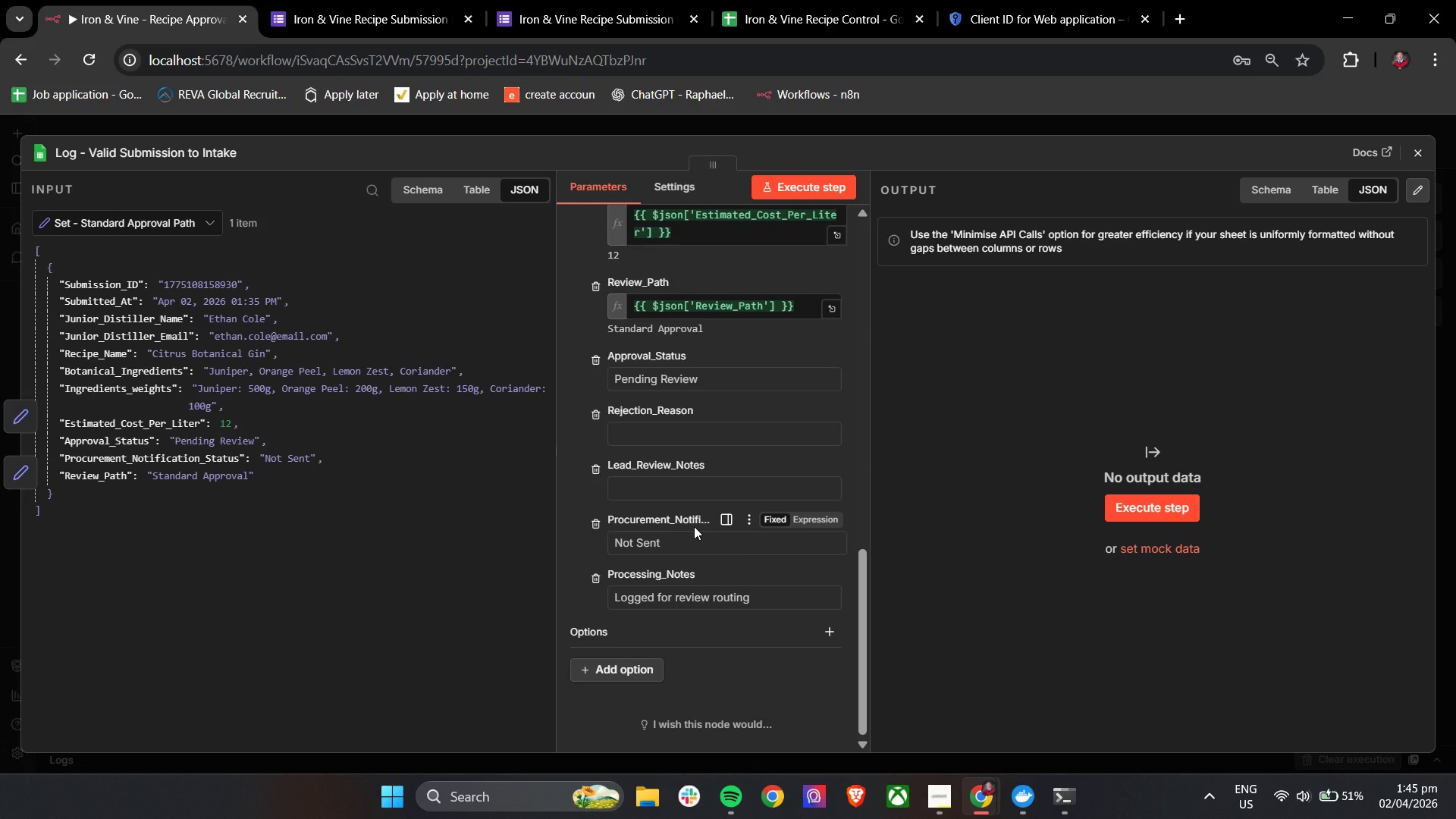 
wait(6.59)
 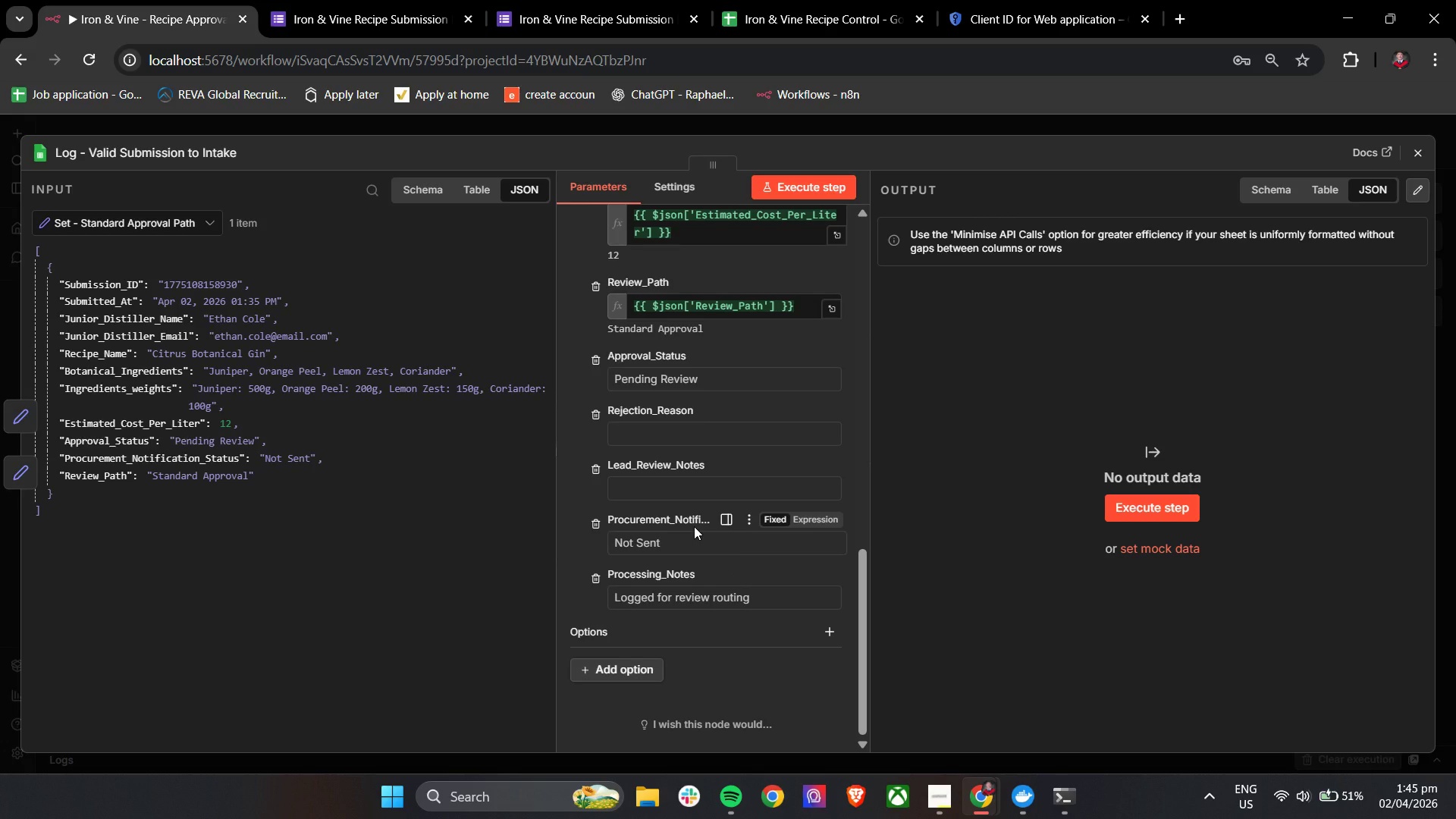 
scroll: coordinate [694, 526], scroll_direction: up, amount: 9.0
 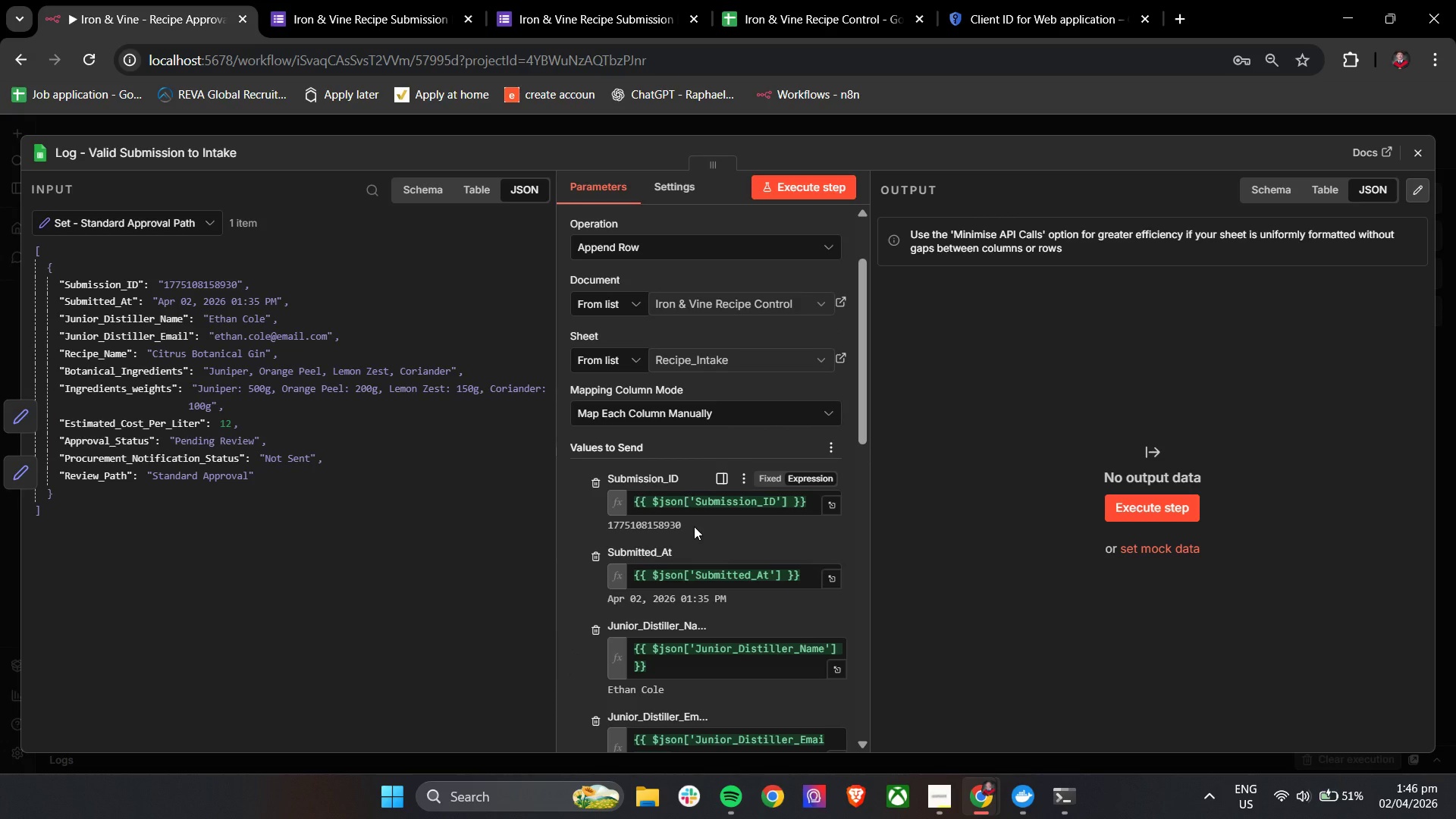 
wait(7.08)
 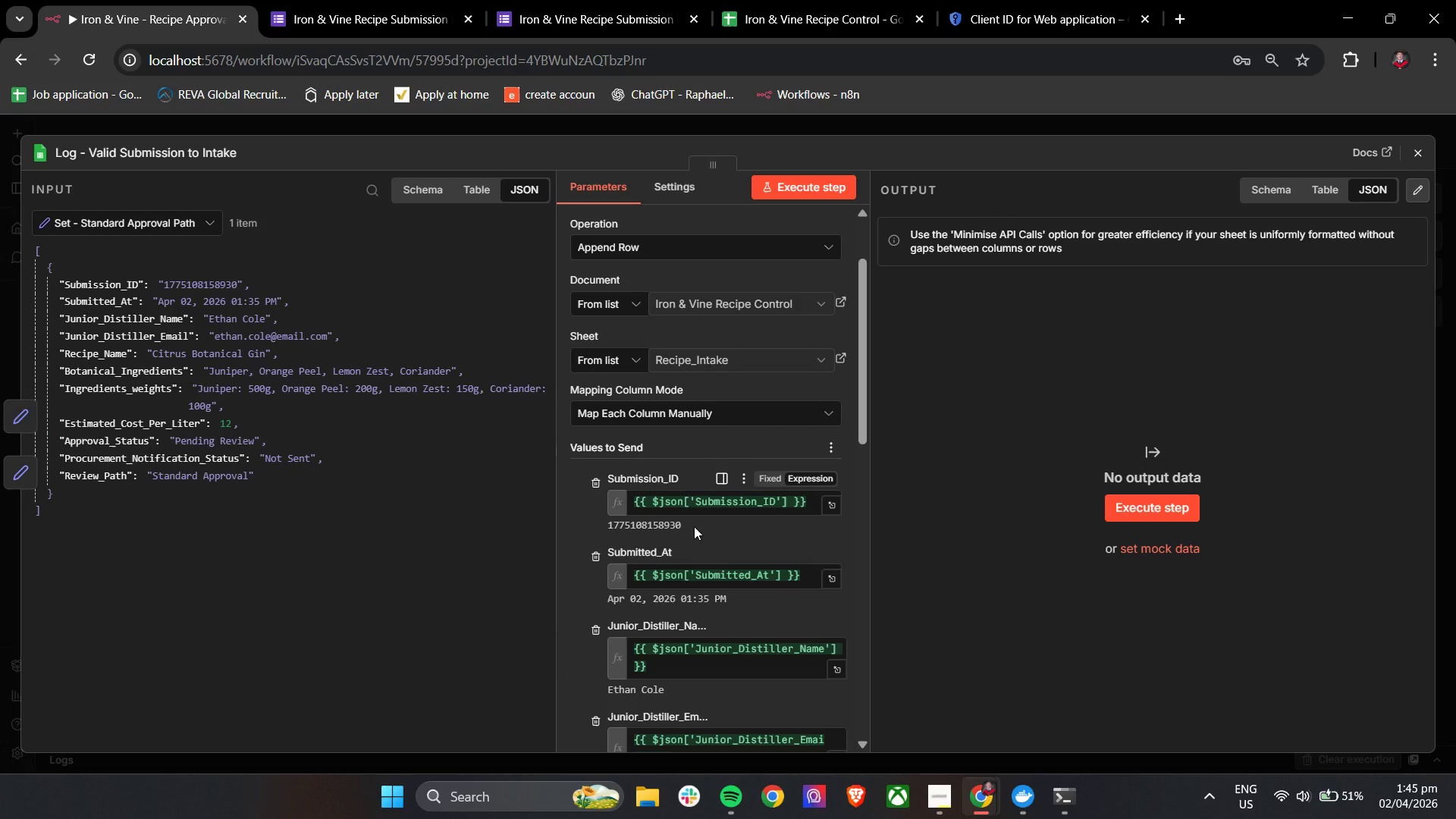 
scroll: coordinate [694, 526], scroll_direction: down, amount: 6.0
 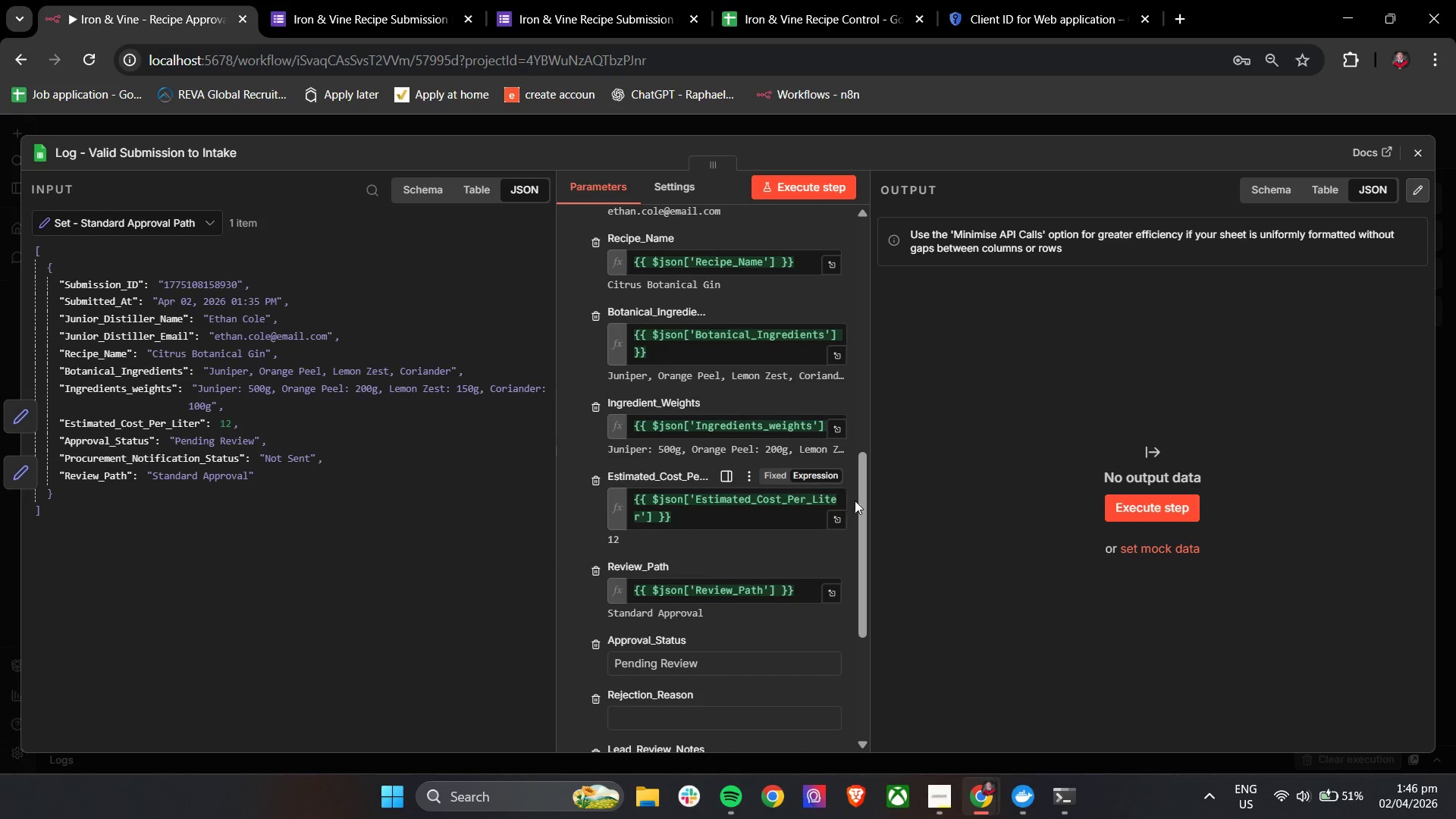 
left_click_drag(start_coordinate=[861, 500], to_coordinate=[863, 478])
 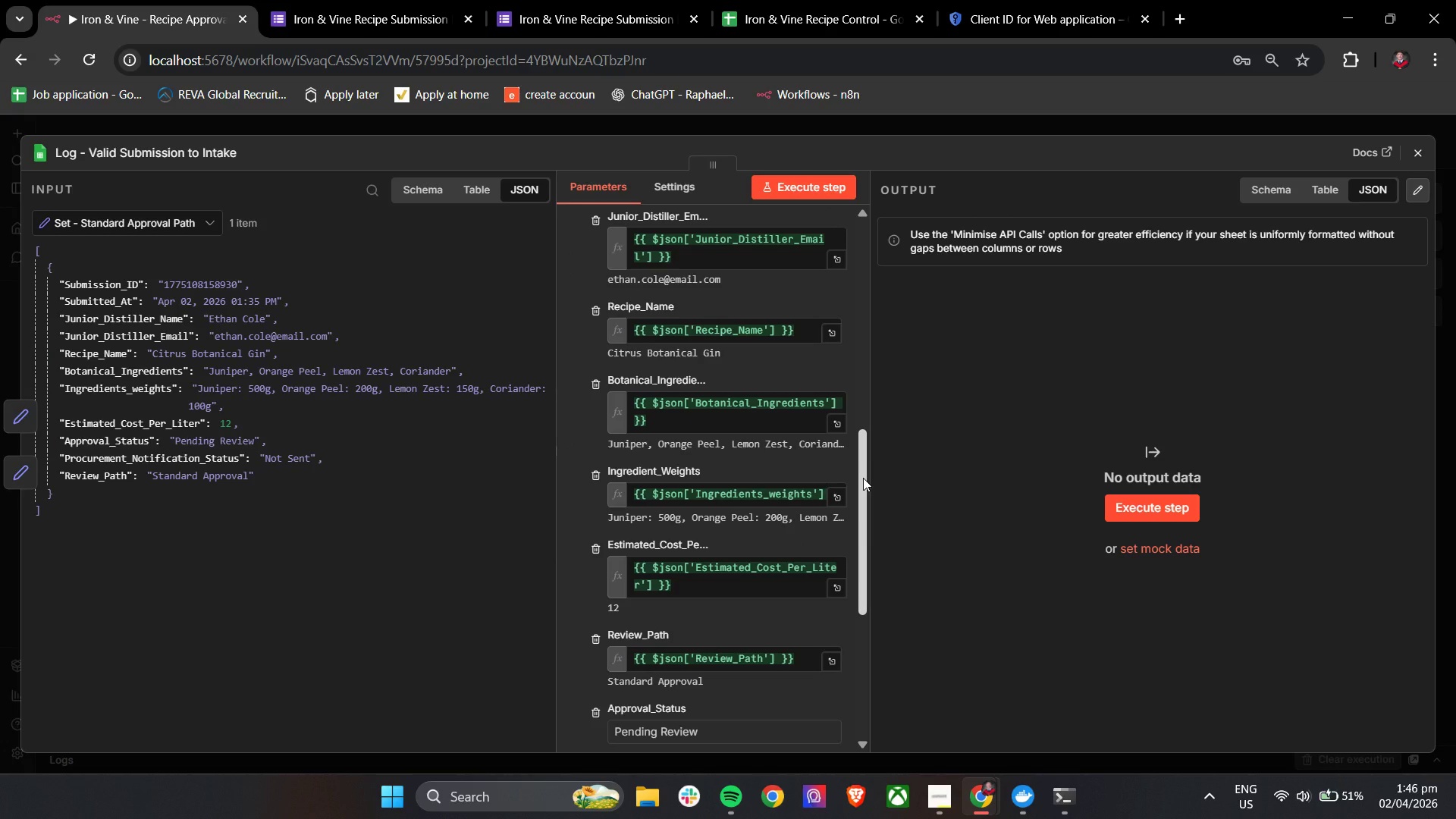 
wait(6.73)
 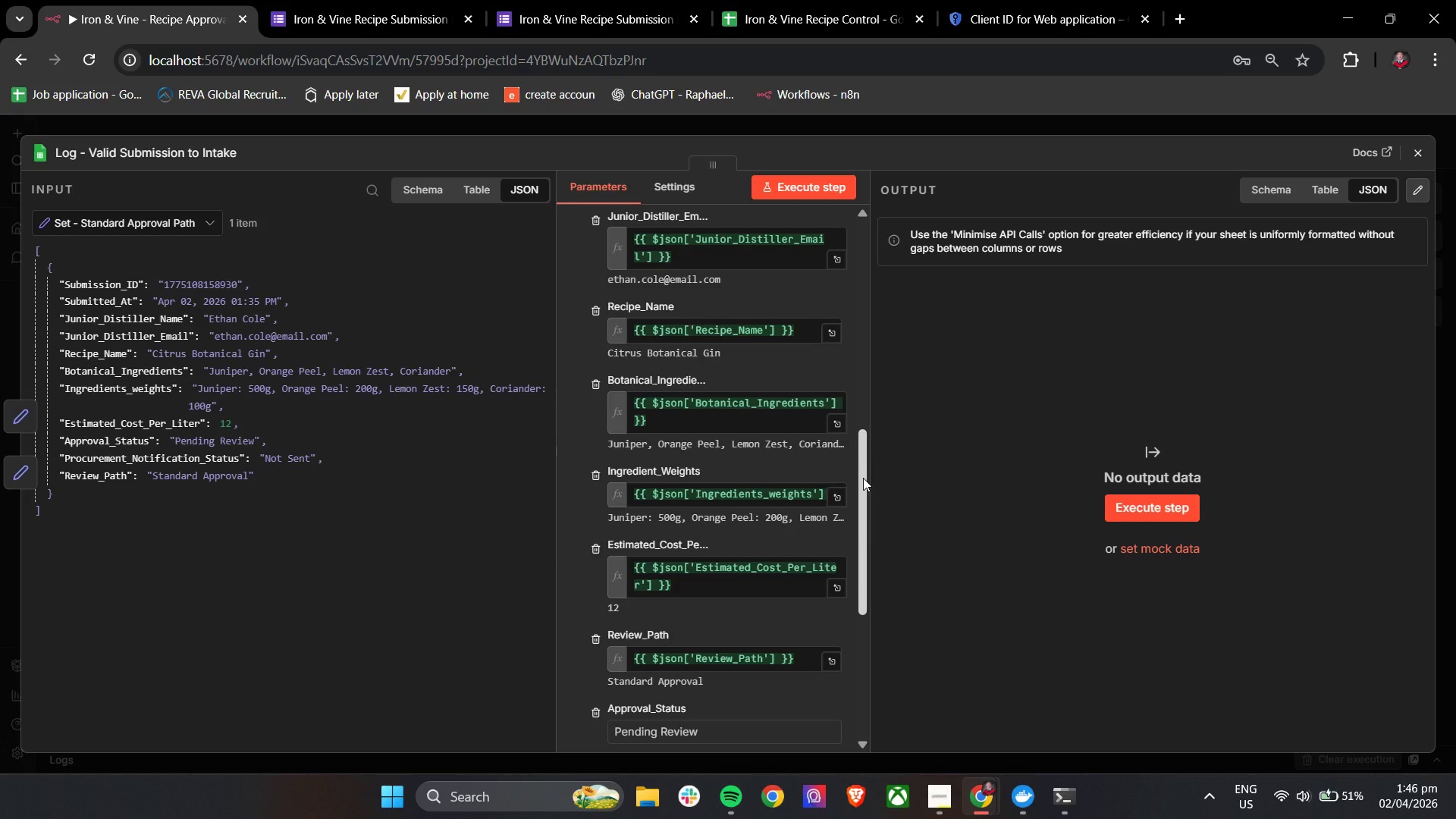 
left_click_drag(start_coordinate=[863, 478], to_coordinate=[857, 613])
 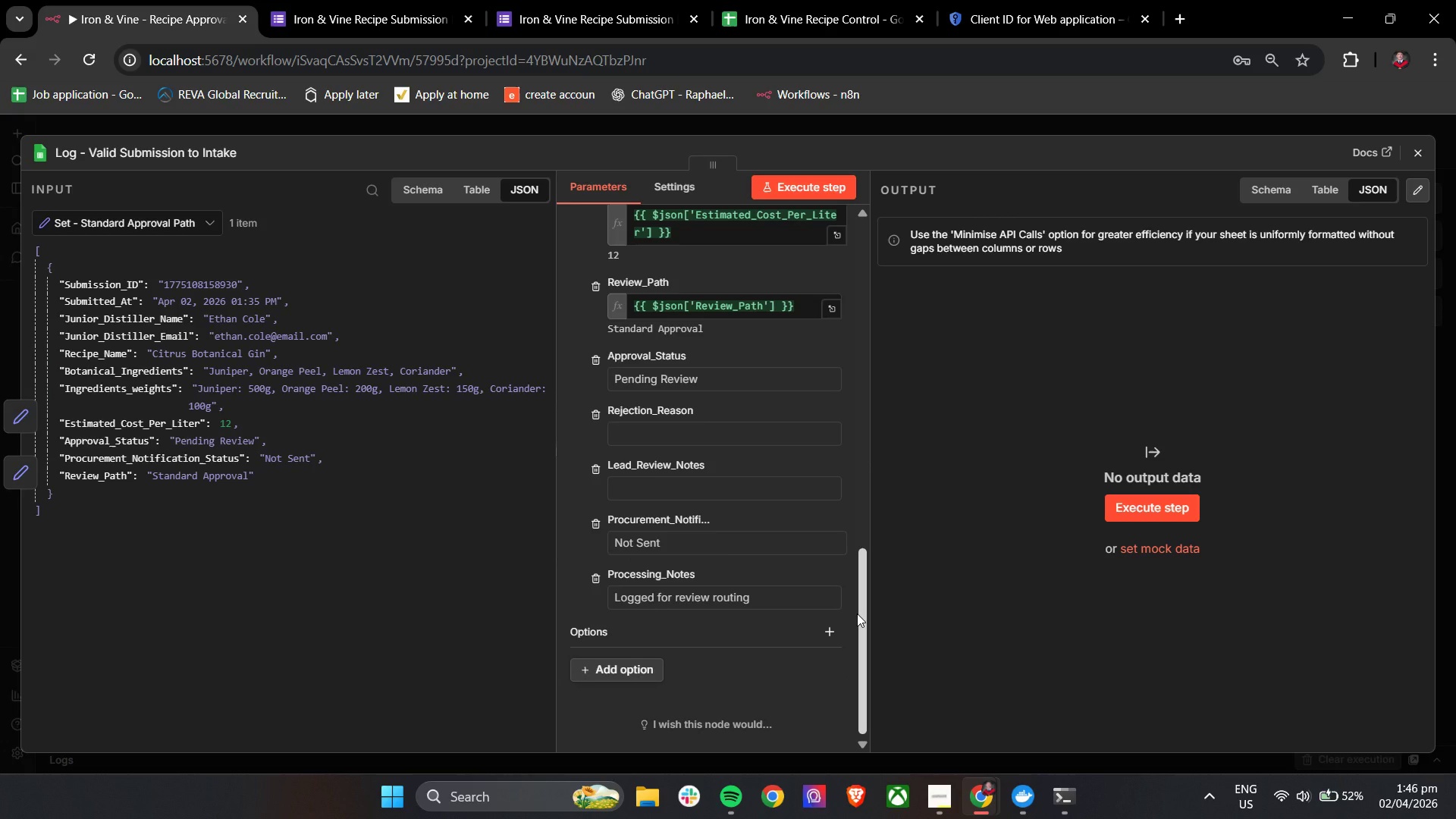 
wait(7.16)
 